 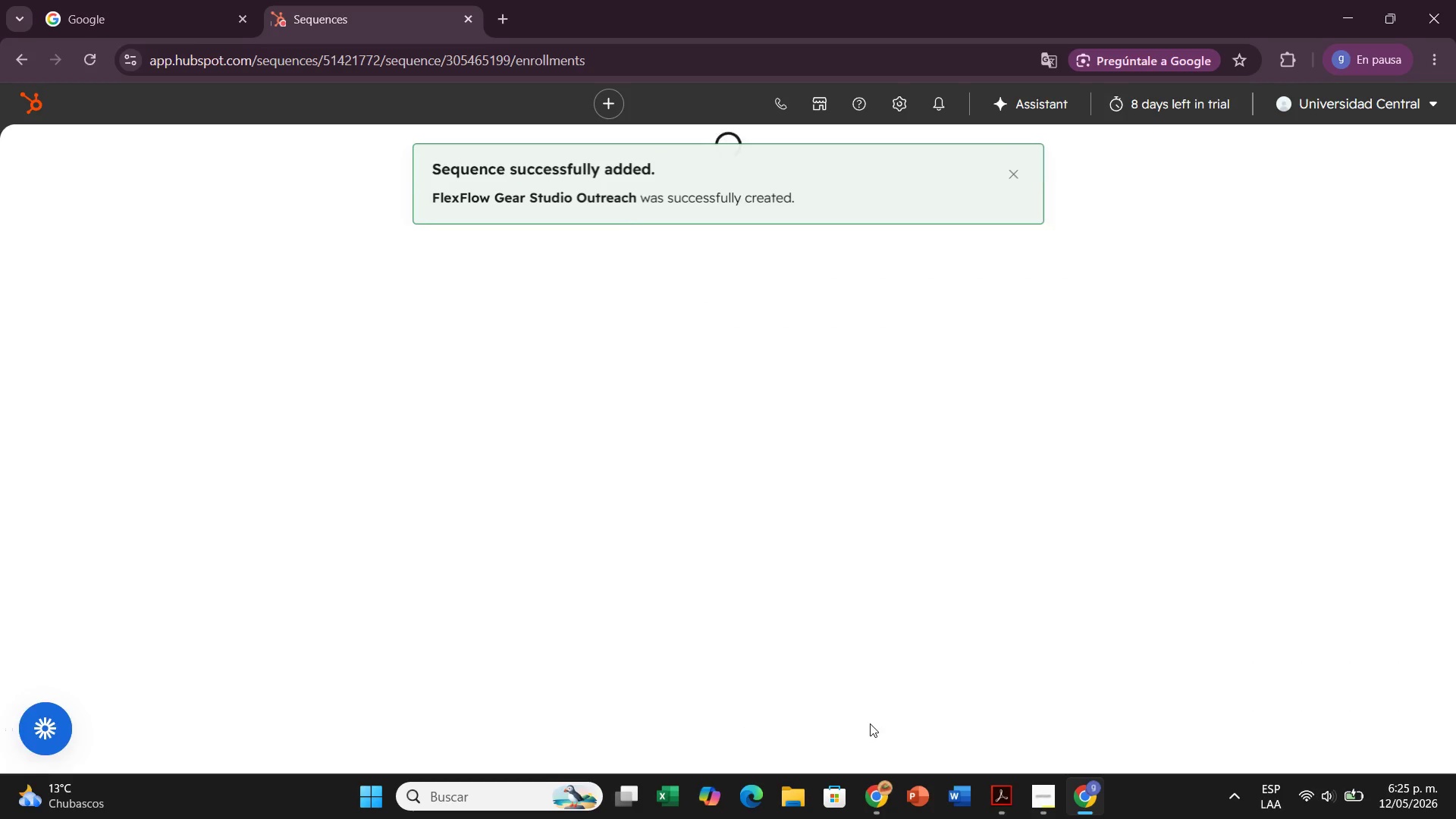 
left_click([198, 229])
 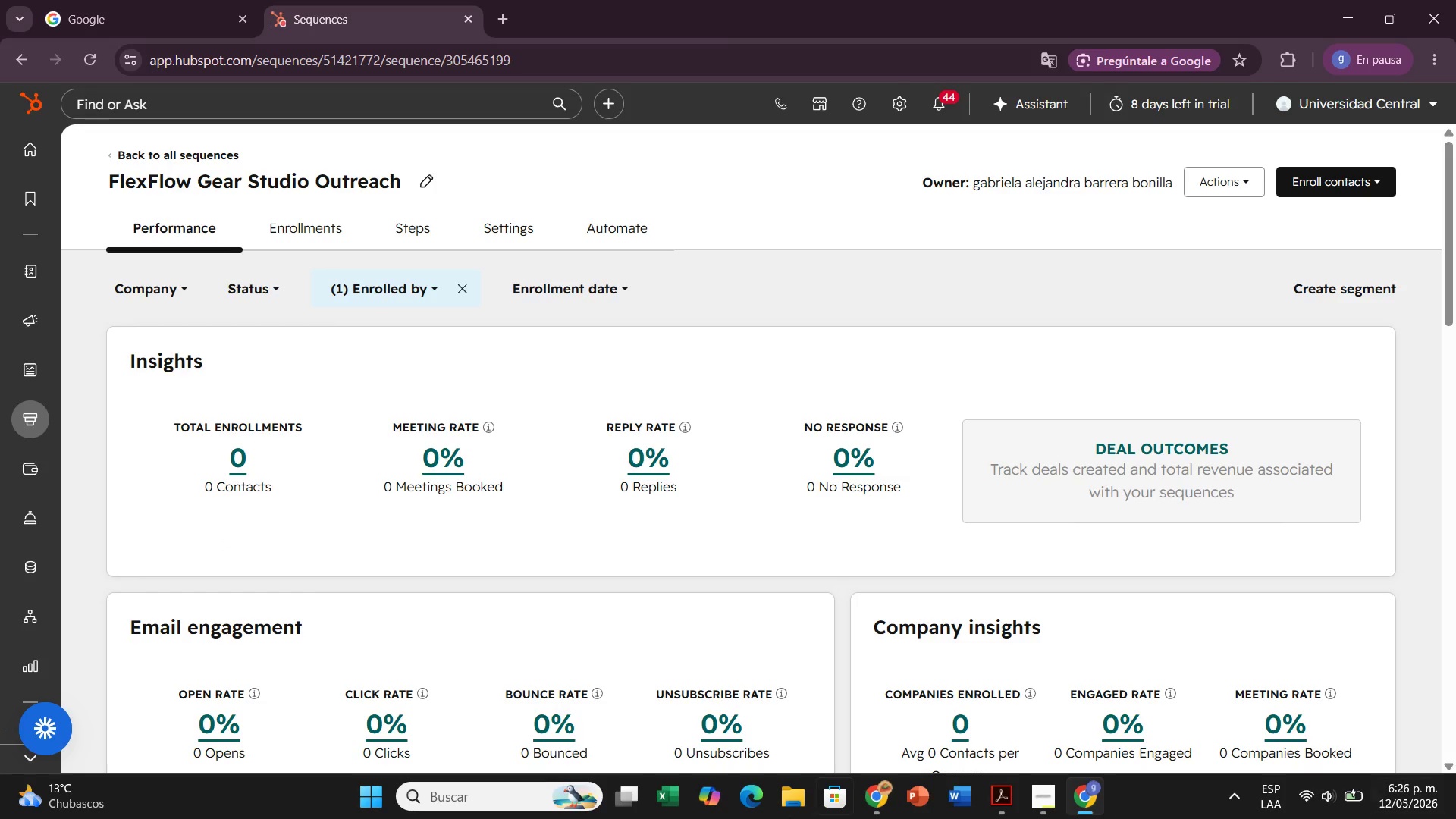 
wait(46.36)
 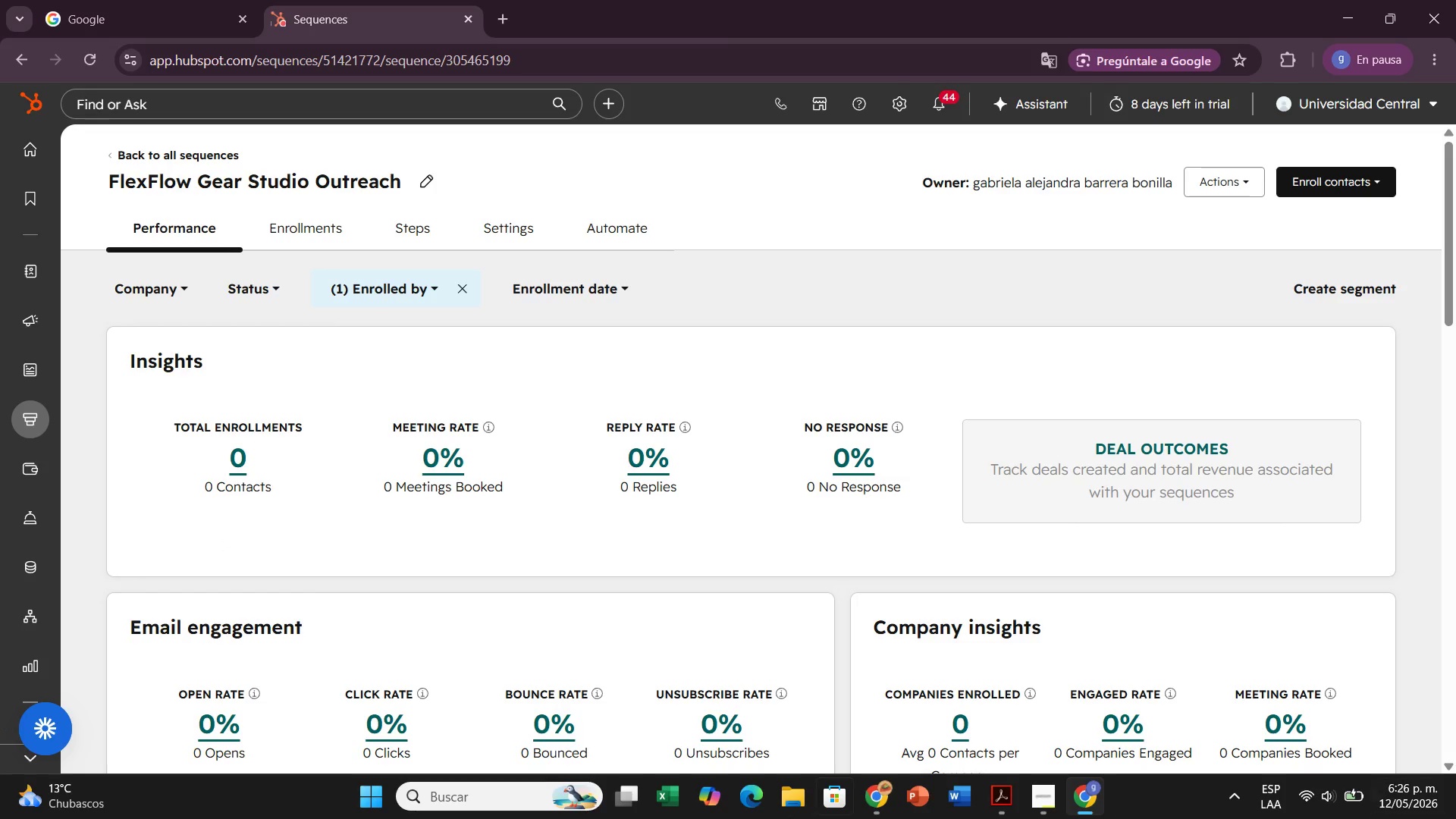 
left_click([158, 454])
 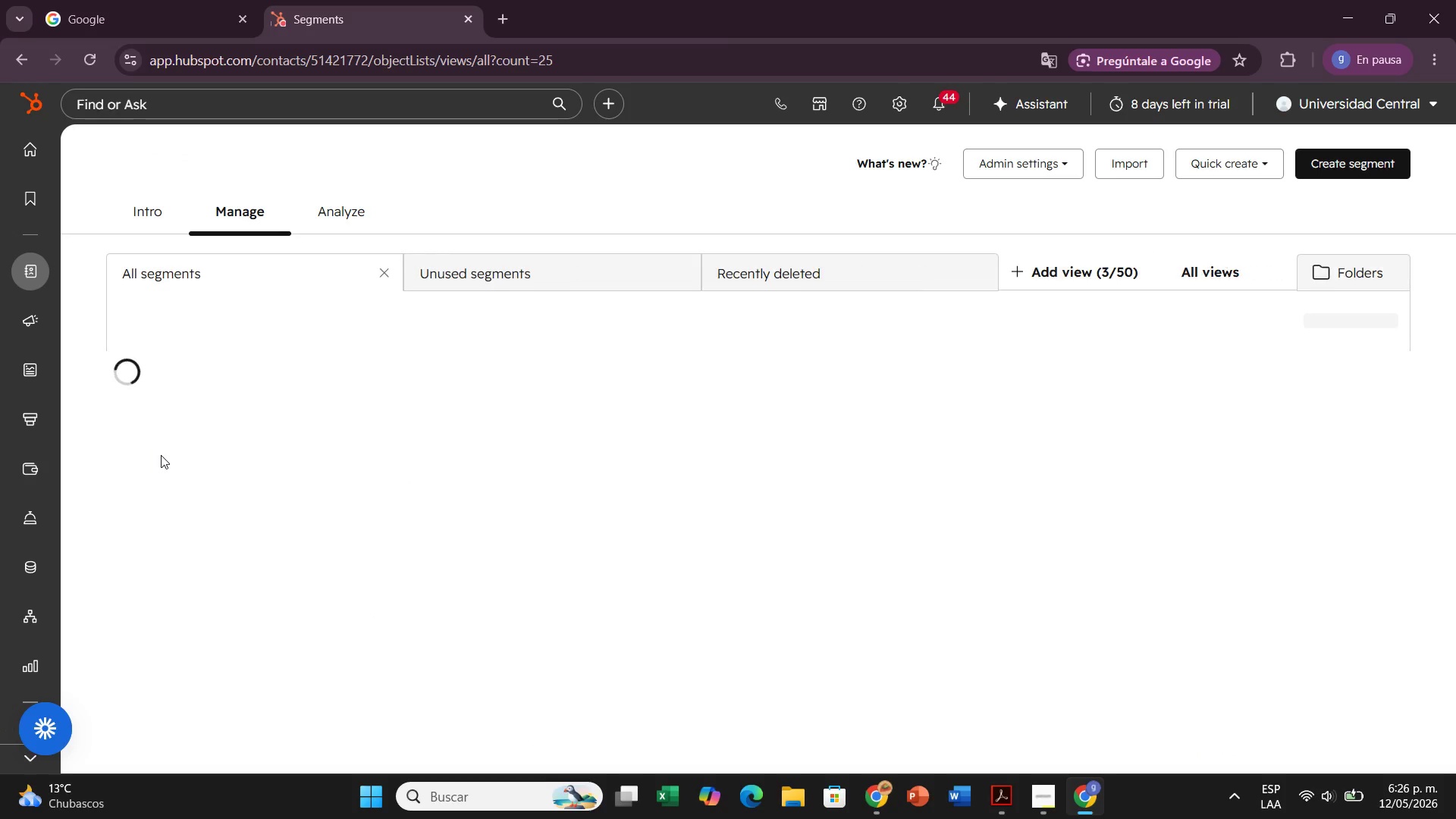 
wait(10.19)
 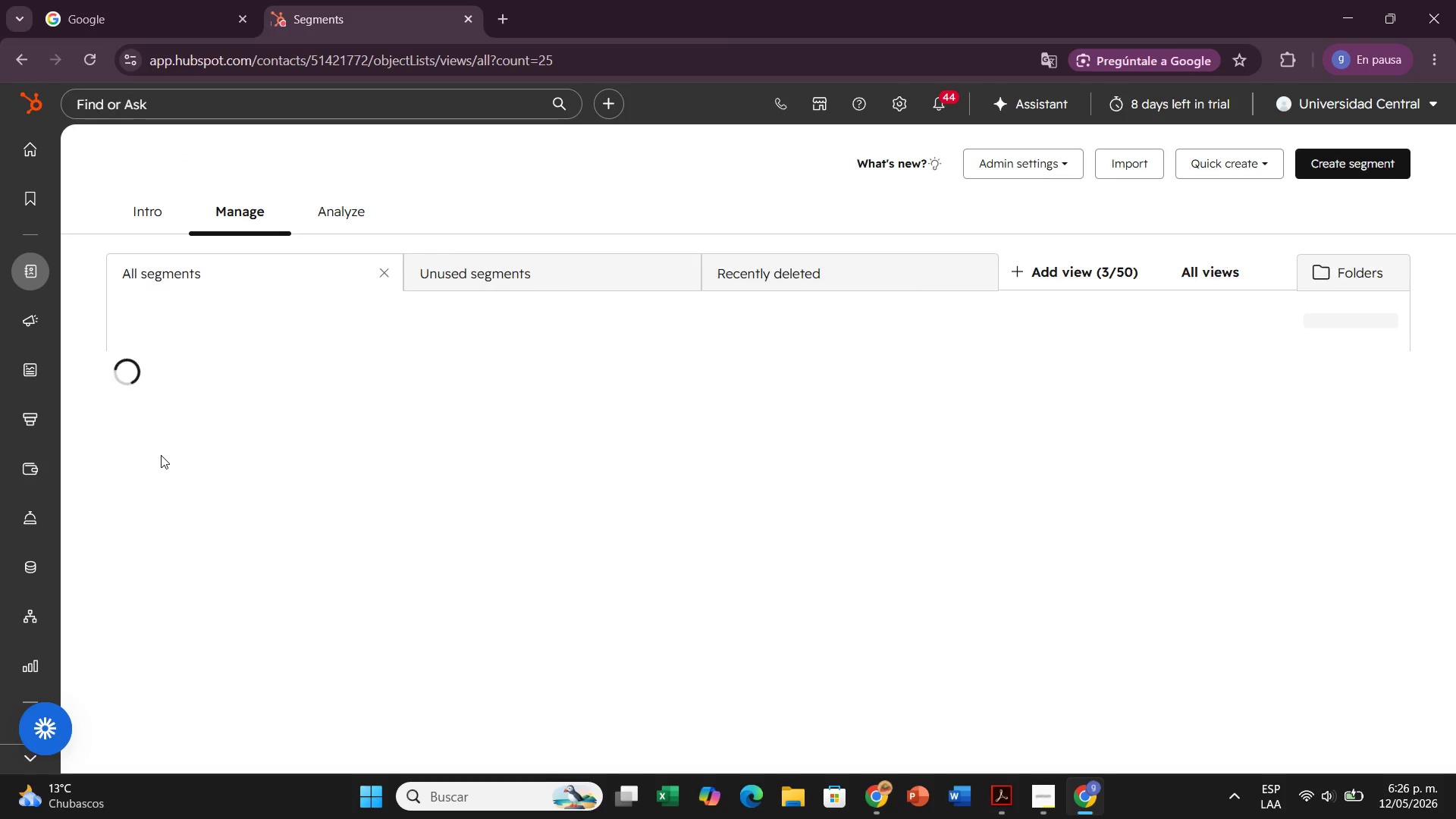 
left_click([1398, 165])
 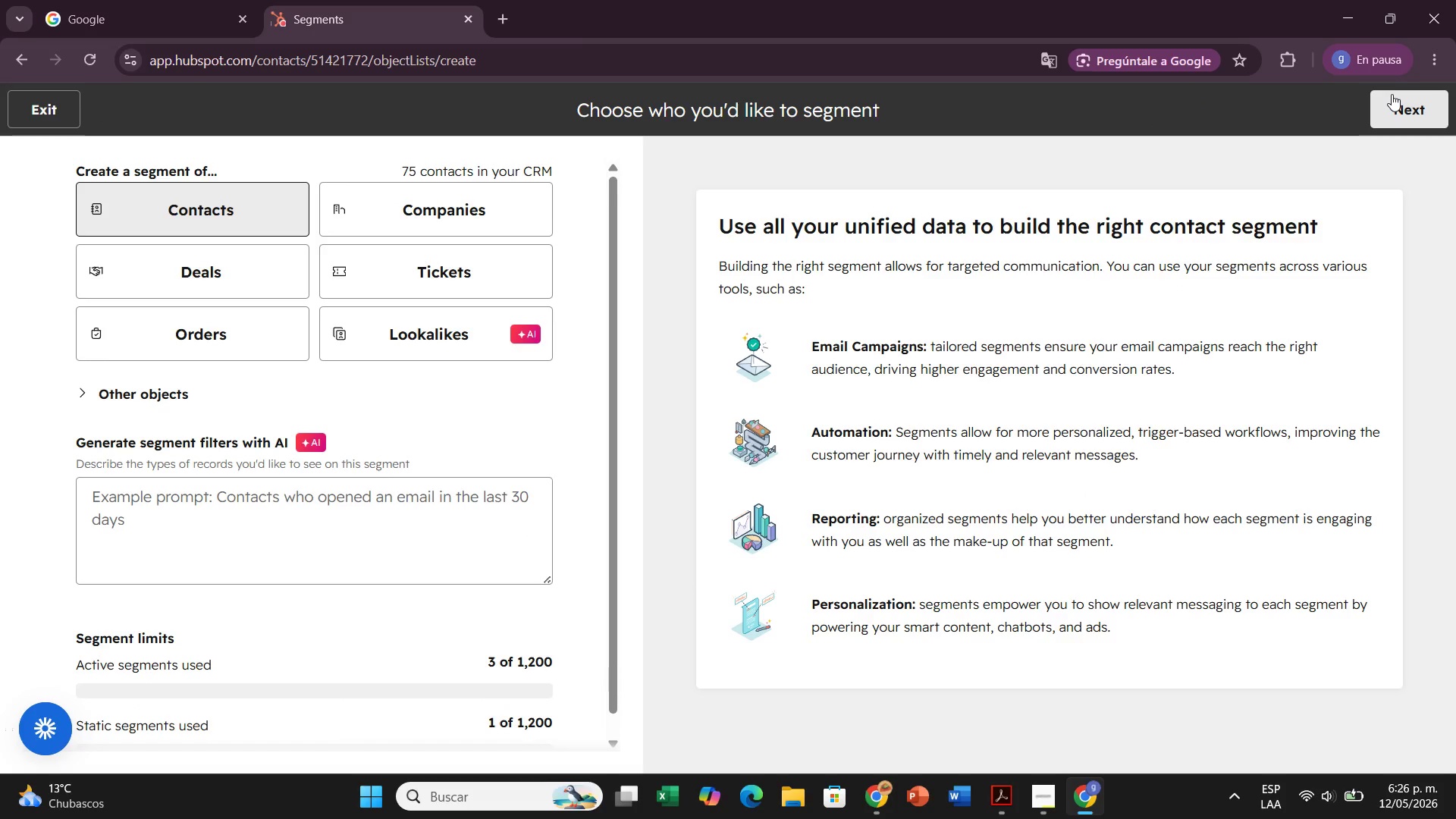 
left_click_drag(start_coordinate=[1392, 94], to_coordinate=[1392, 99])
 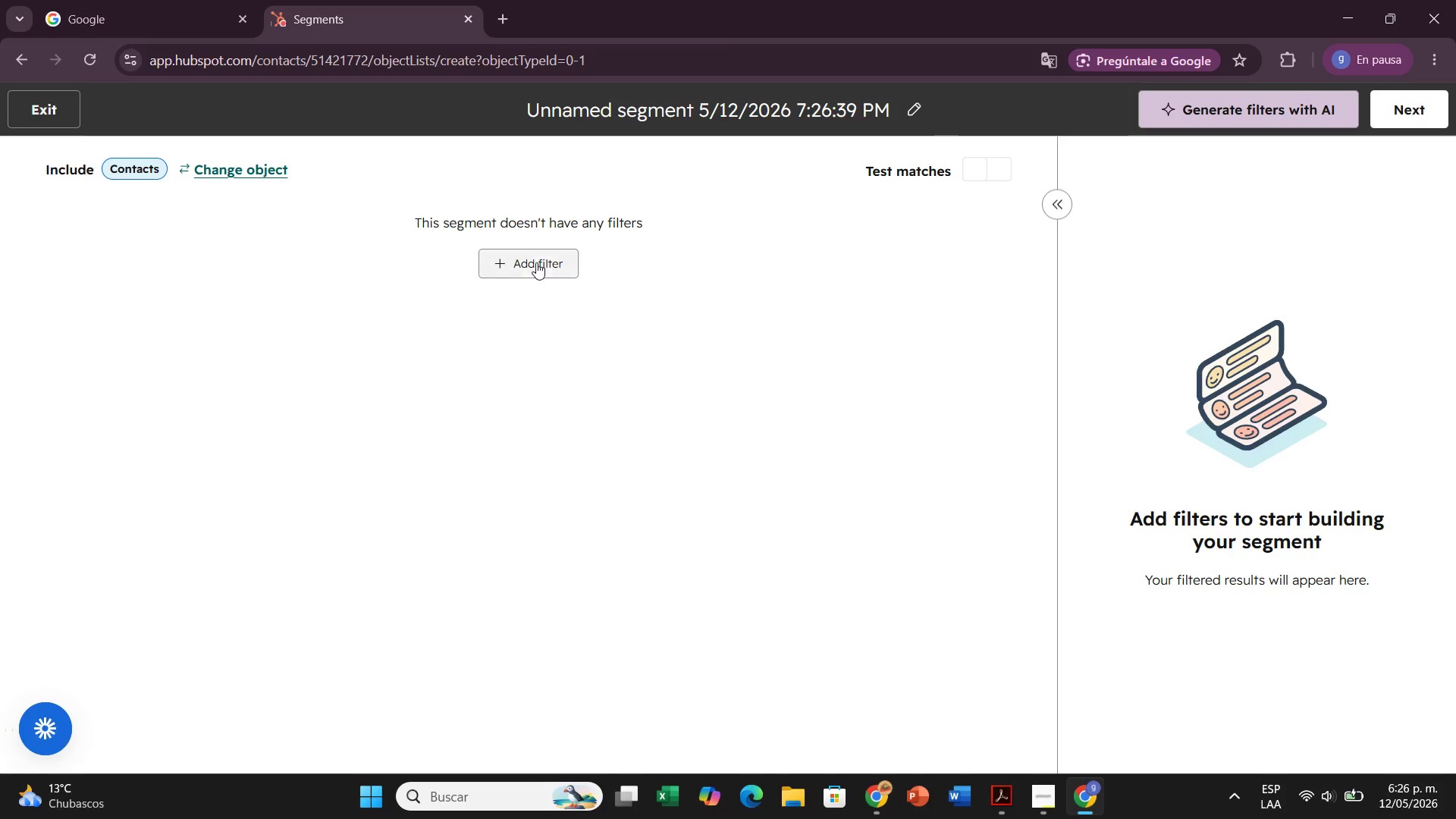 
wait(13.89)
 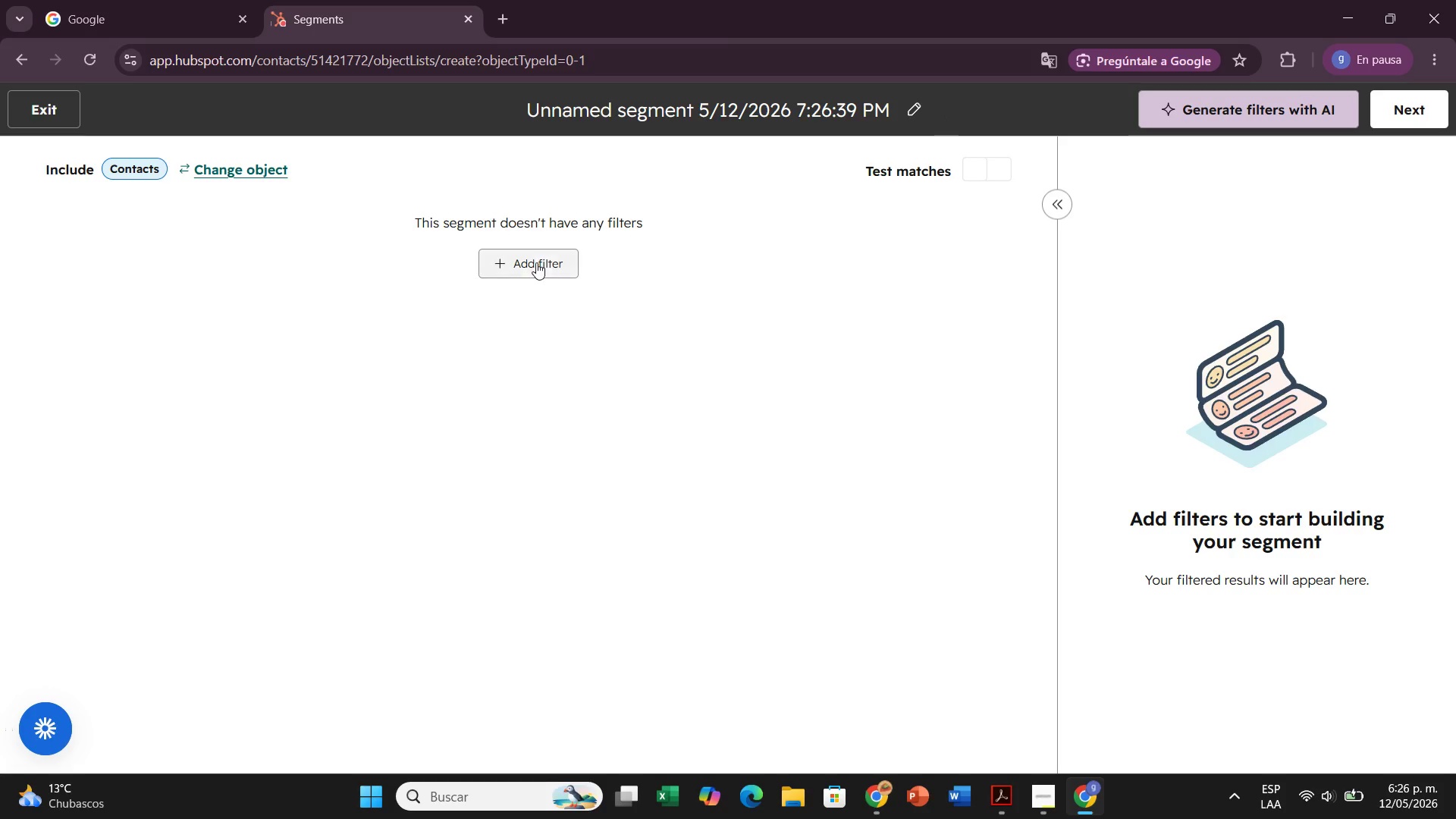 
left_click([542, 262])
 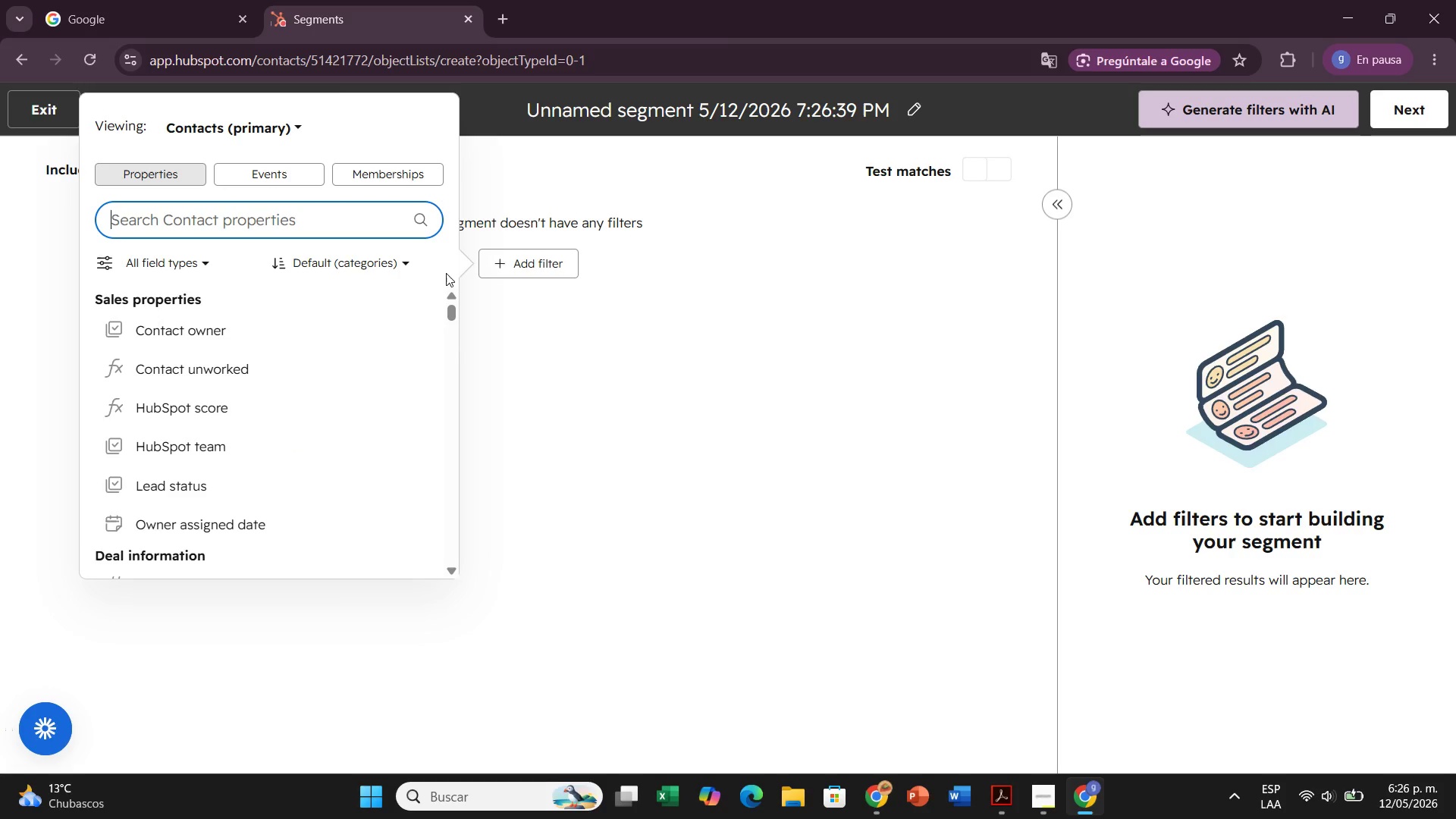 
type(seq)
 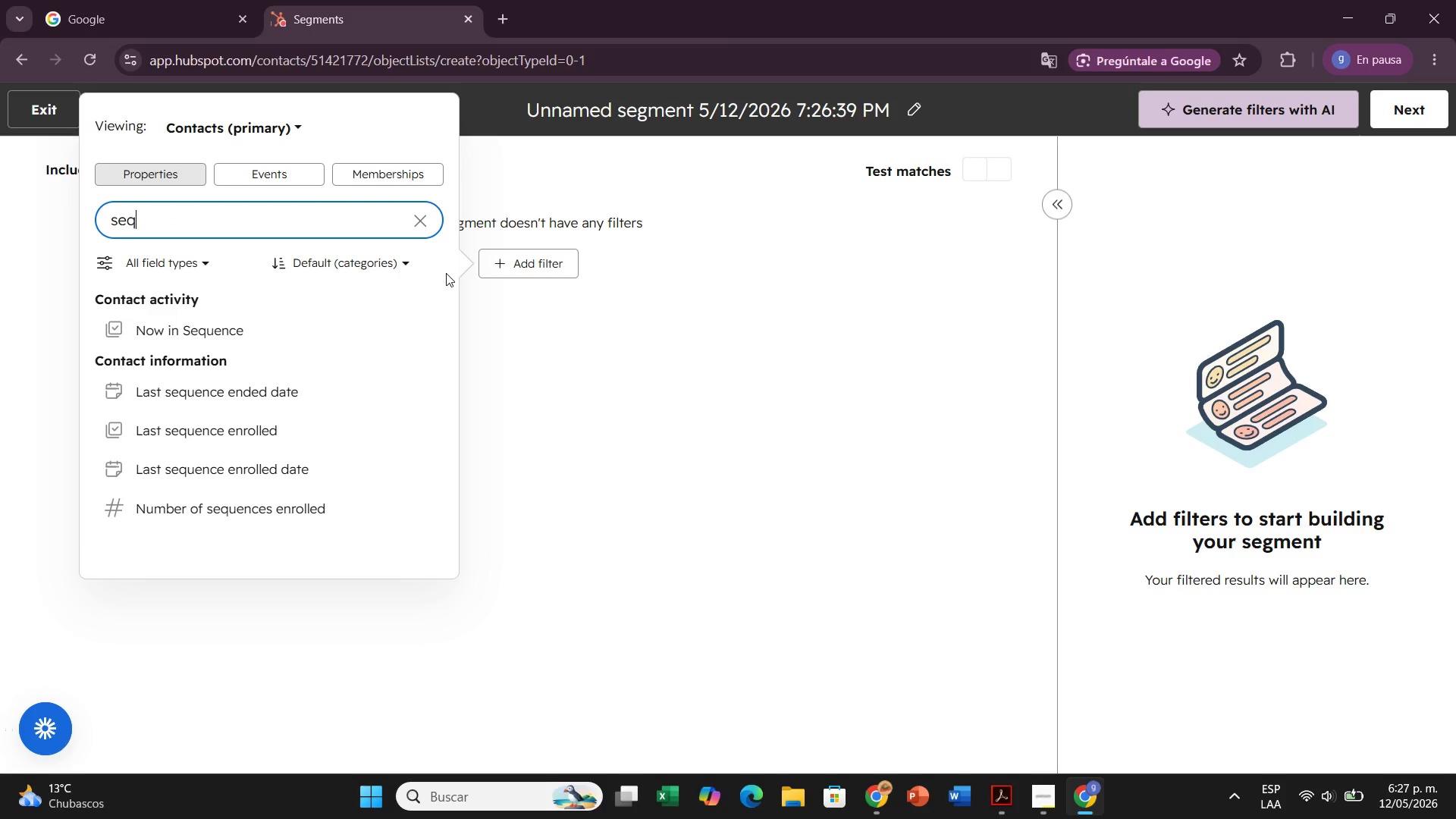 
key(Backspace)
 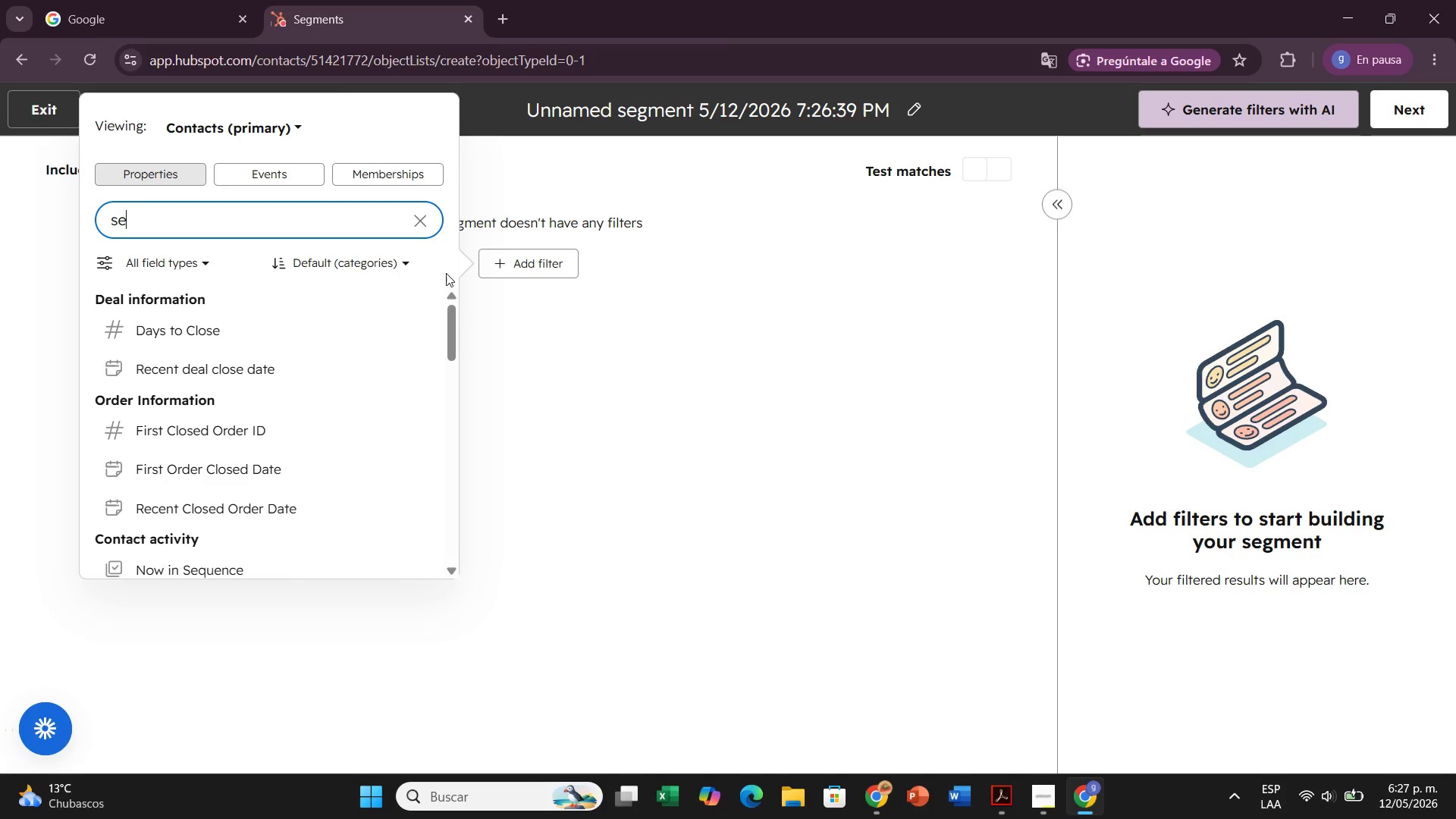 
key(Backspace)
 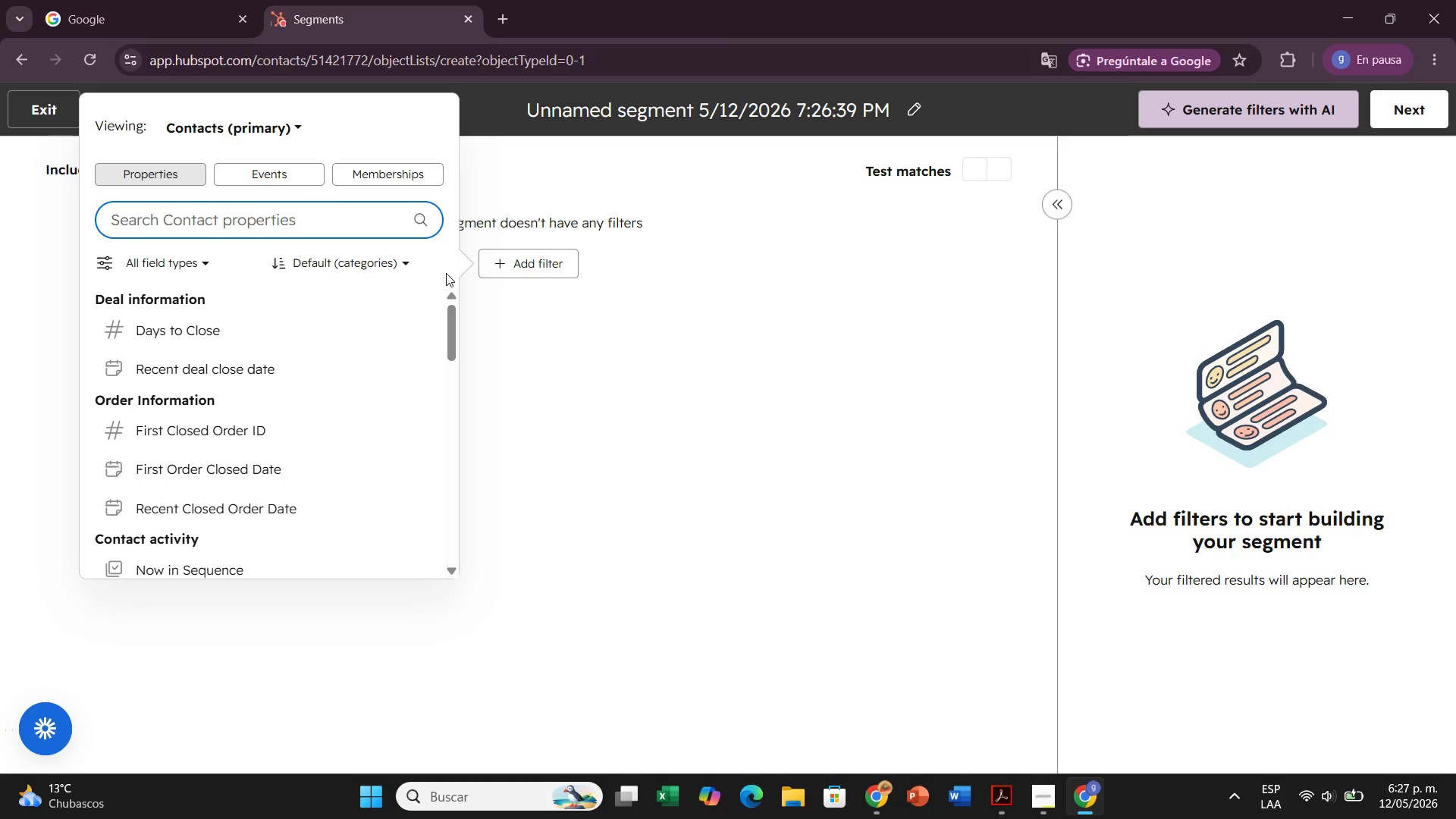 
key(Backspace)
 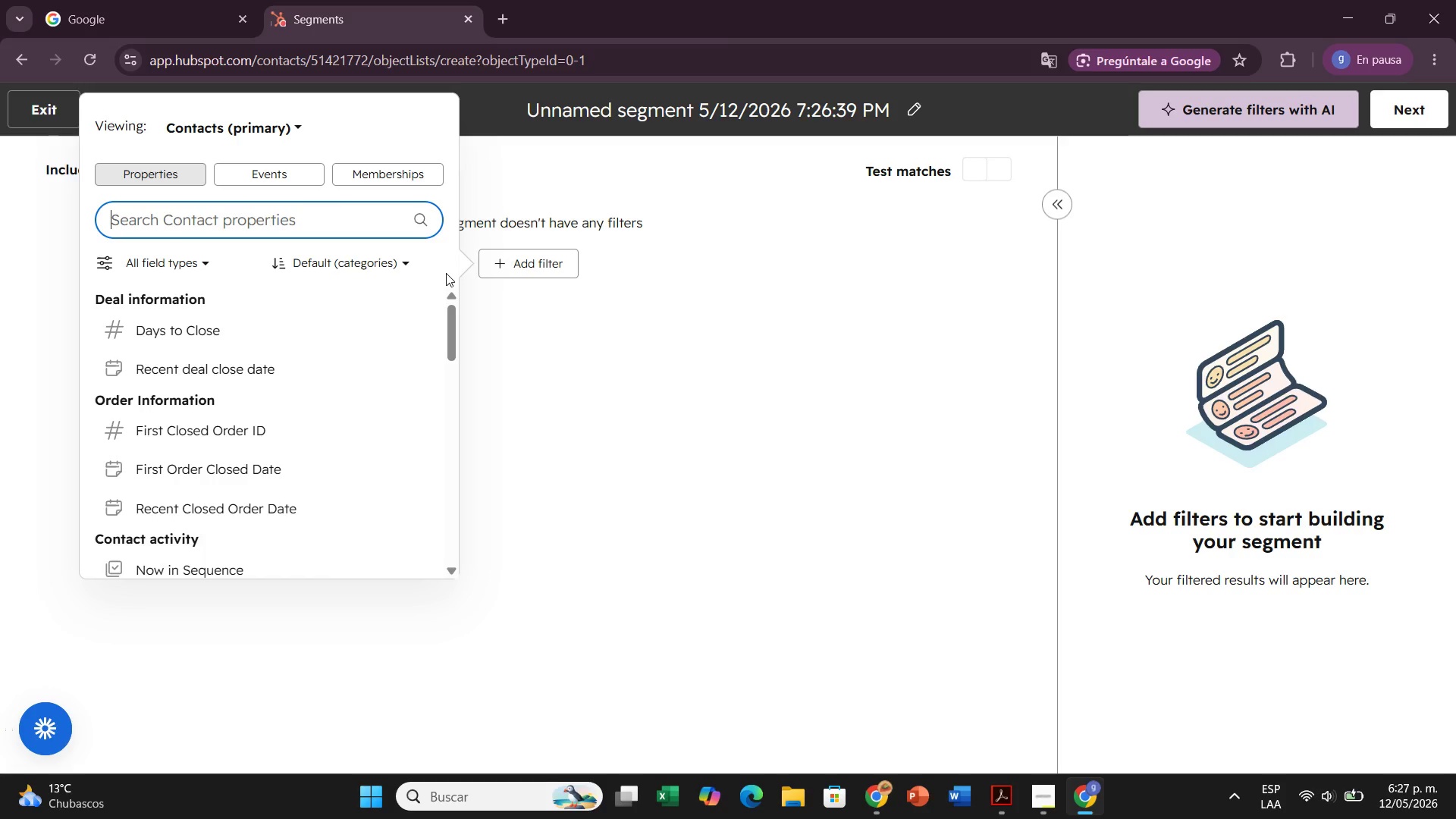 
key(Backspace)
 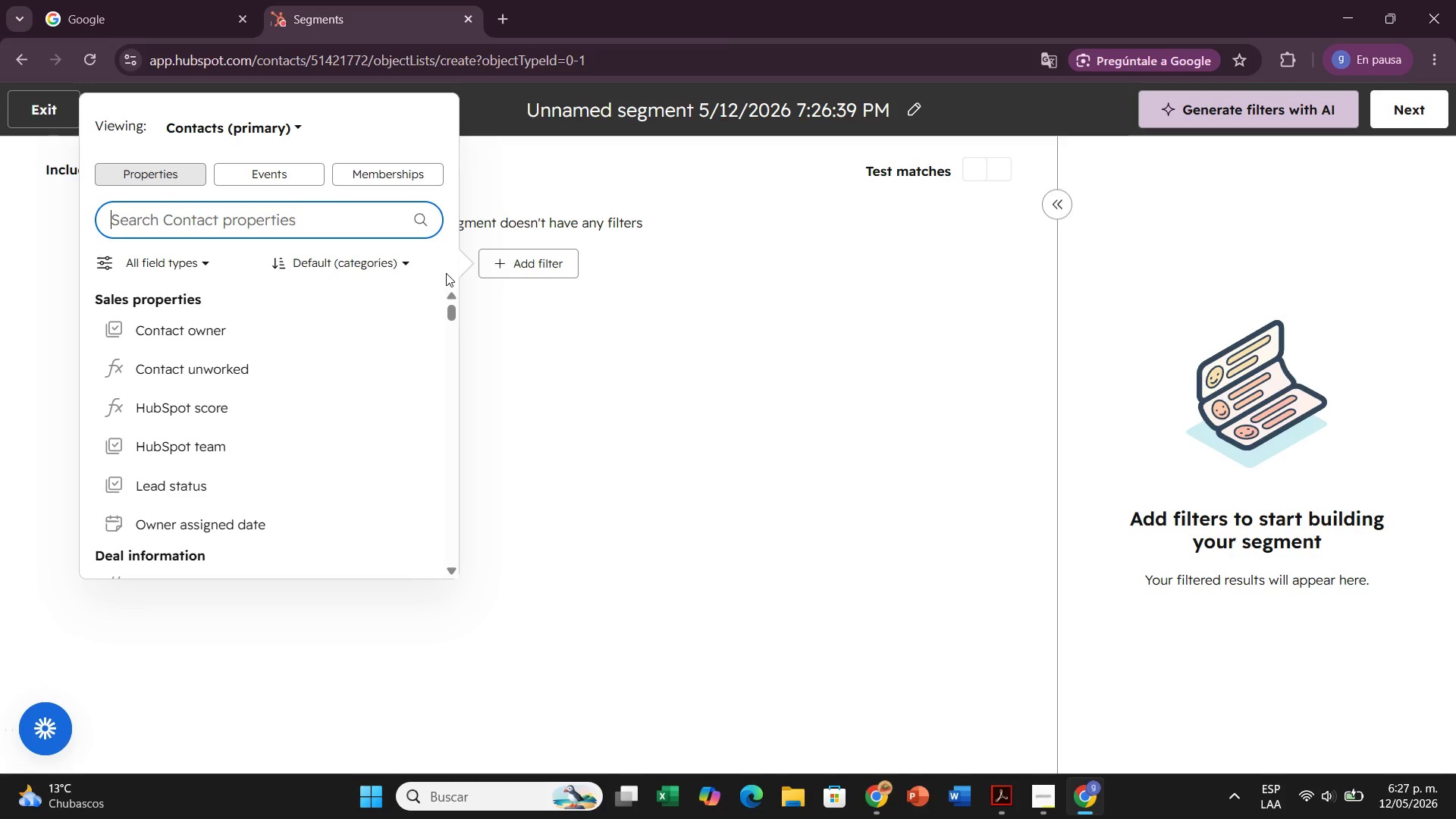 
wait(29.56)
 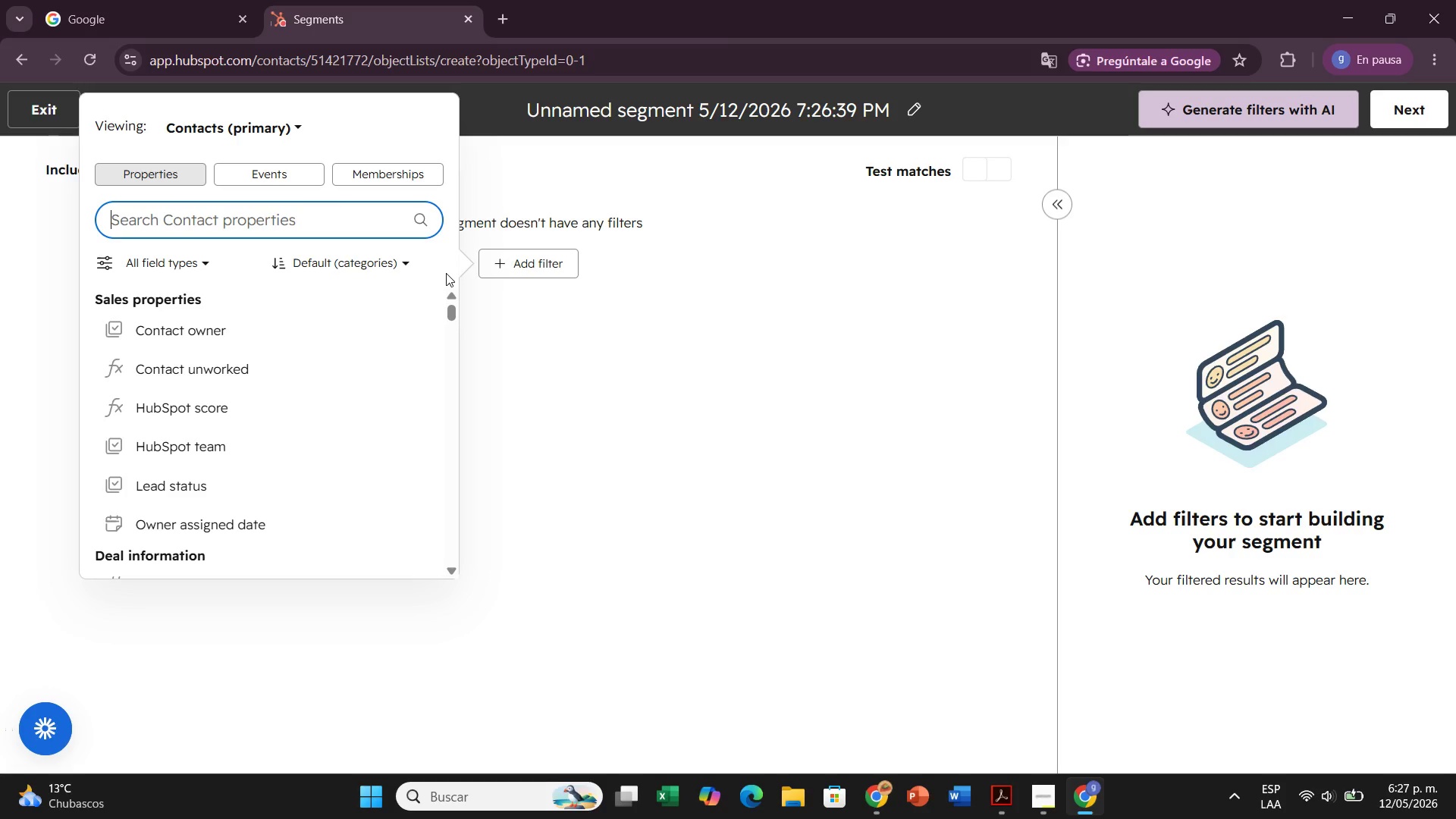 
left_click([905, 108])
 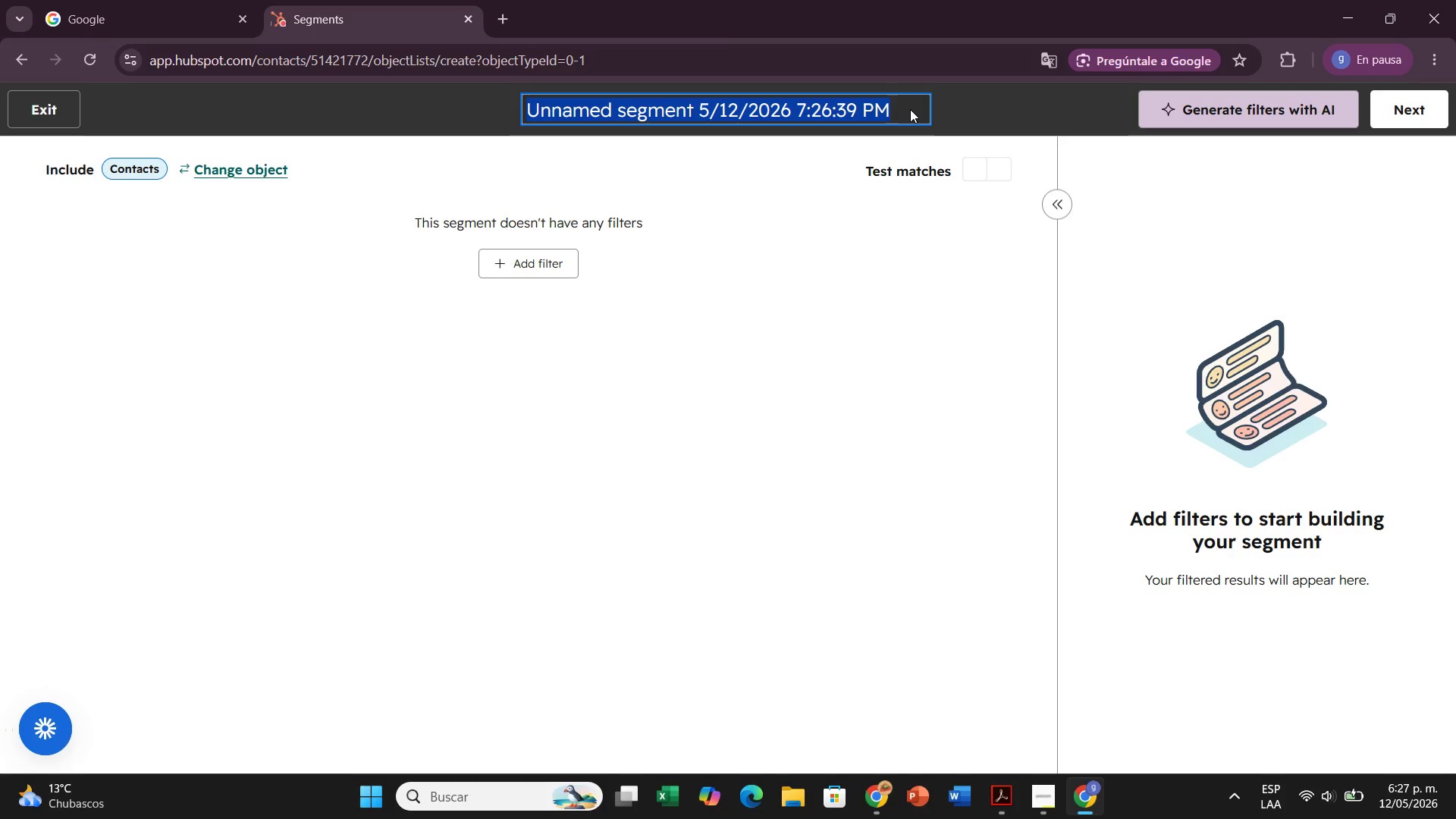 
left_click([910, 109])
 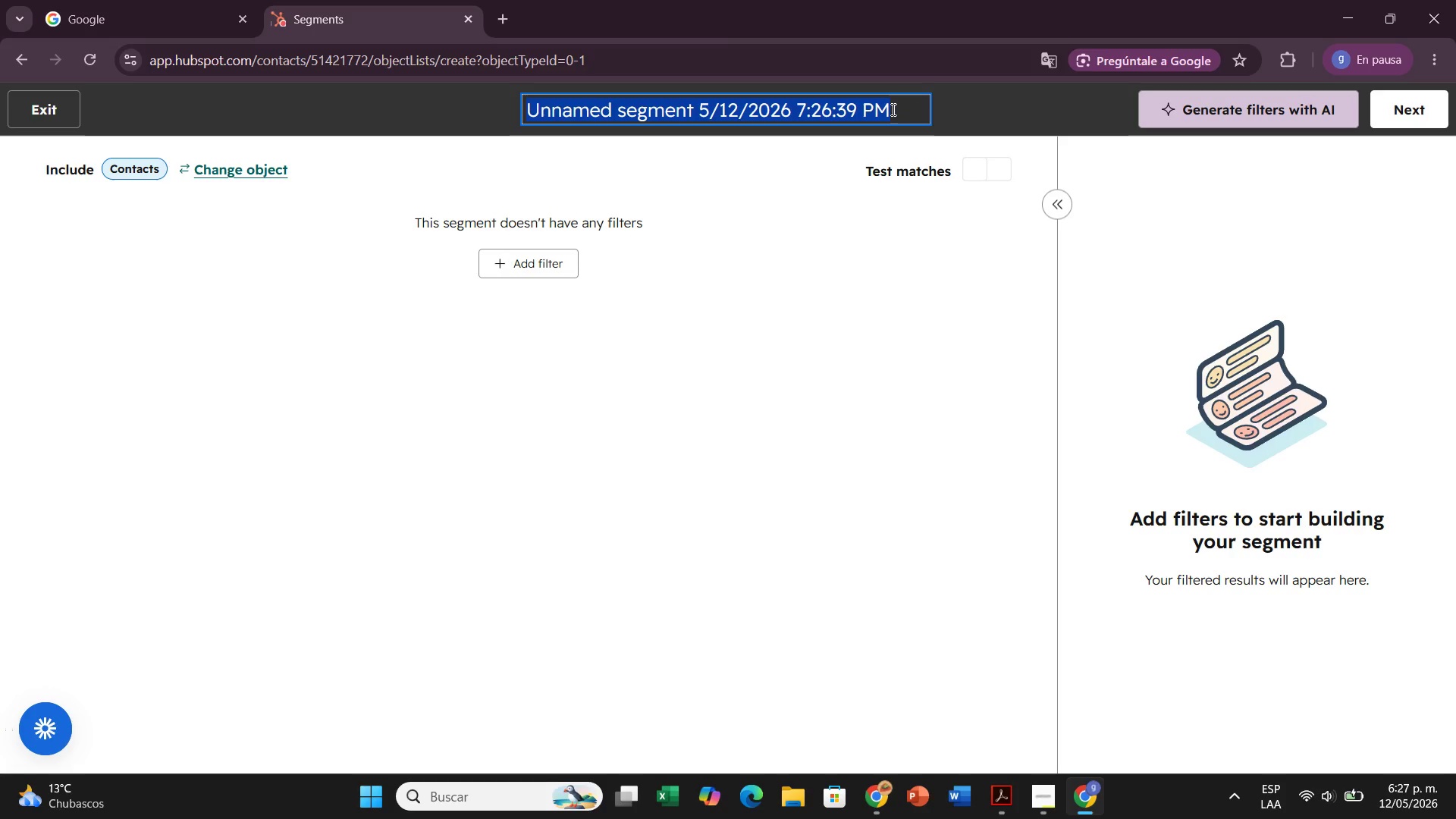 
left_click([892, 109])
 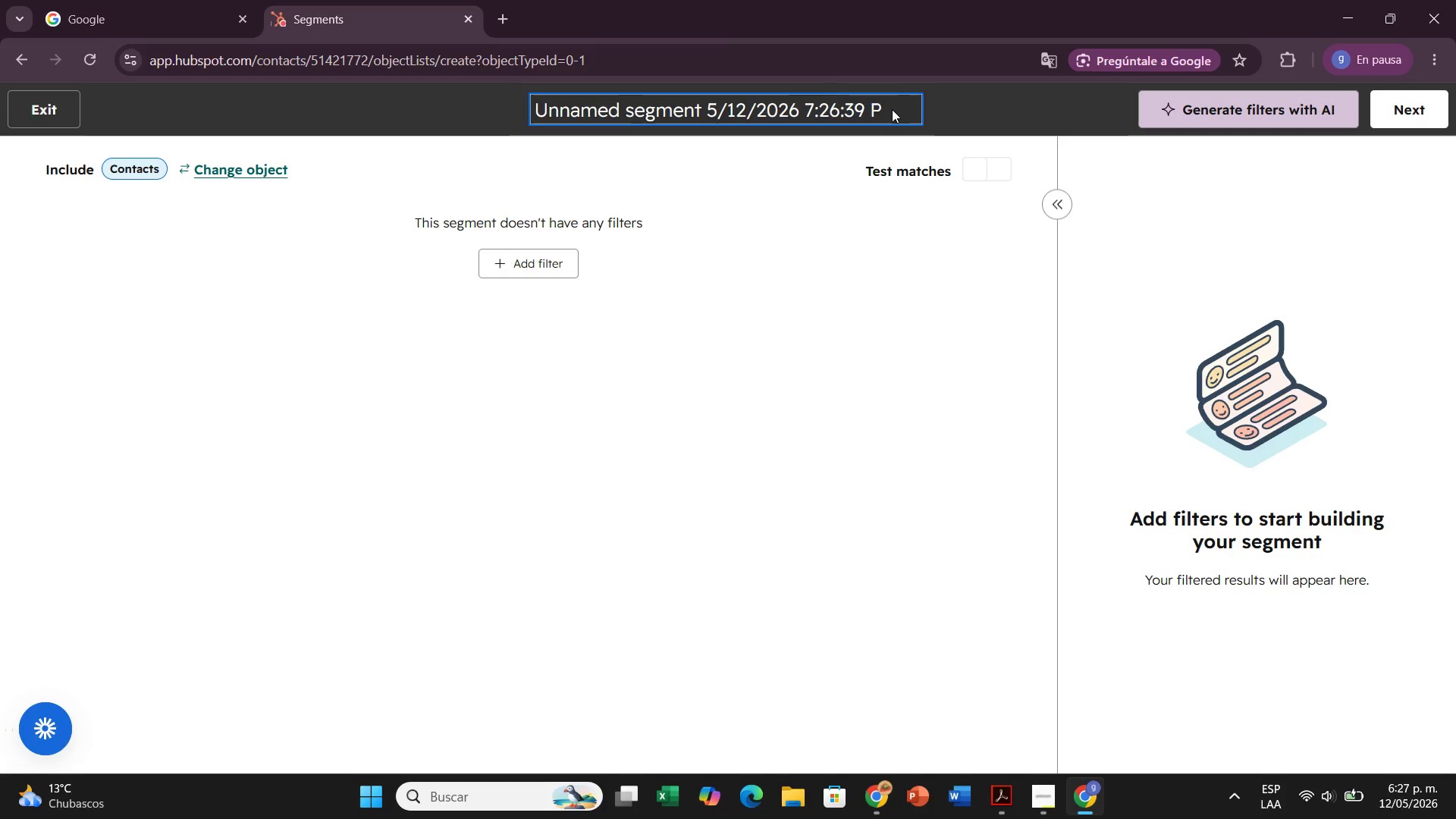 
key(Backspace)
key(Backspace)
key(Backspace)
key(Backspace)
key(Backspace)
key(Backspace)
key(Backspace)
key(Backspace)
key(Backspace)
key(Backspace)
key(Backspace)
key(Backspace)
key(Backspace)
key(Backspace)
key(Backspace)
key(Backspace)
key(Backspace)
key(Backspace)
key(Backspace)
key(Backspace)
key(Backspace)
key(Backspace)
key(Backspace)
key(Backspace)
key(Backspace)
key(Backspace)
key(Backspace)
key(Backspace)
key(Backspace)
key(Backspace)
key(Backspace)
key(Backspace)
key(Backspace)
key(Backspace)
key(Backspace)
key(Backspace)
type(FlexFlow - Qualified Studio Lis)
key(Backspace)
key(Backspace)
type(eas)
key(Backspace)
type(ds)
 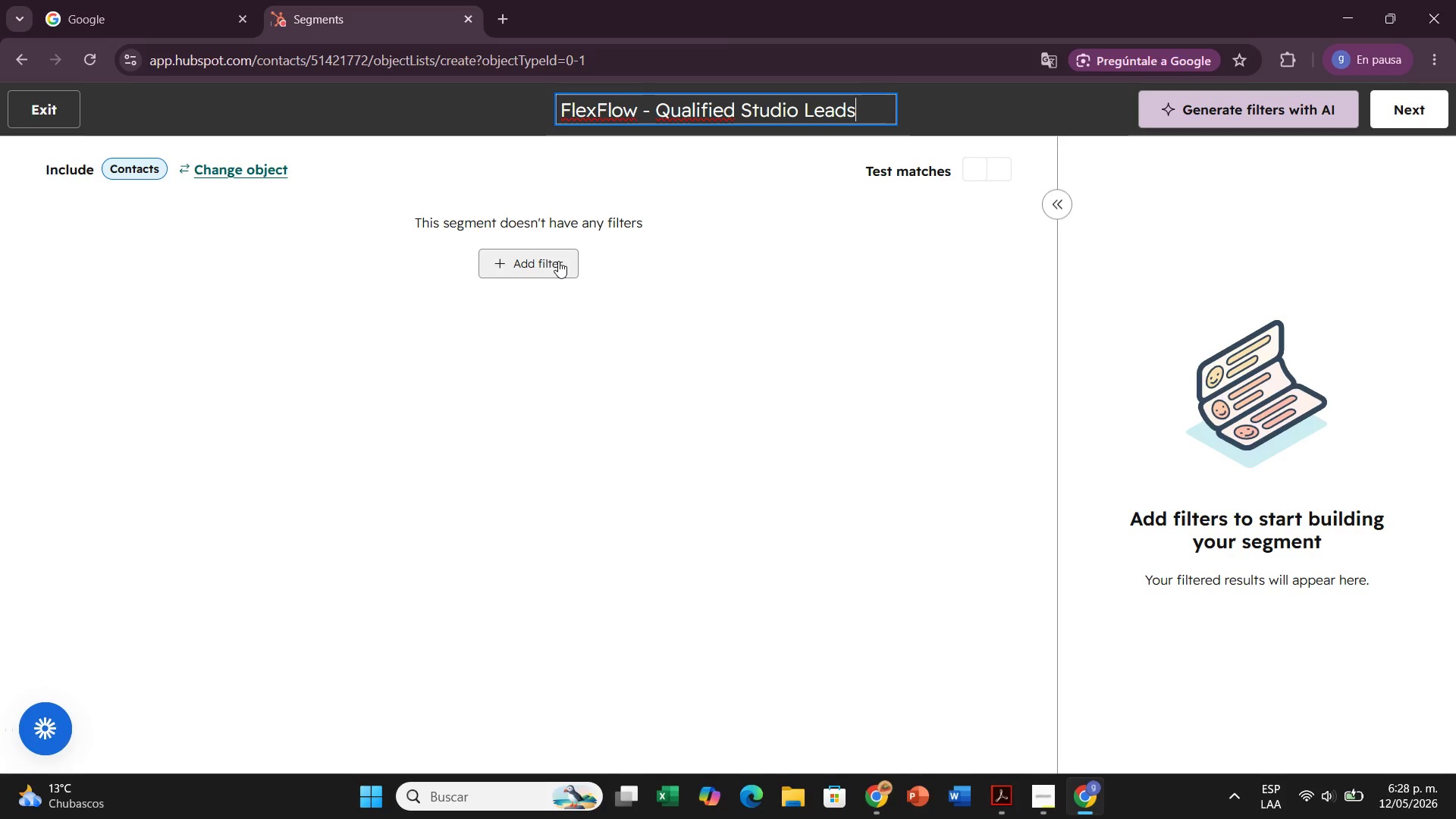 
wait(14.34)
 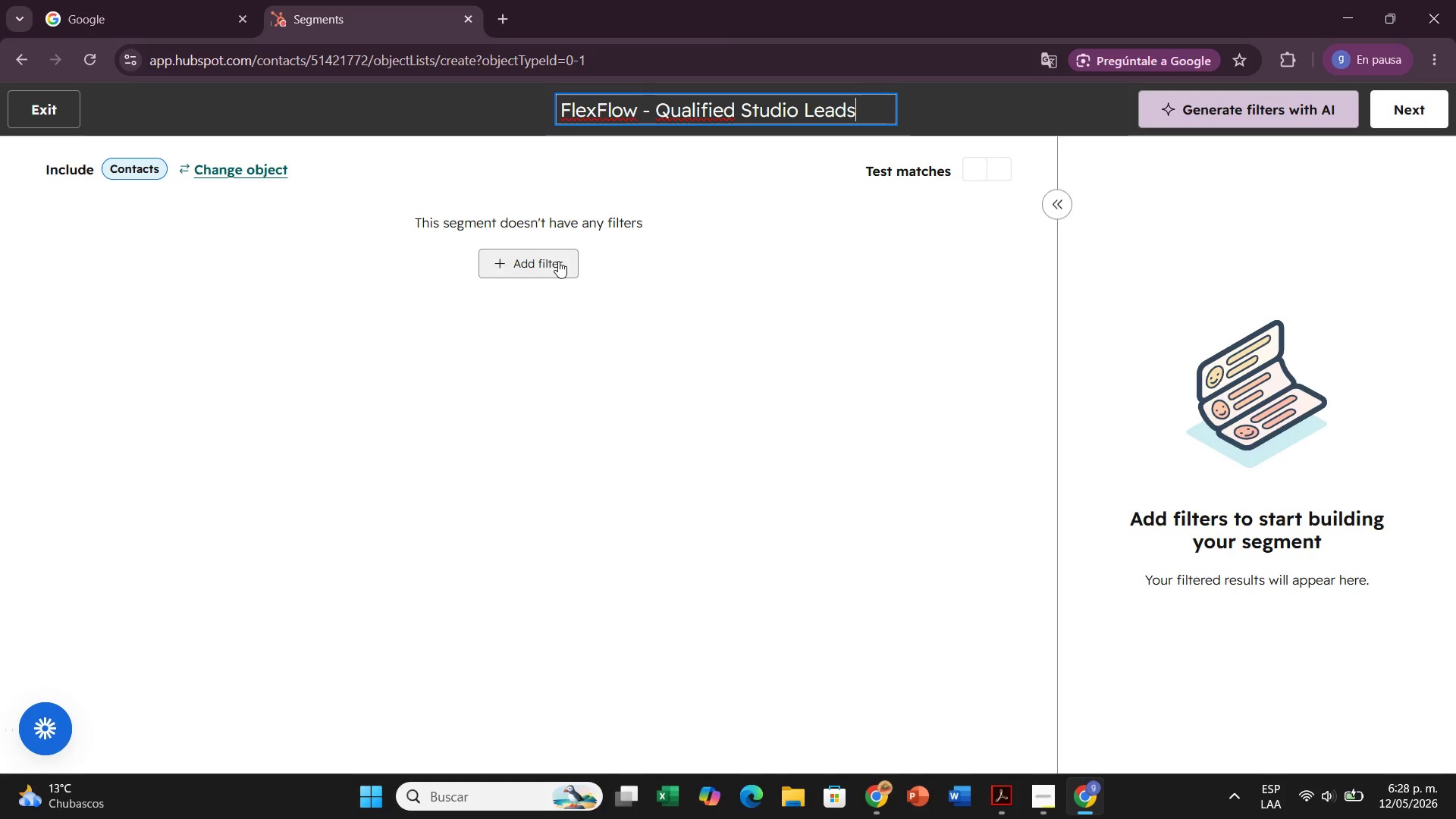 
left_click([695, 273])
 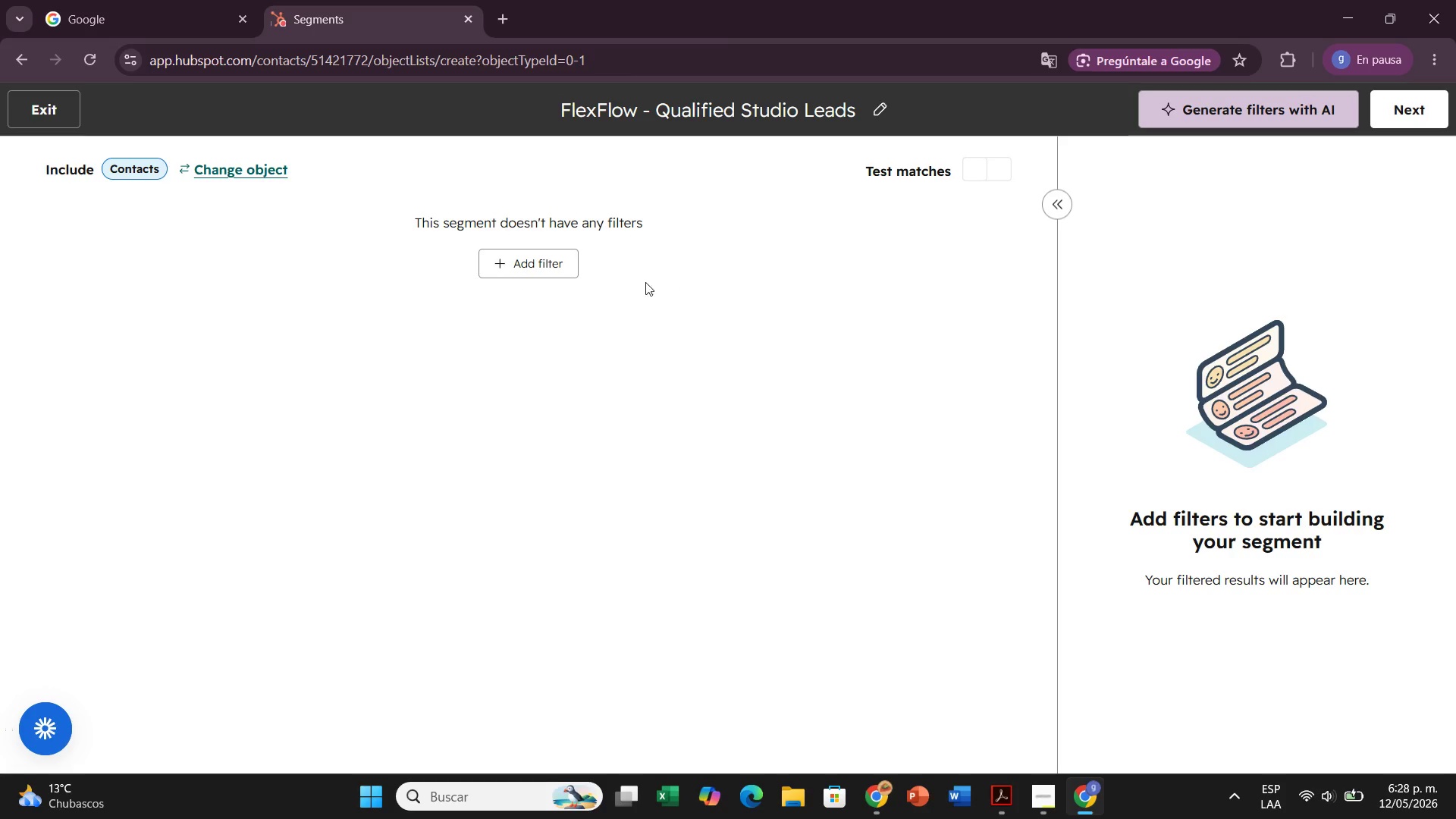 
left_click([560, 260])
 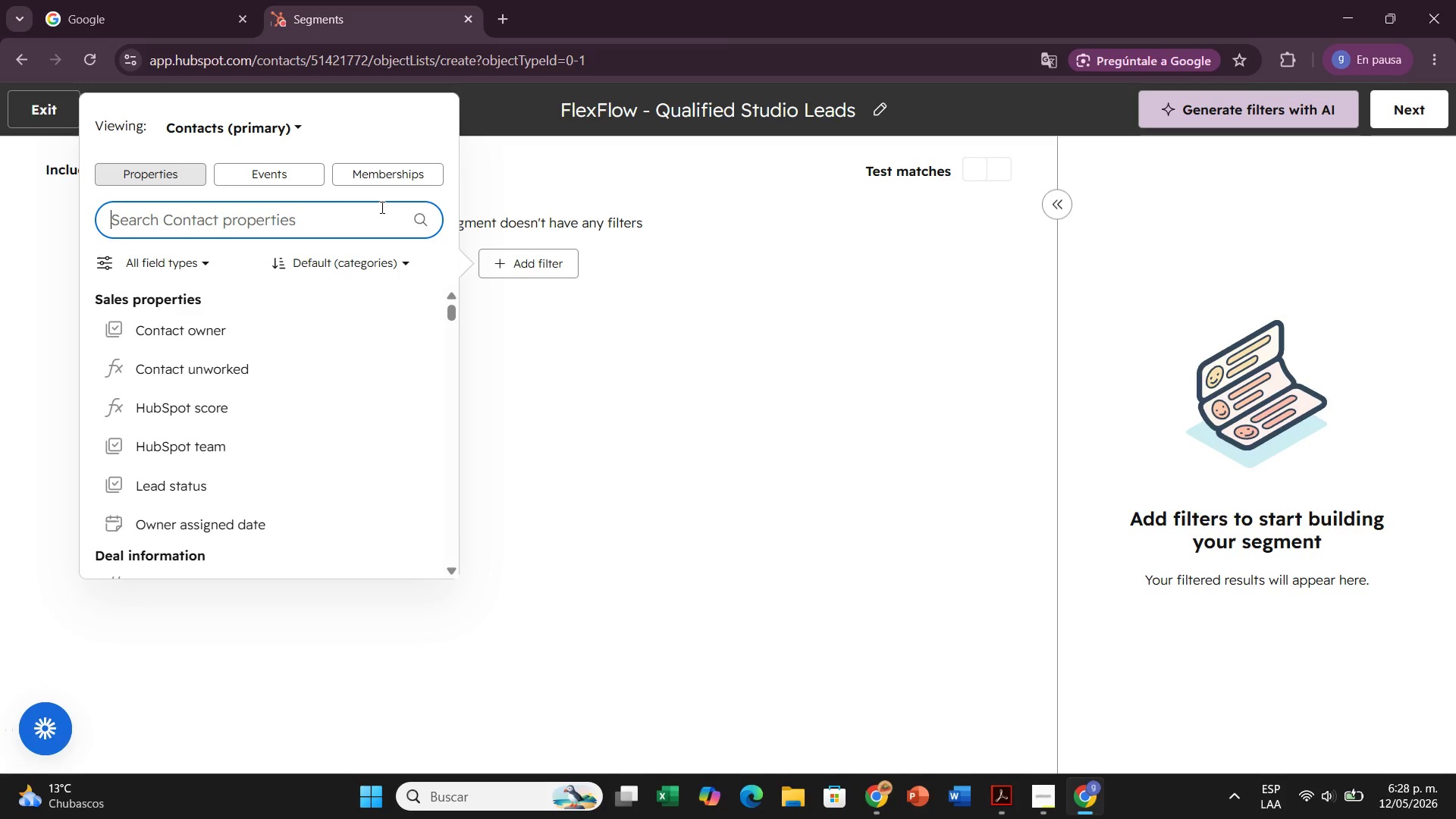 
wait(8.5)
 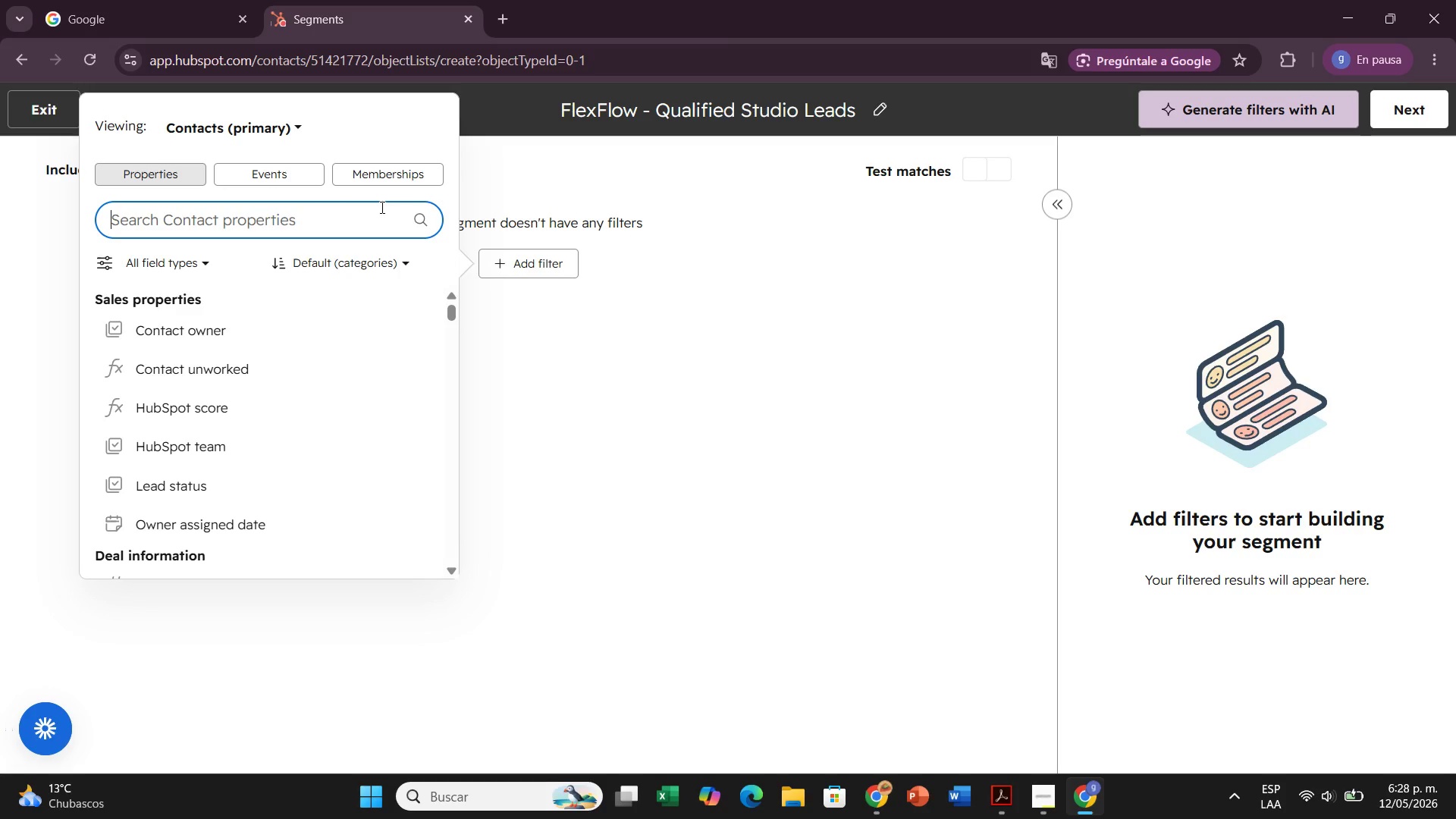 
type(sequence)
 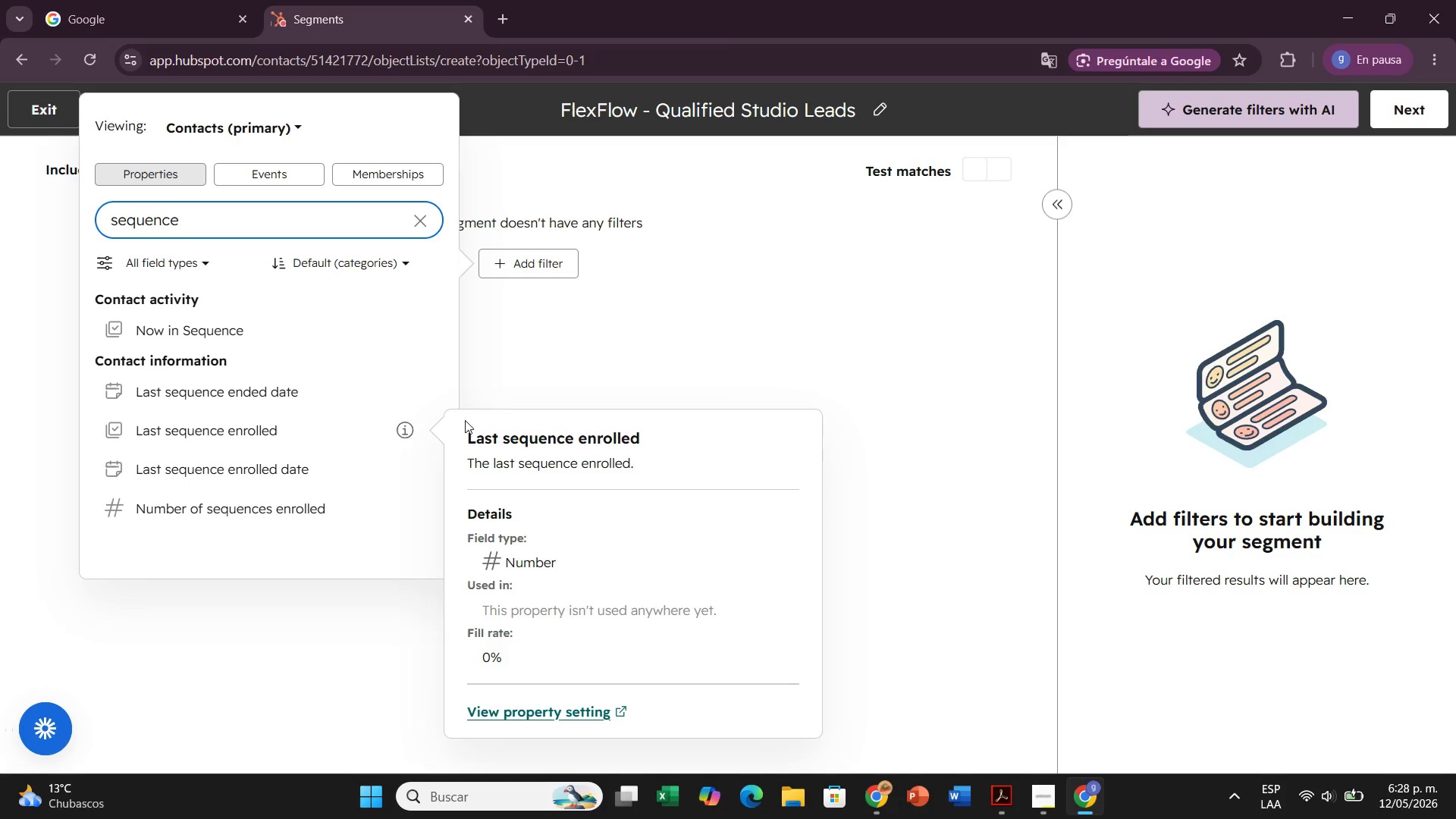 
wait(29.03)
 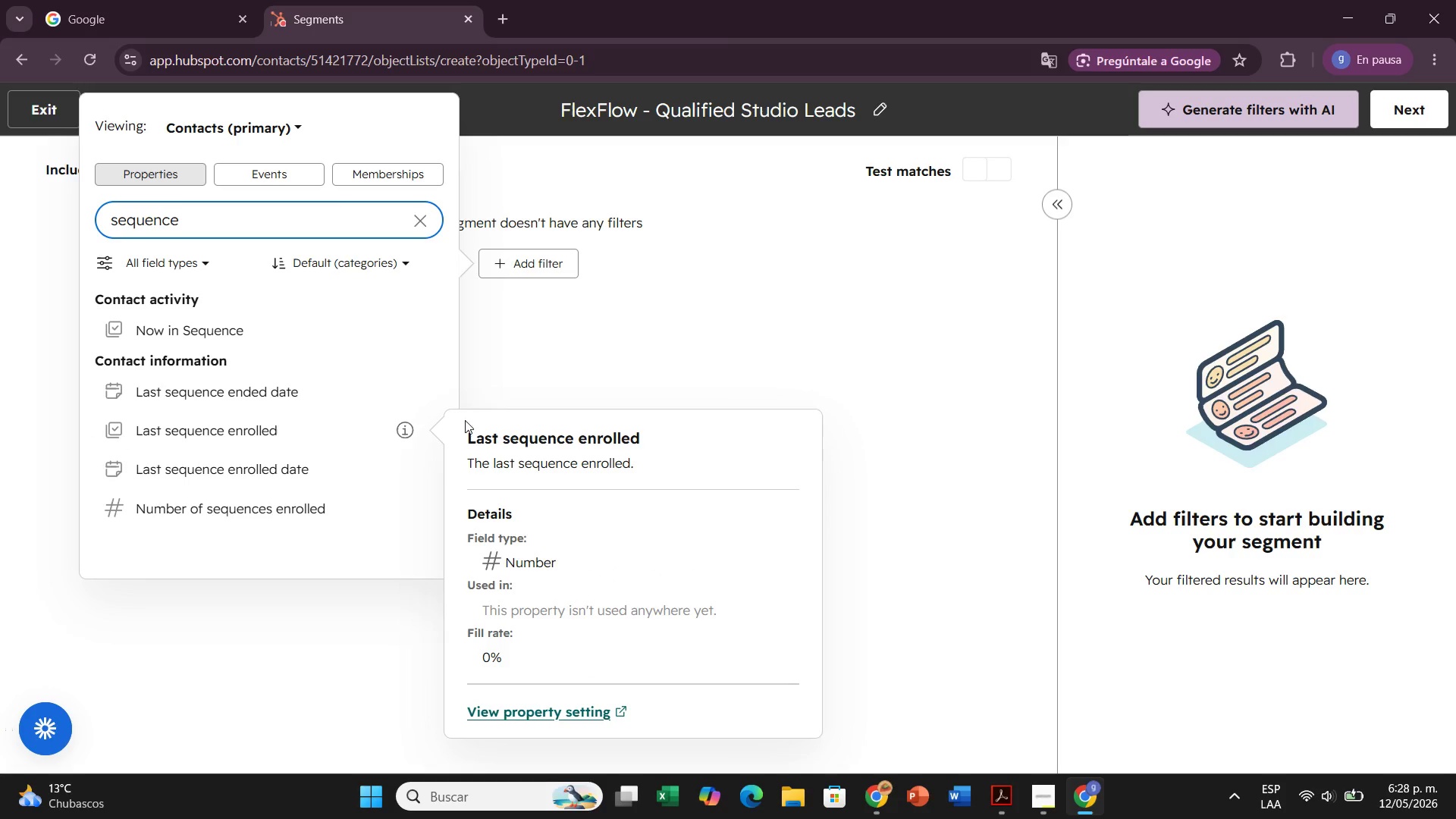 
left_click([319, 514])
 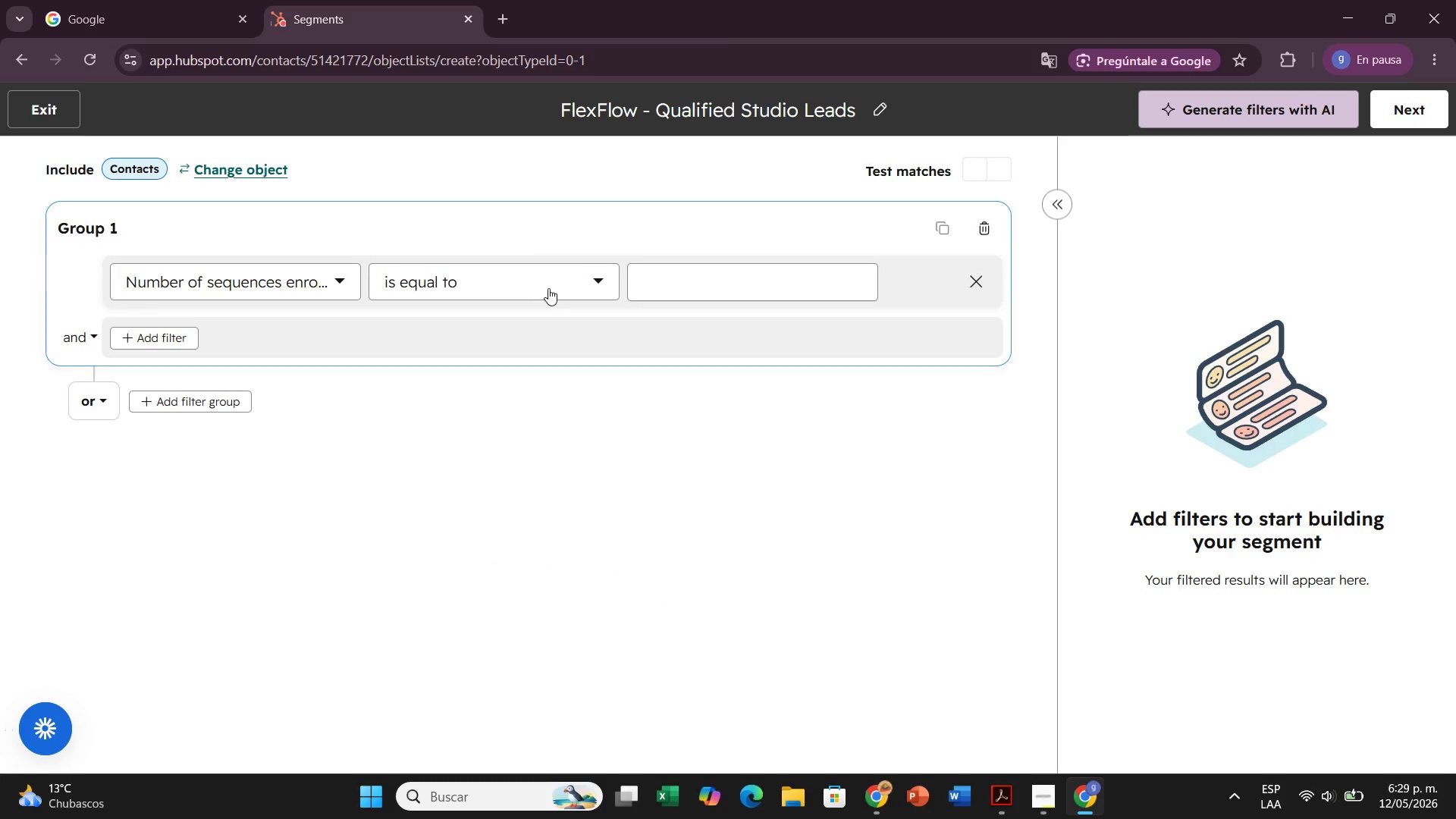 
left_click([548, 288])
 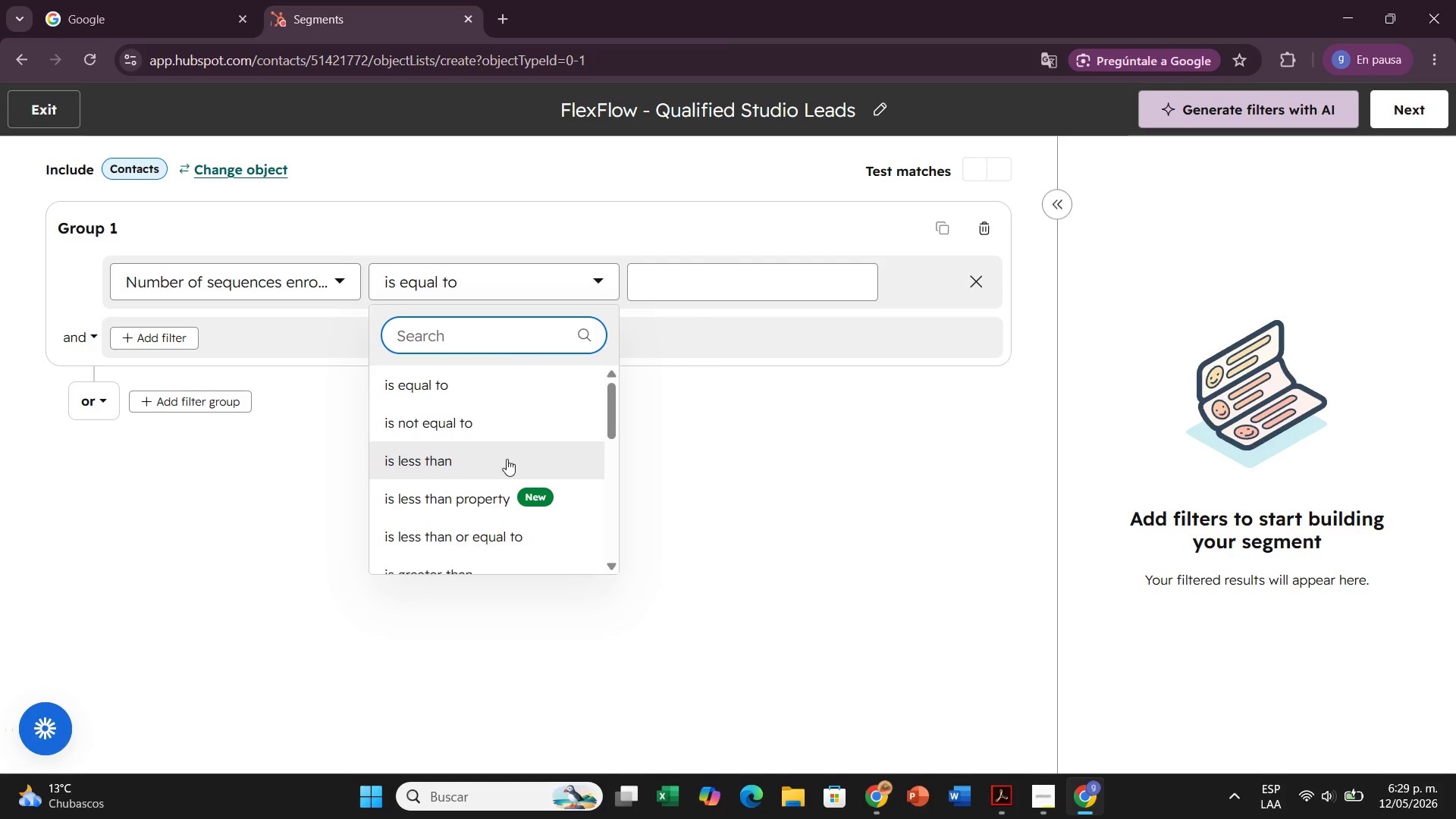 
scroll: coordinate [501, 467], scroll_direction: down, amount: 2.0
 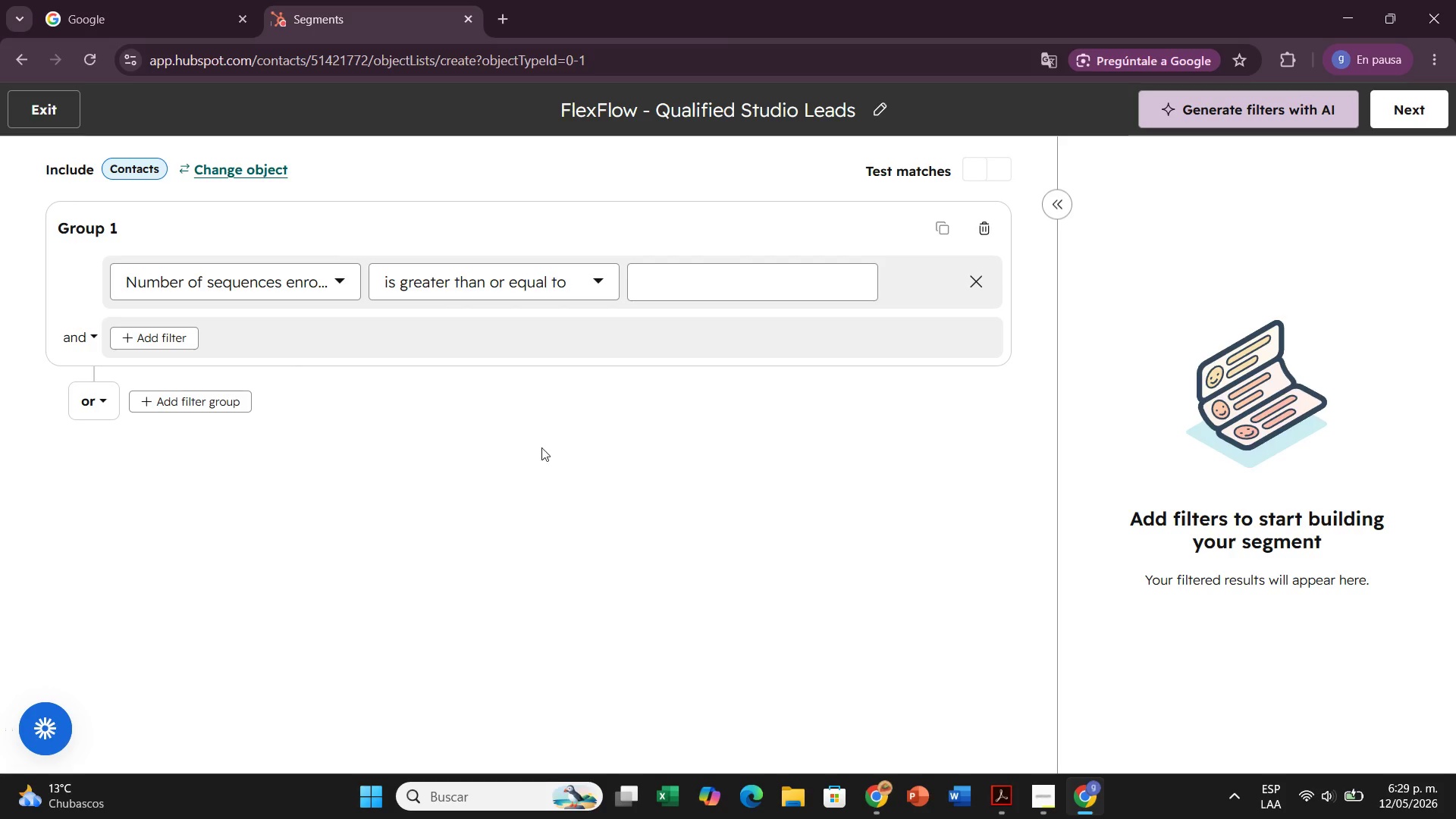 
left_click([717, 277])
 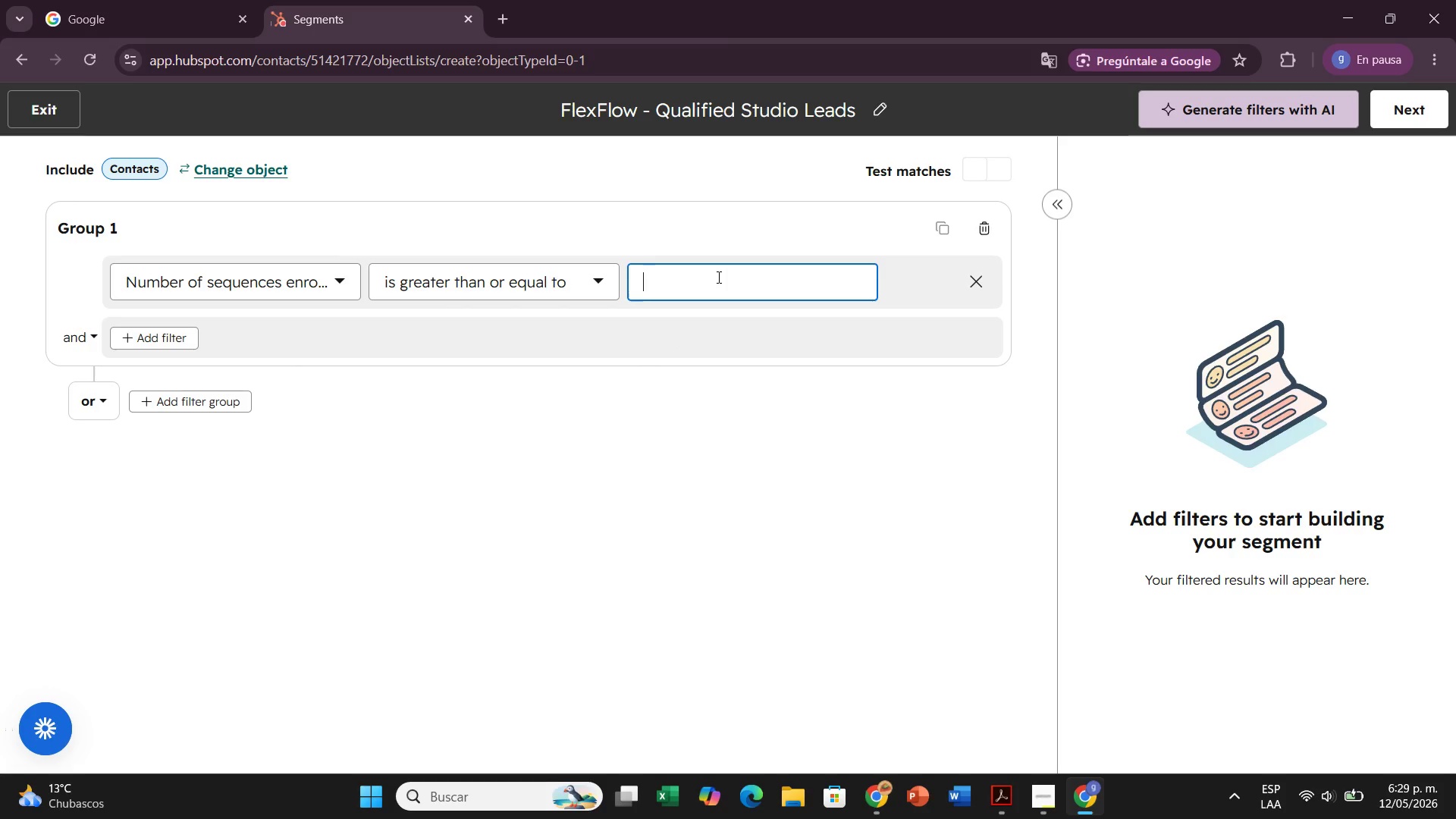 
key(1)
 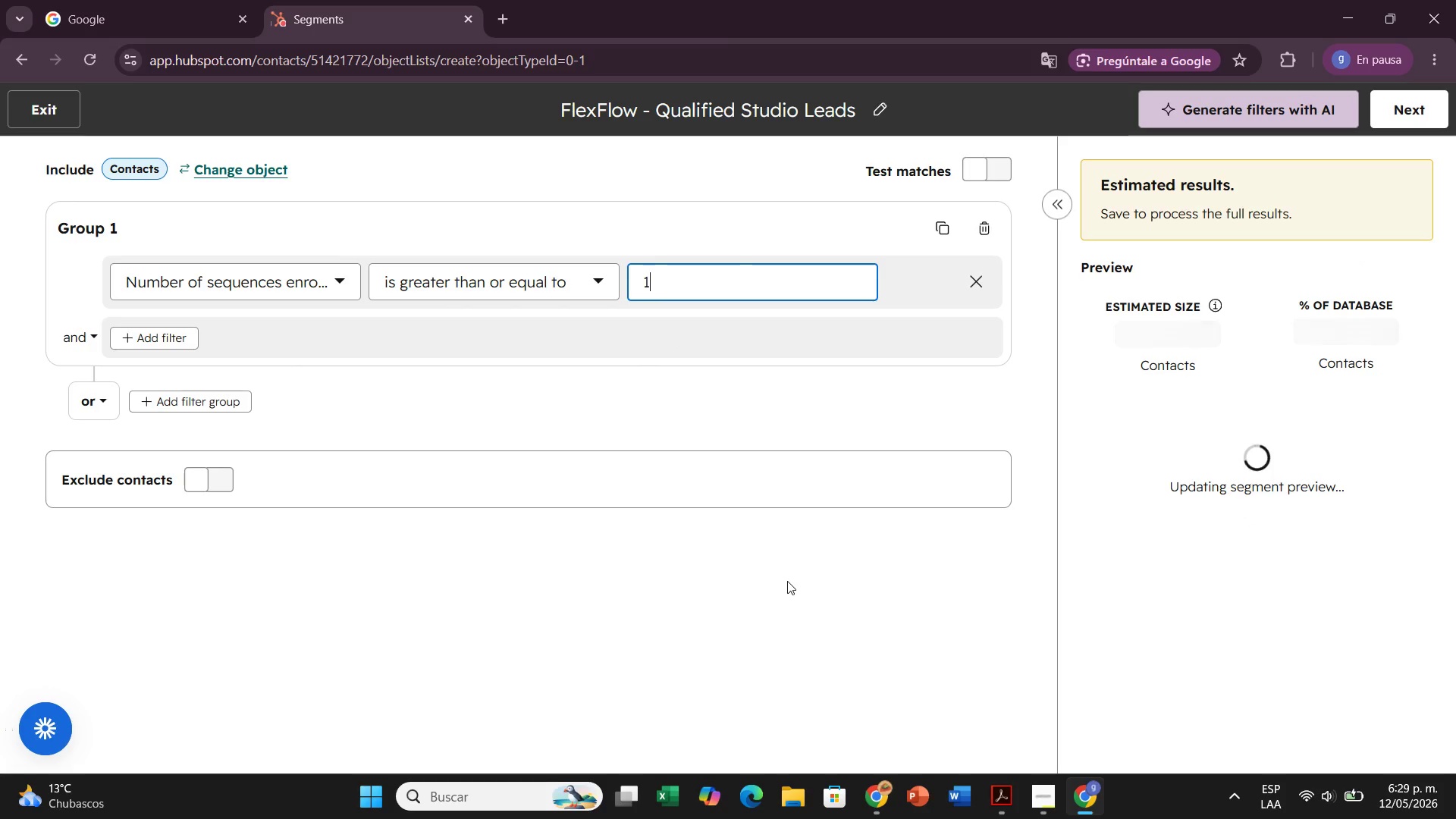 
left_click([787, 581])
 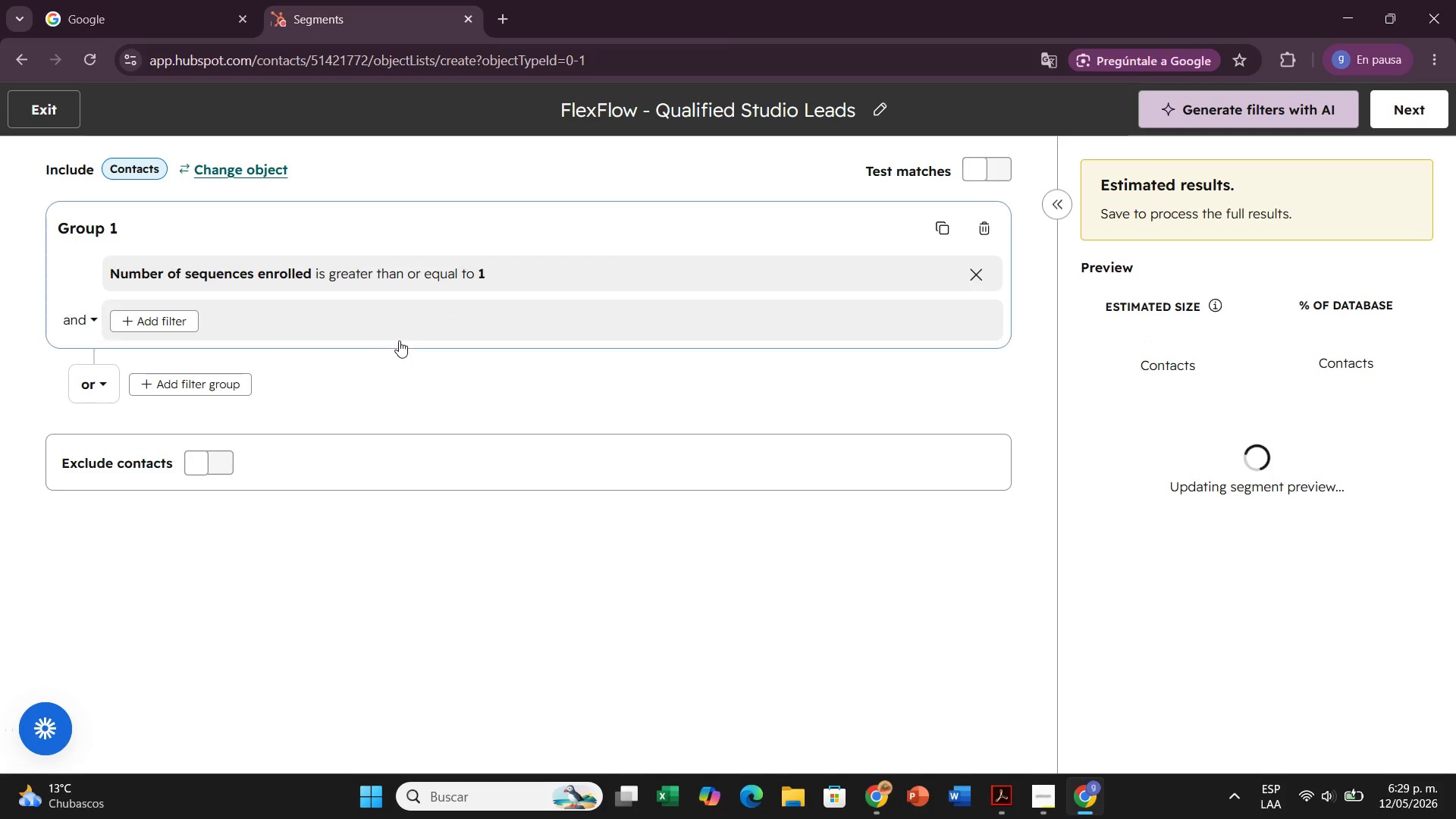 
left_click([170, 317])
 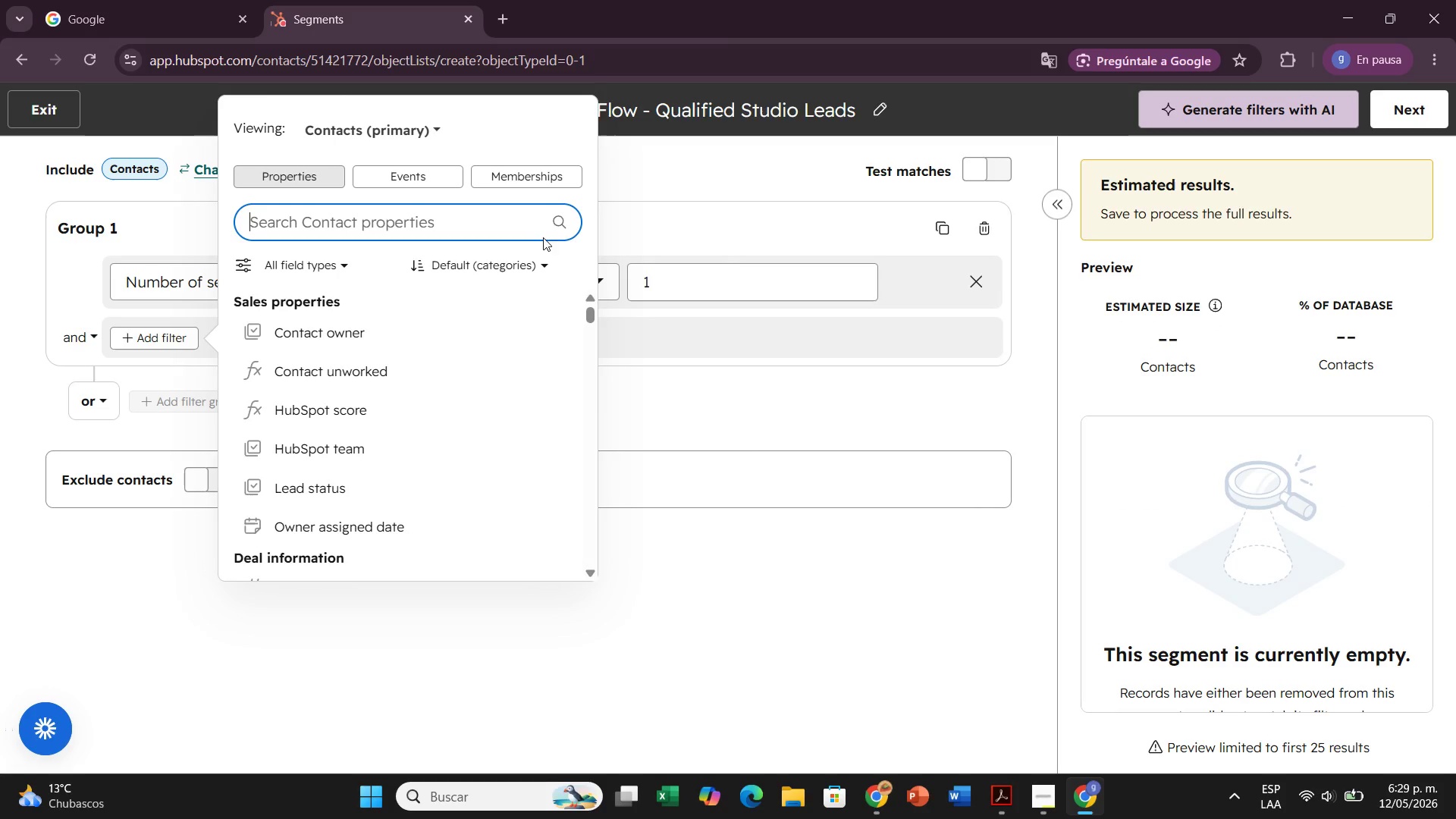 
left_click_drag(start_coordinate=[772, 423], to_coordinate=[775, 419])
 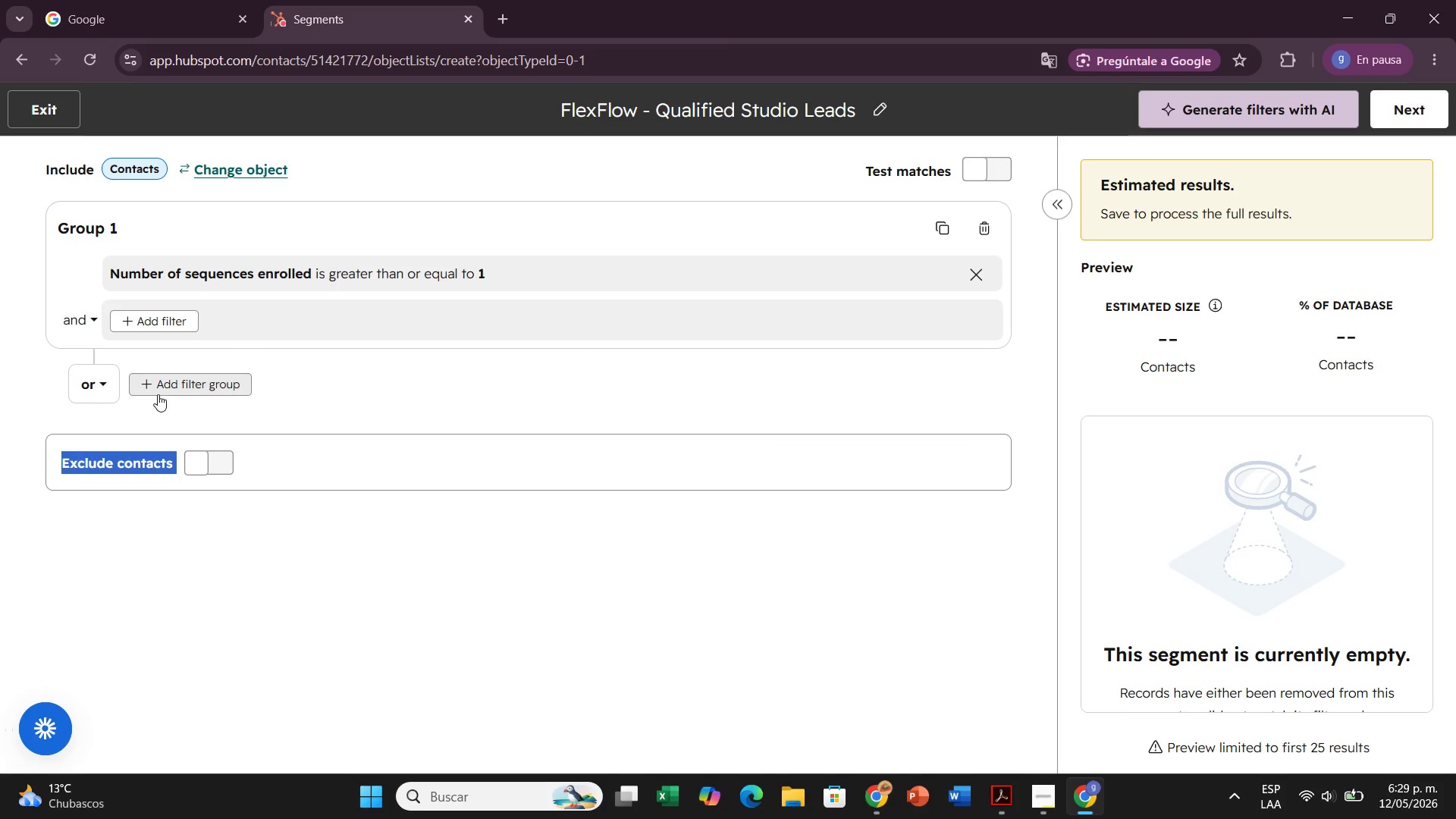 
left_click([168, 386])
 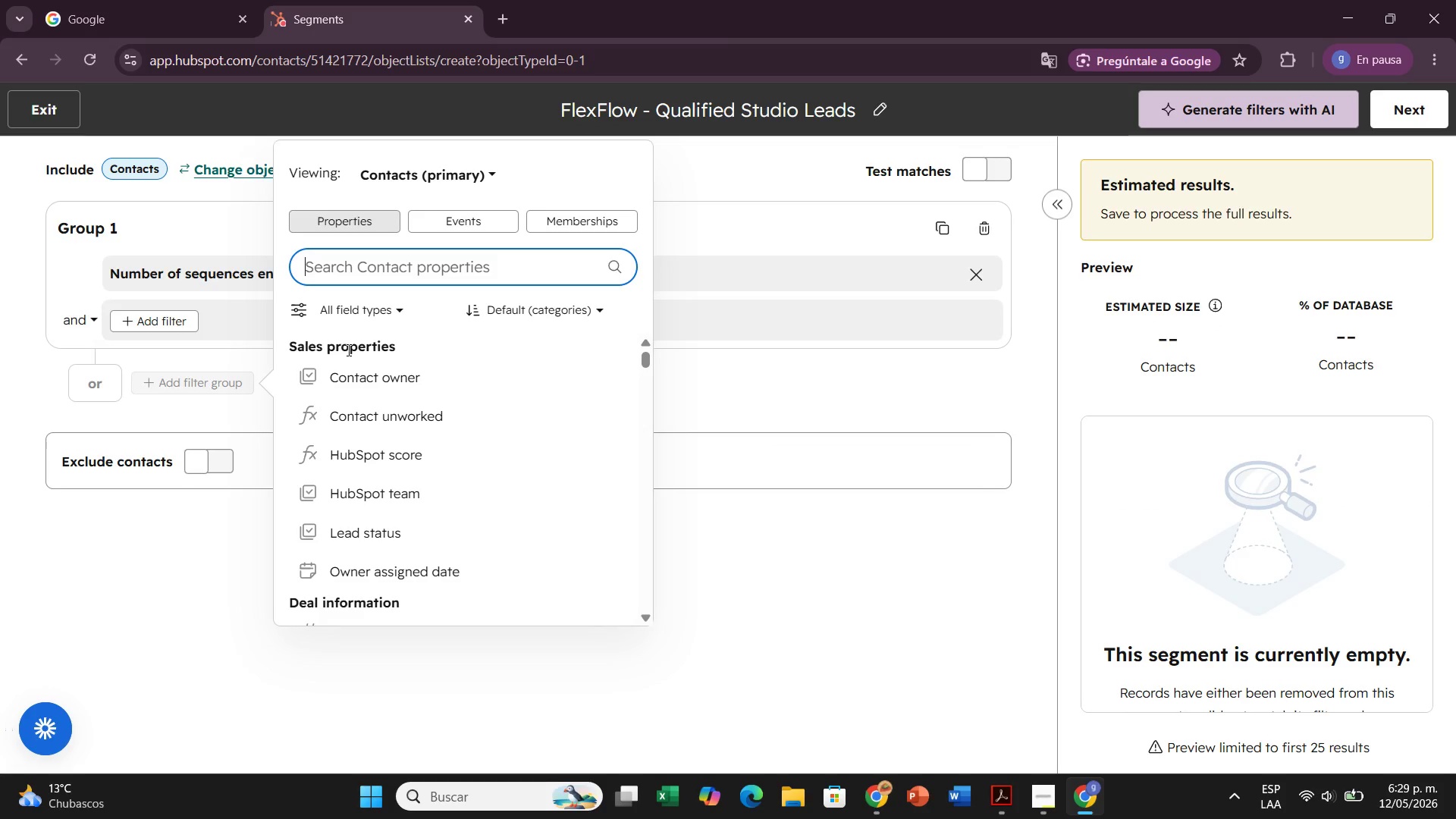 
wait(5.12)
 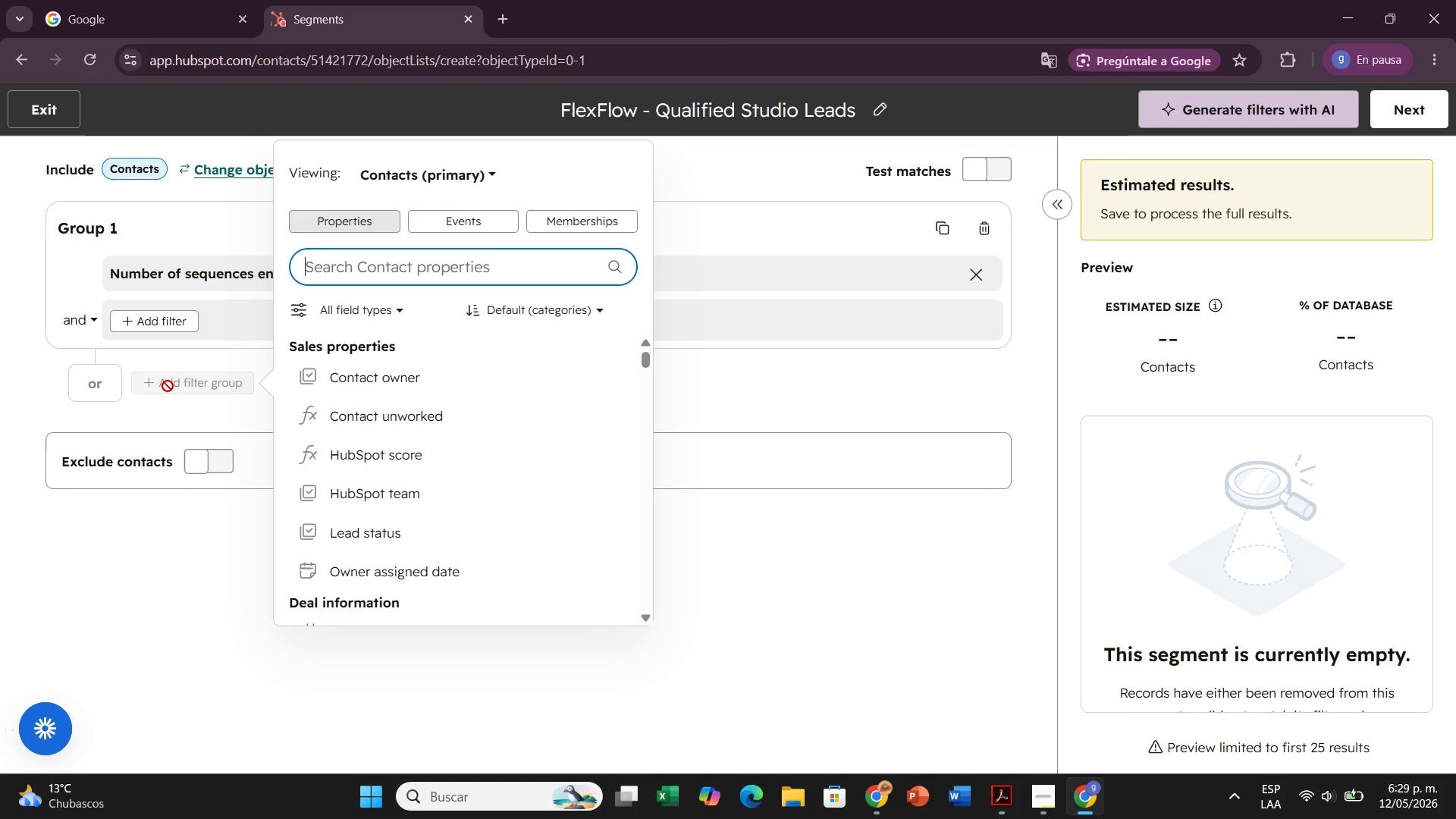 
left_click([404, 268])
 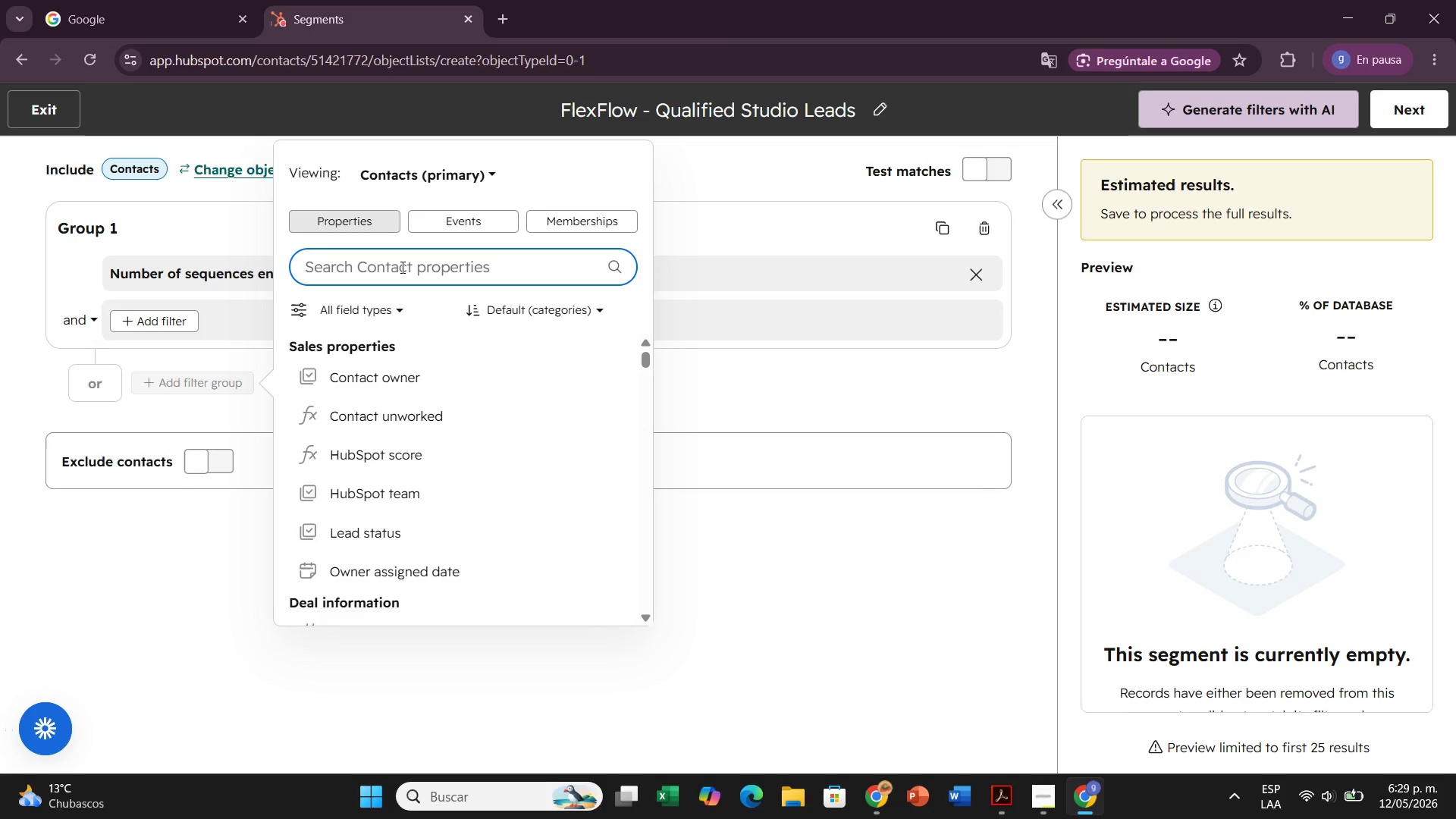 
type(seq)
 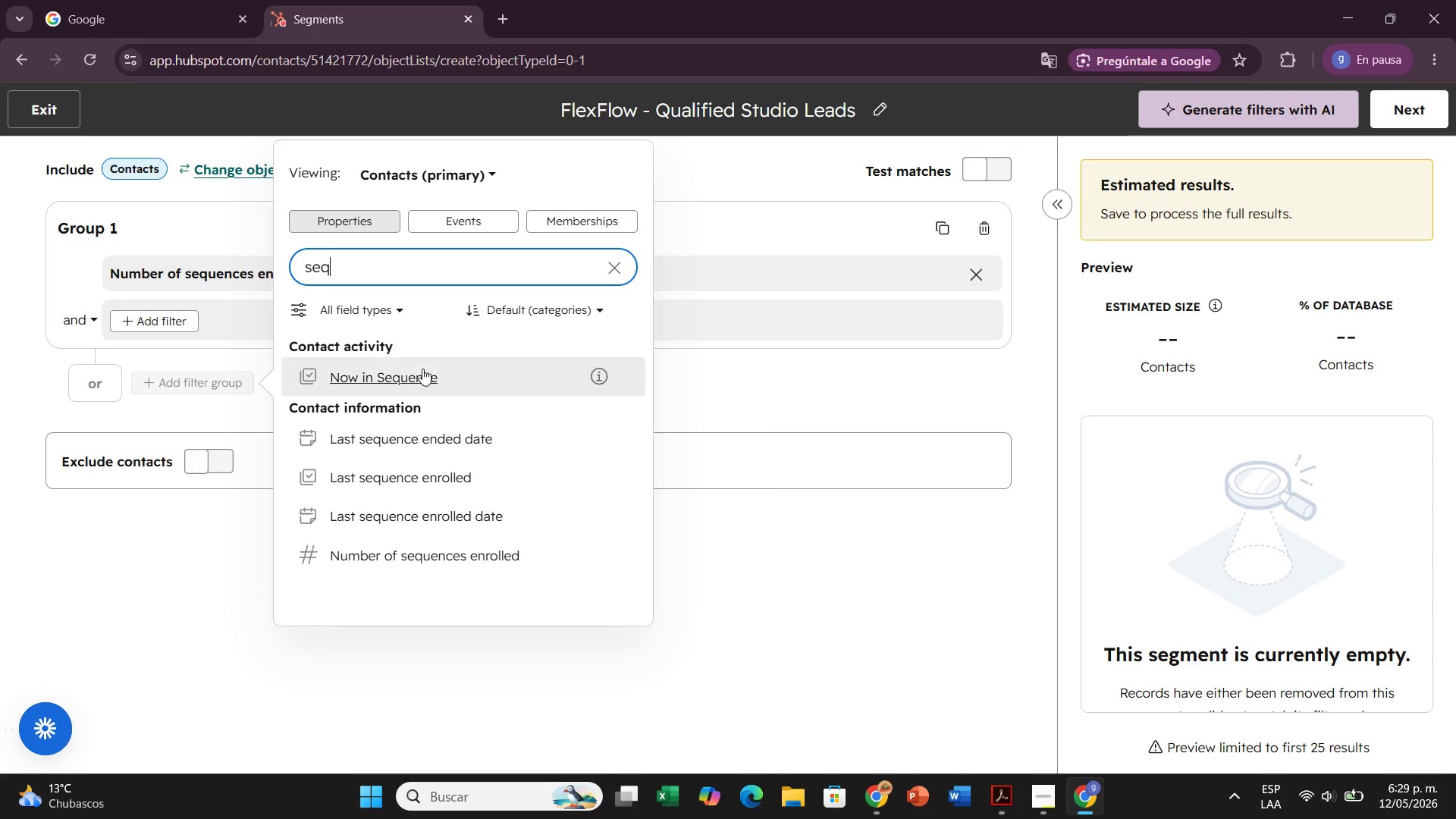 
left_click([422, 369])
 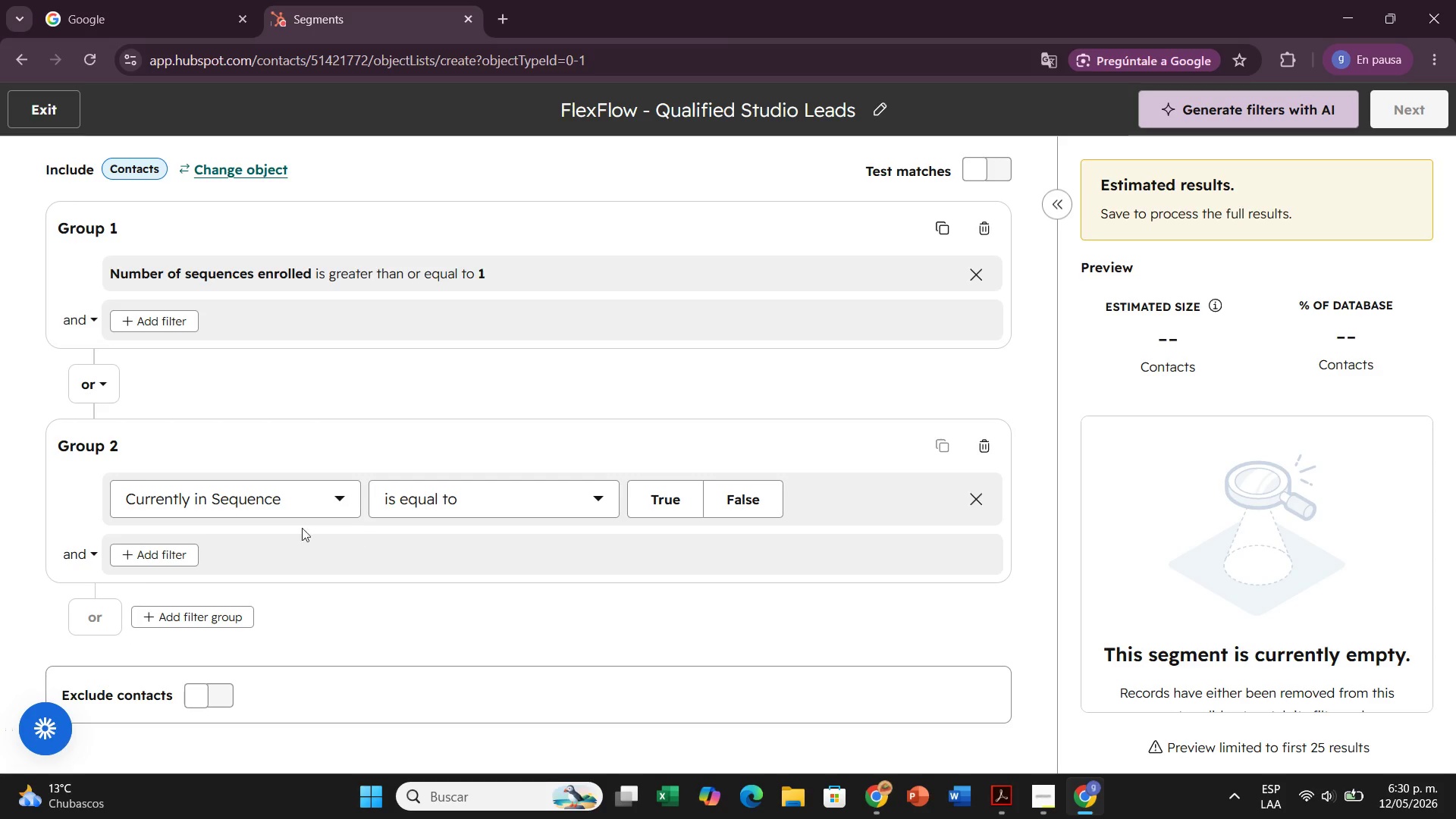 
wait(39.41)
 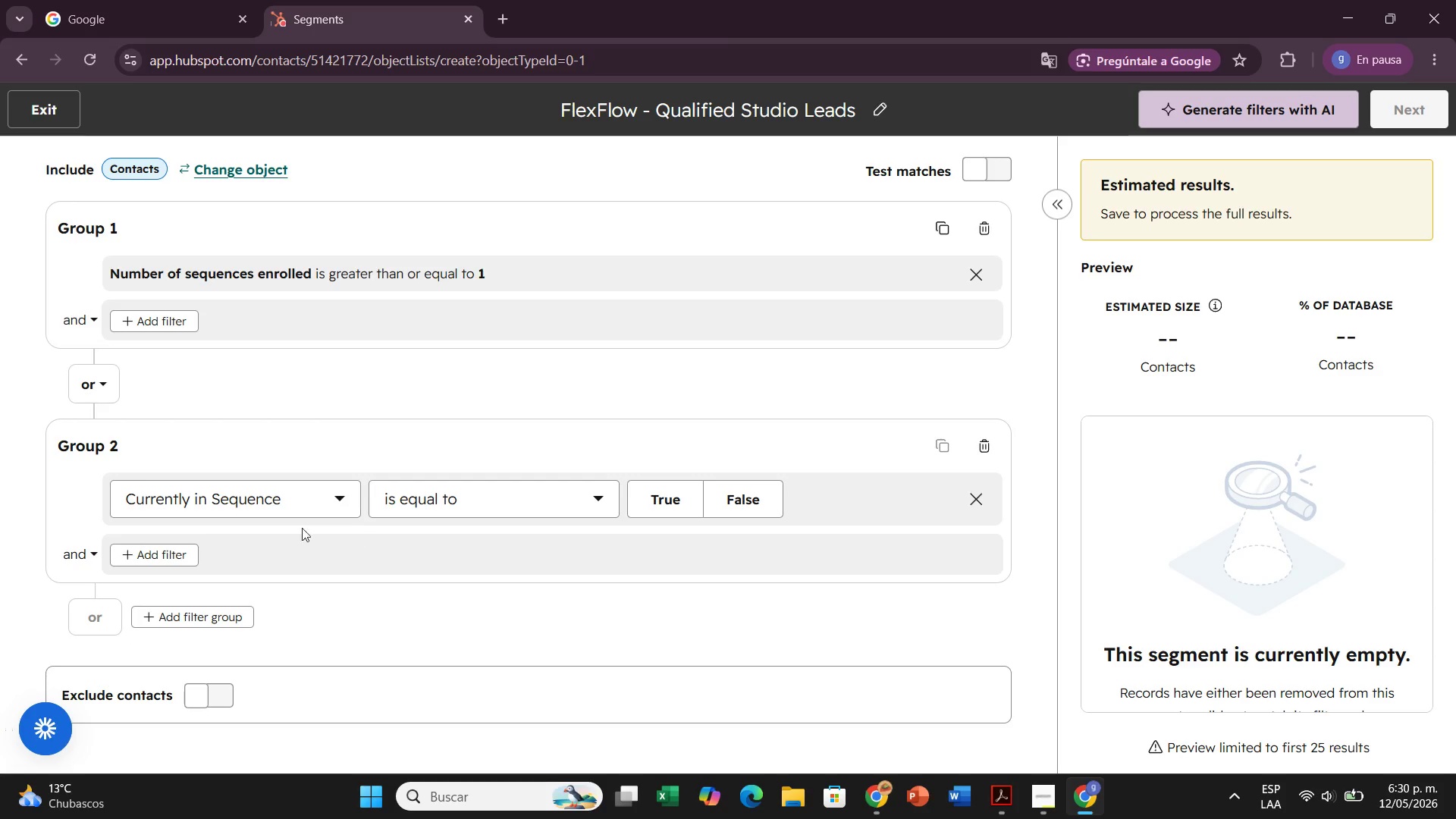 
left_click([288, 498])
 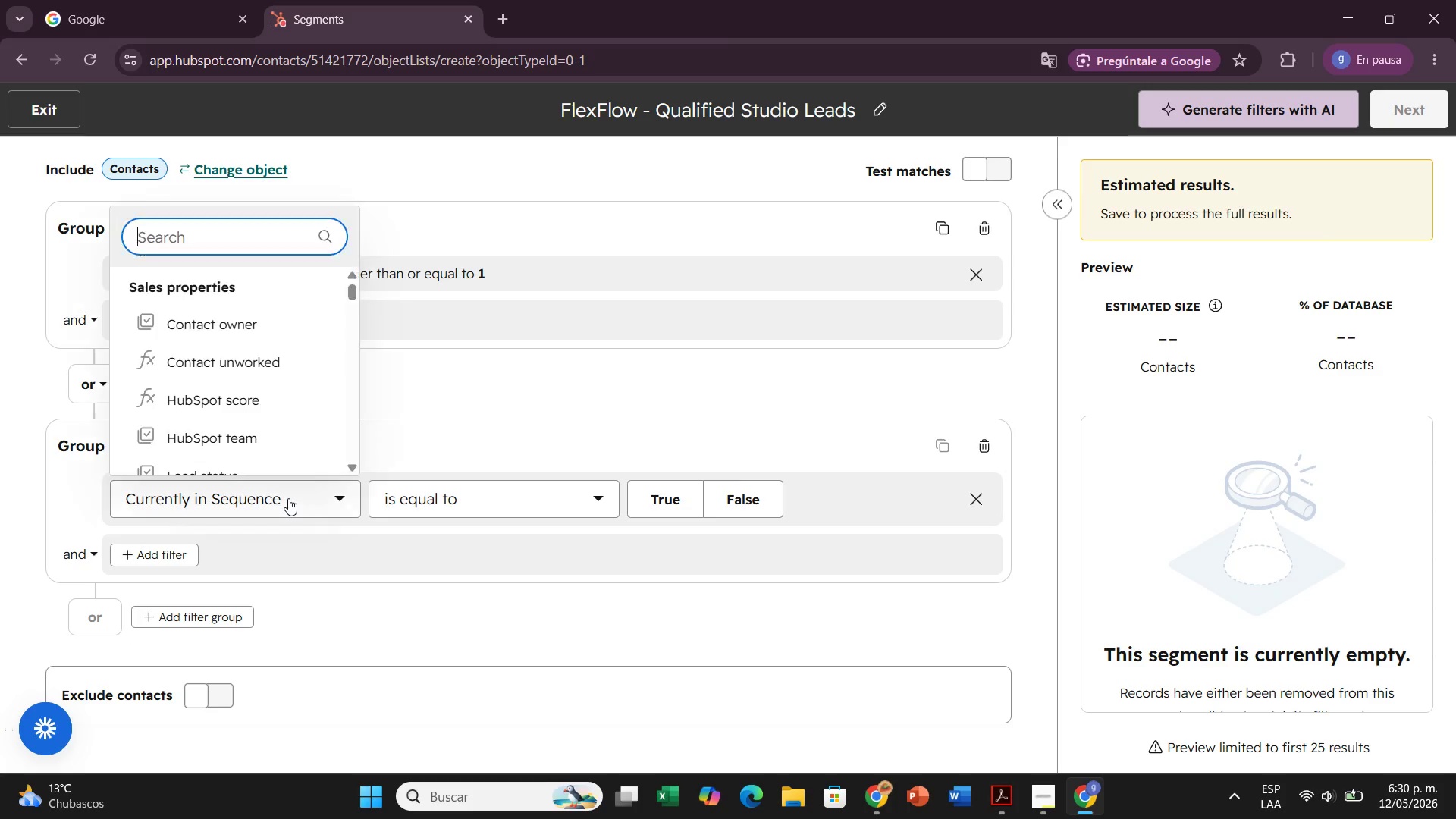 
left_click([288, 498])
 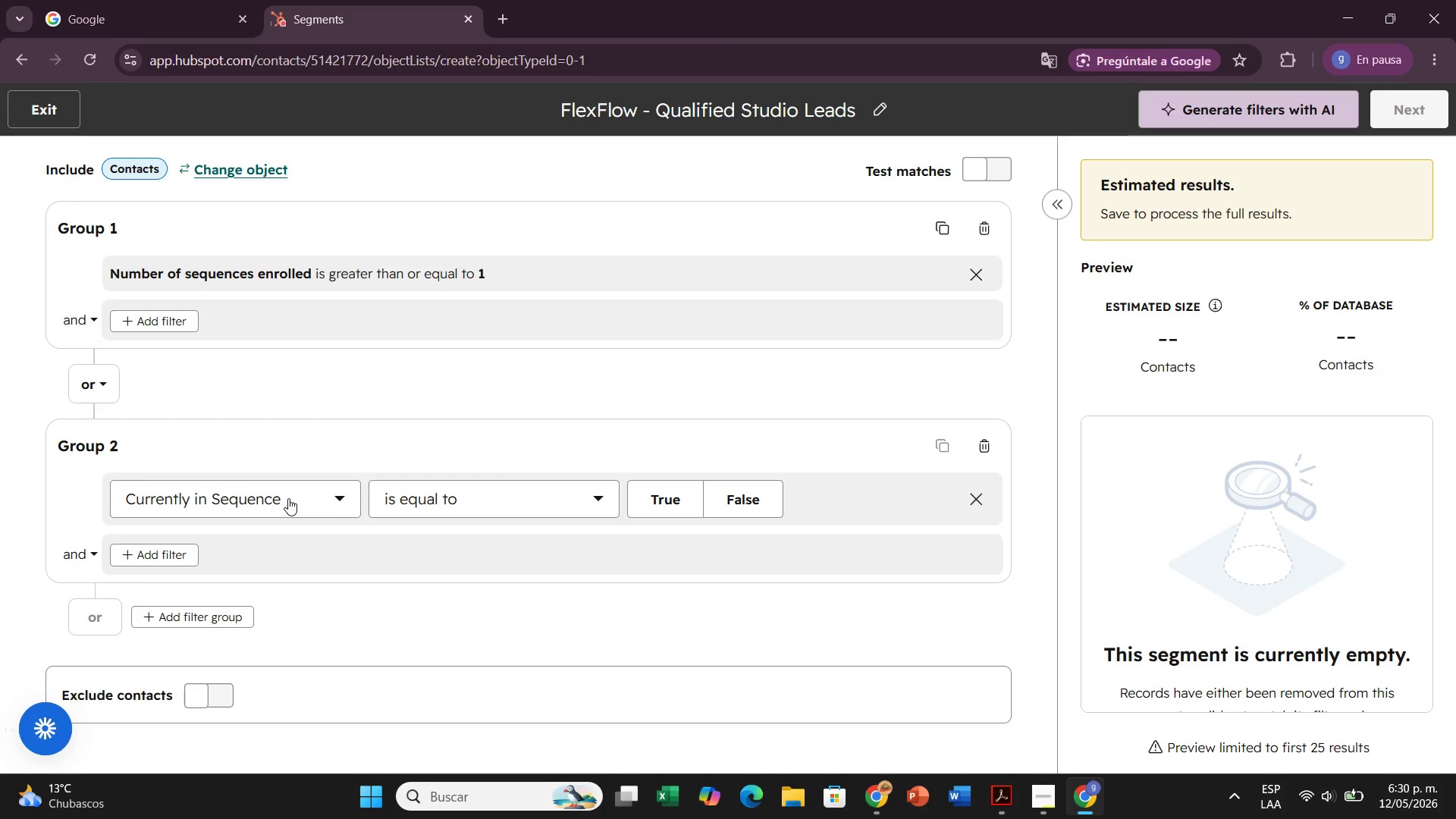 
left_click([288, 498])
 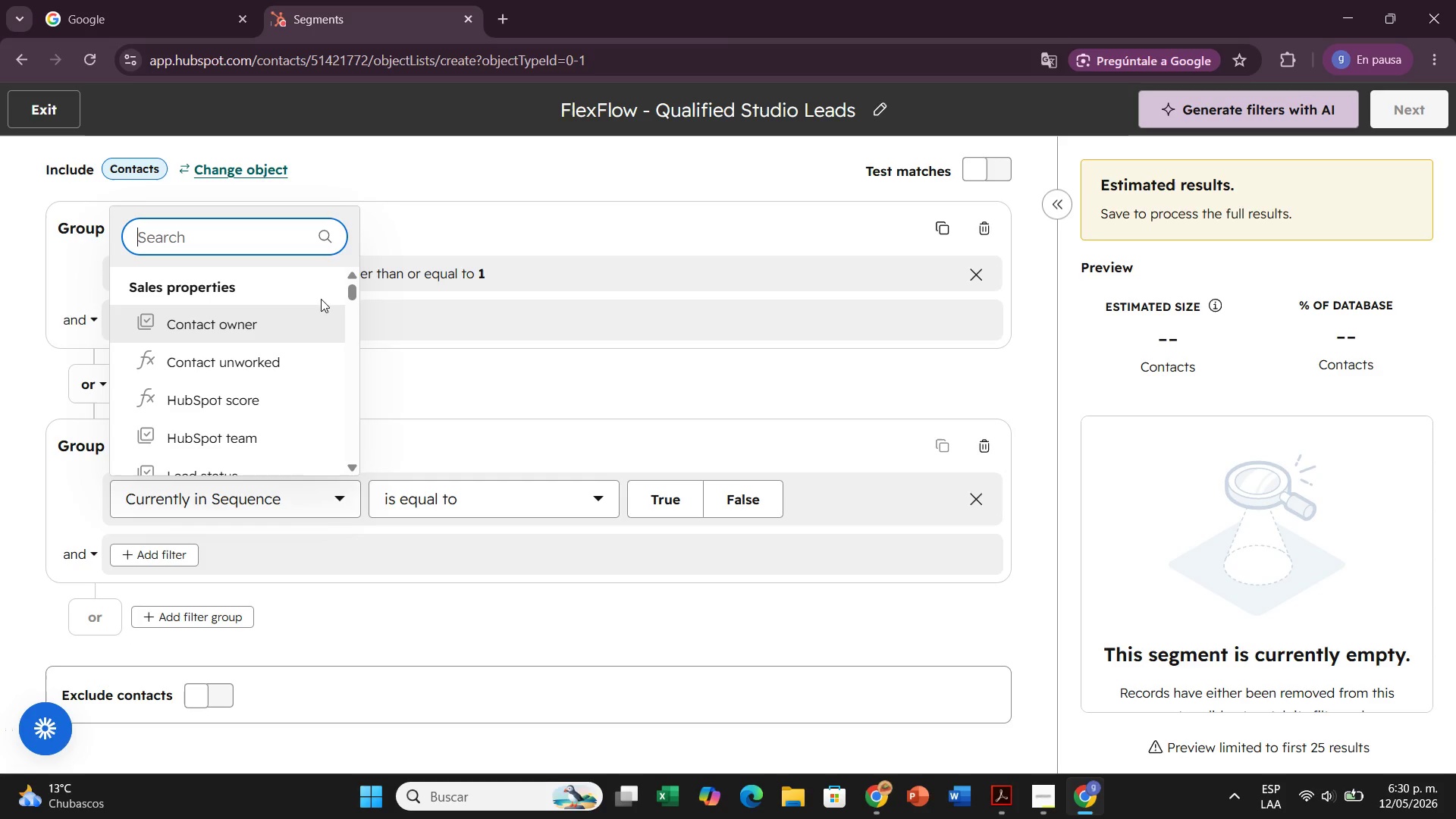 
left_click_drag(start_coordinate=[357, 297], to_coordinate=[368, 287])
 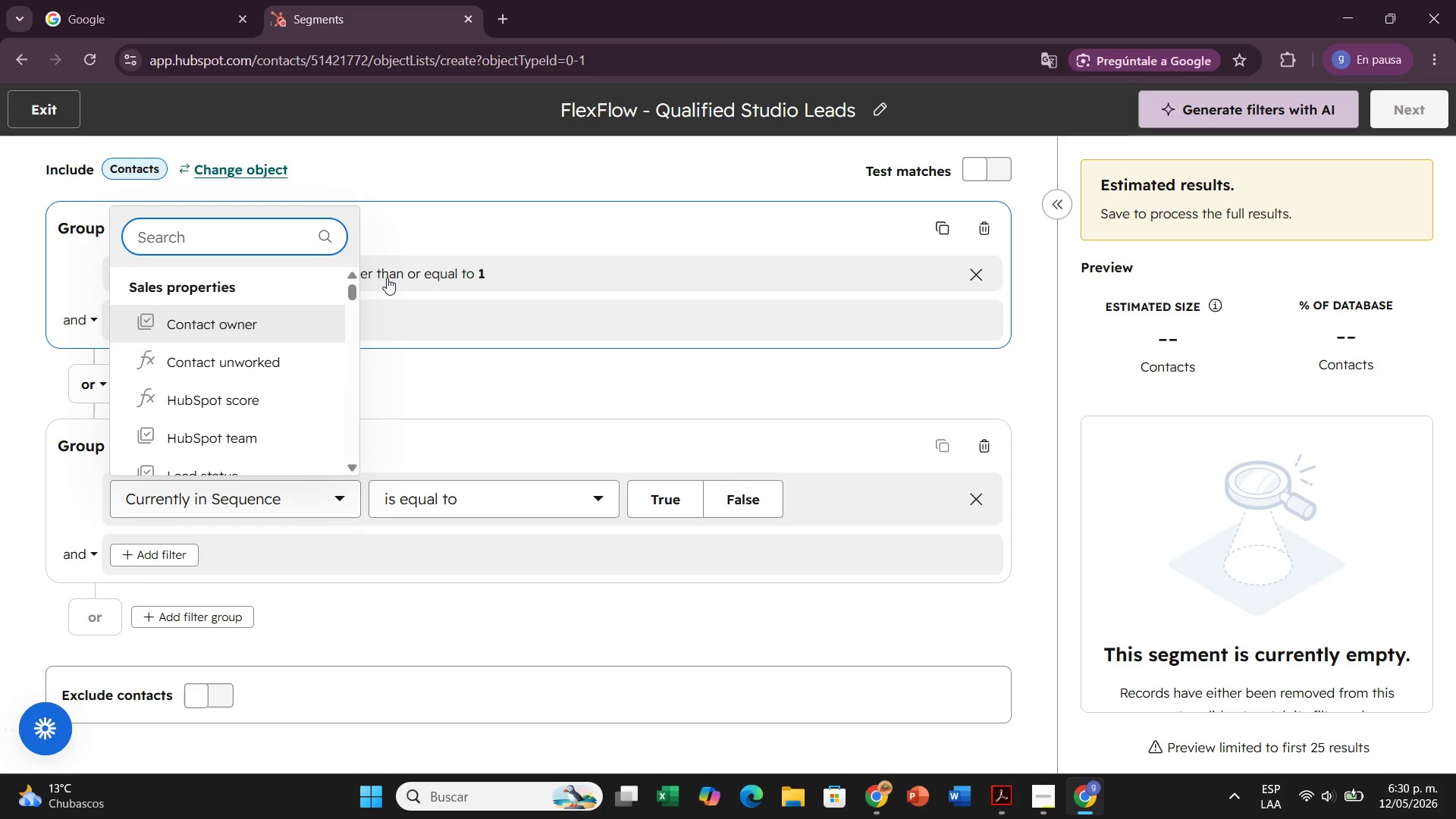 
type(now)
key(Backspace)
key(Backspace)
key(Backspace)
key(Backspace)
key(Backspace)
 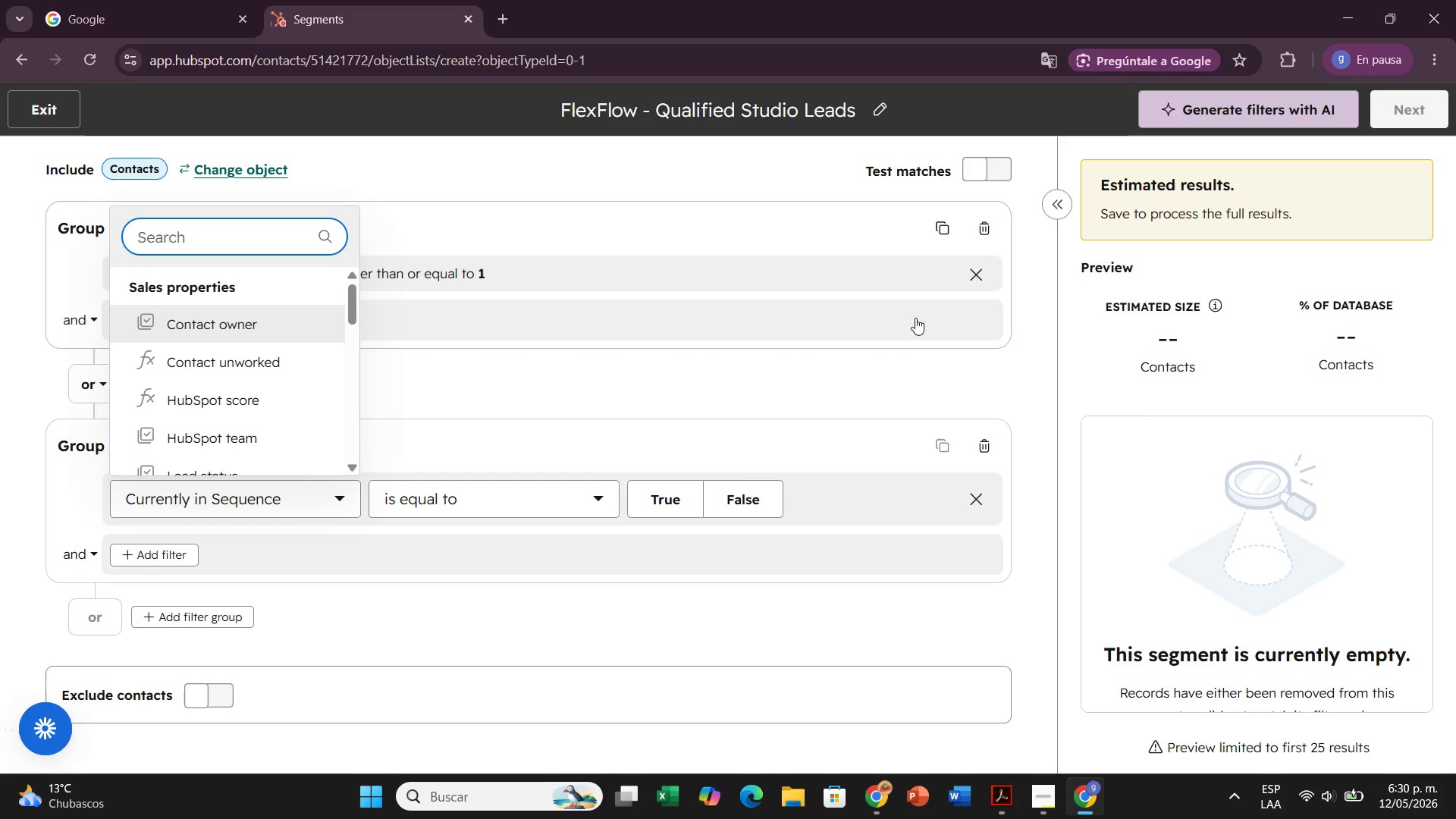 
left_click([968, 492])
 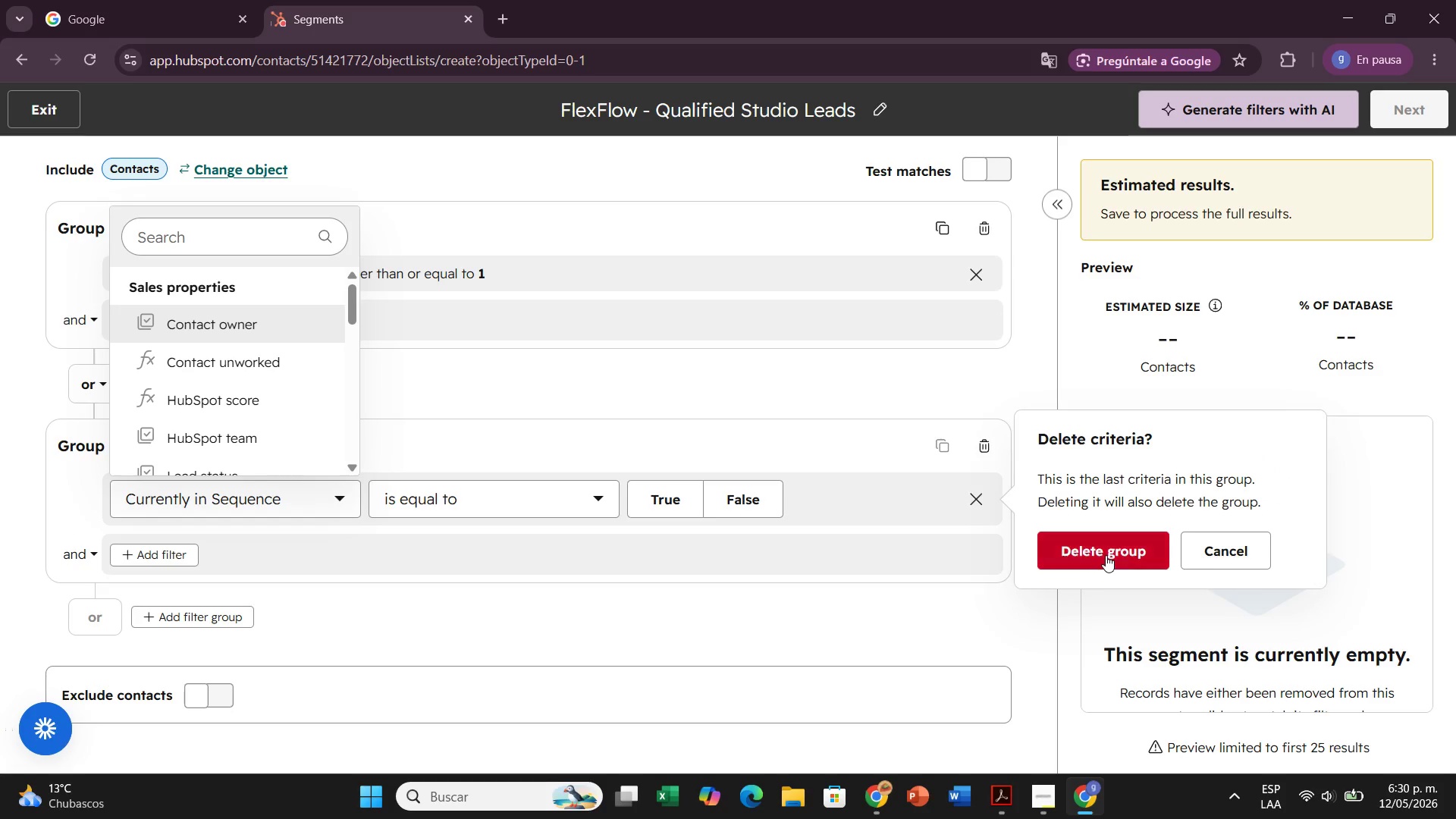 
left_click([1106, 555])
 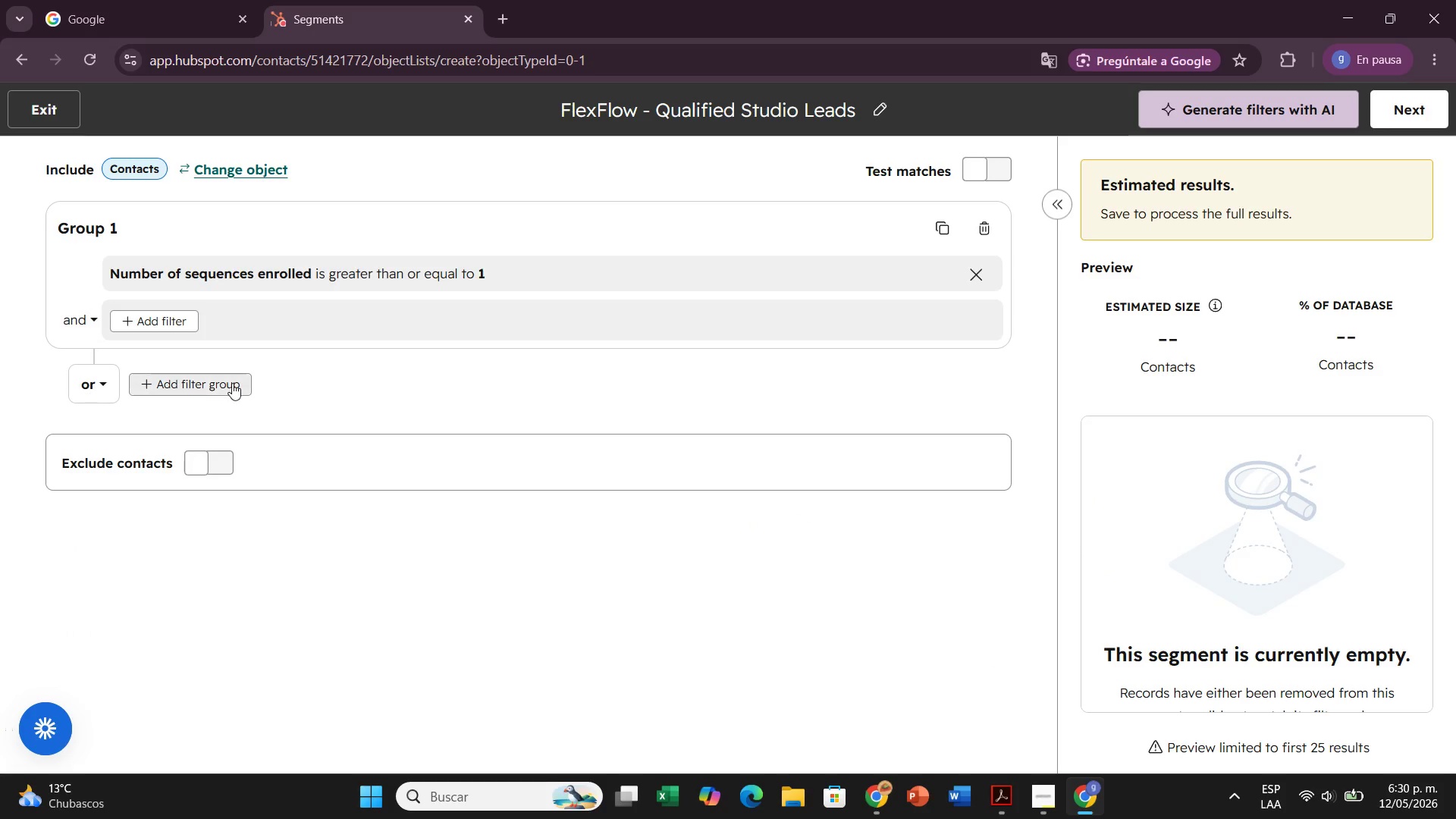 
left_click([232, 383])
 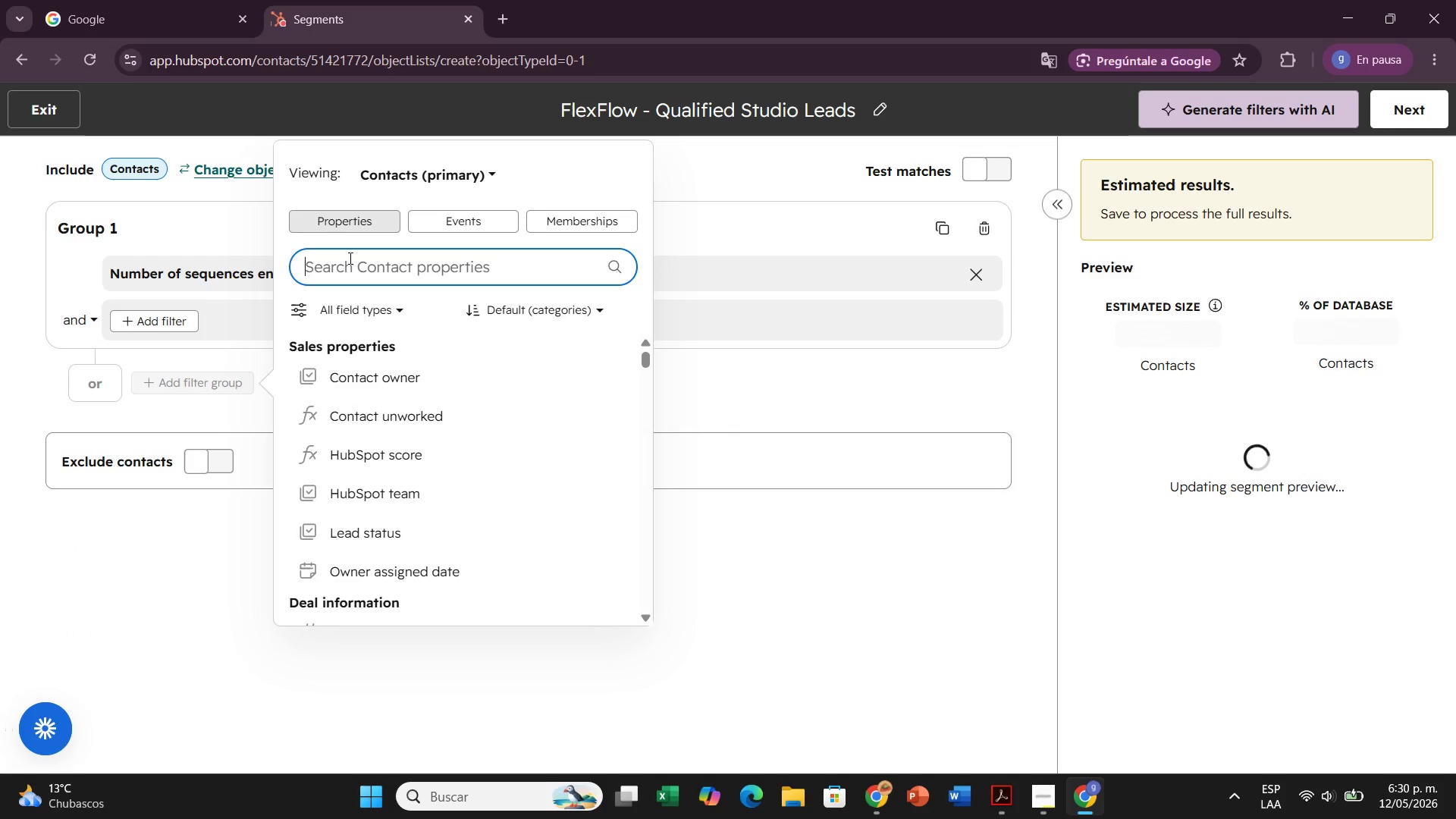 
type(sequen)
 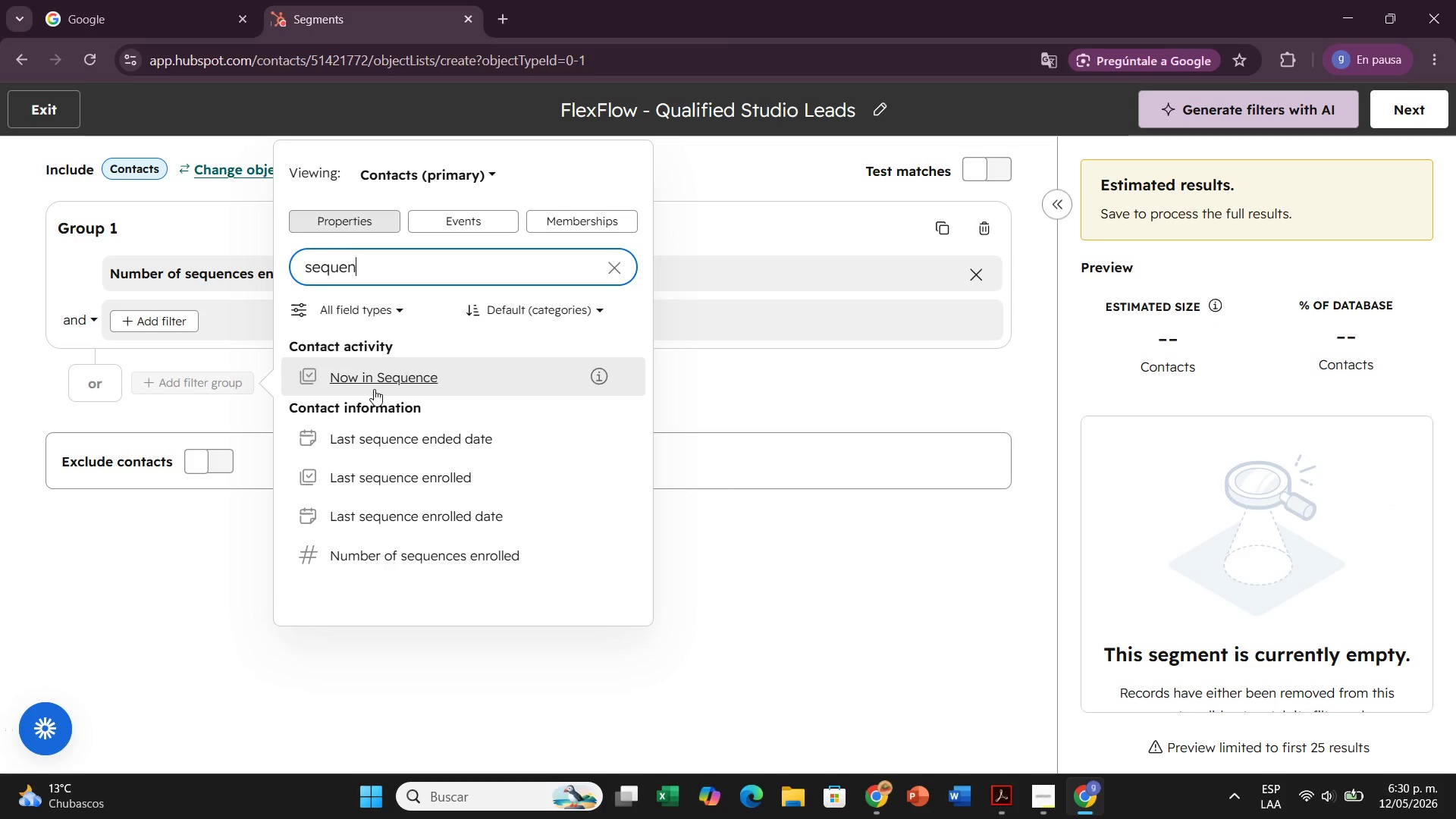 
left_click([374, 389])
 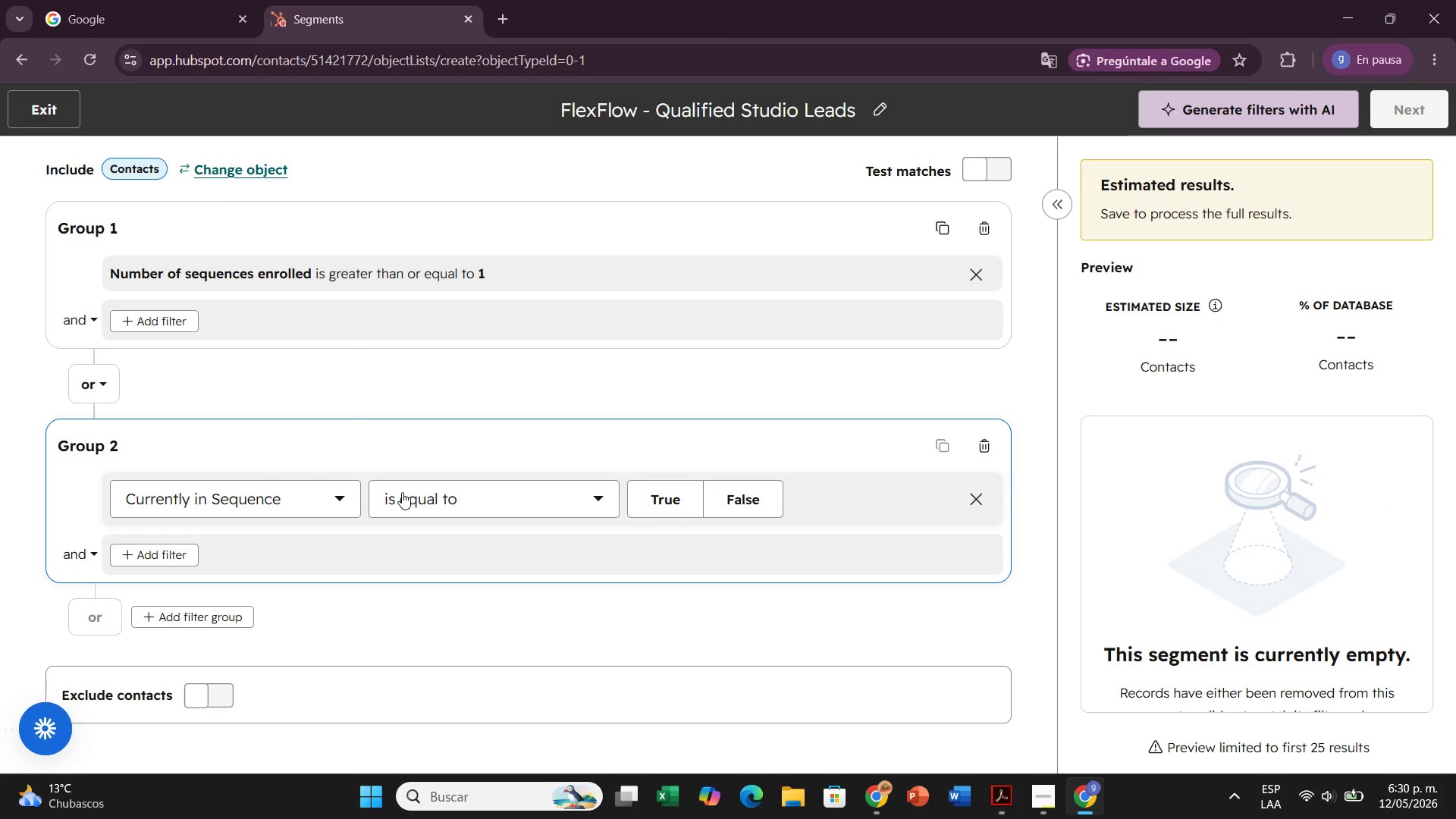 
left_click([431, 502])
 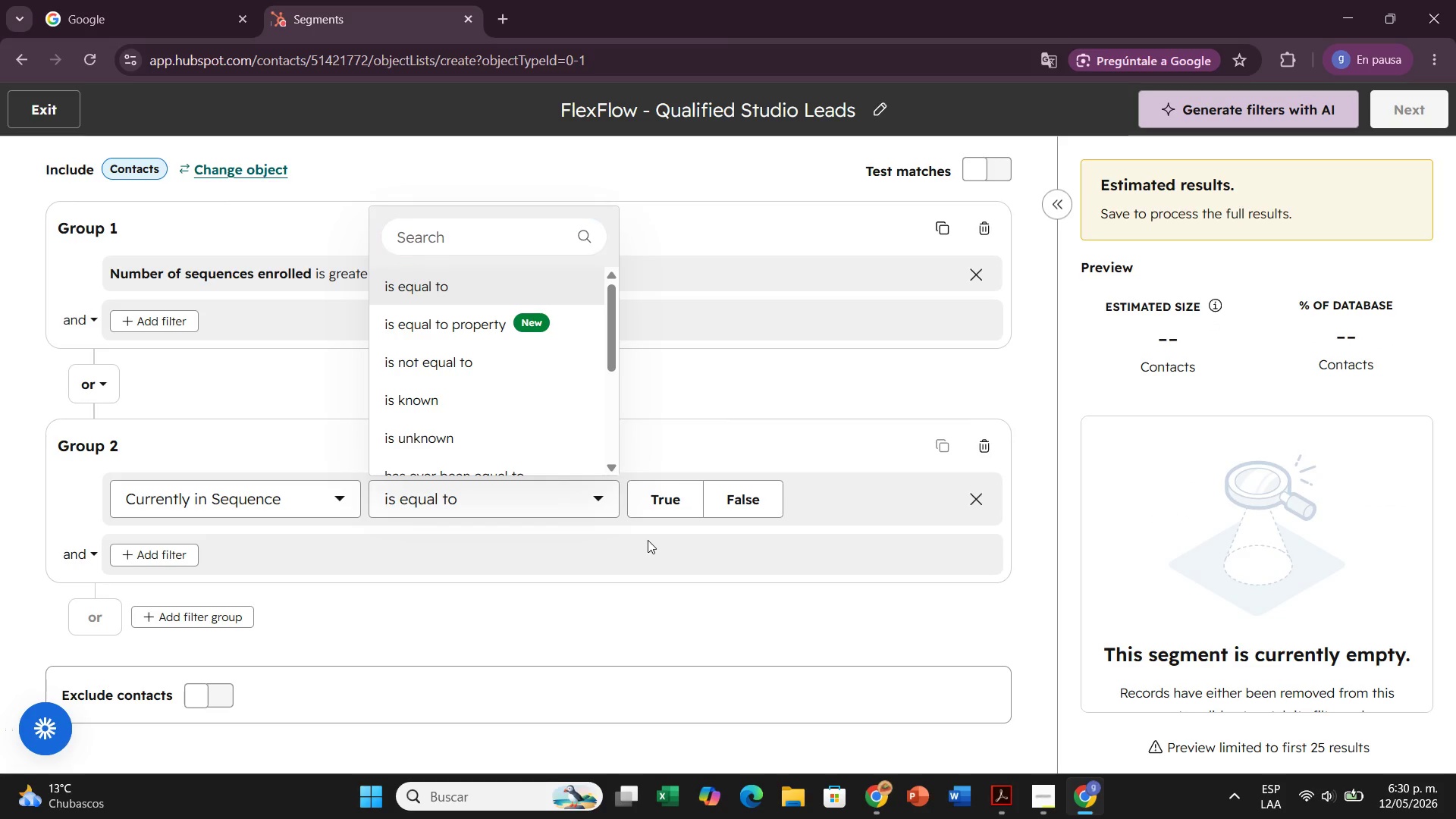 
left_click([648, 540])
 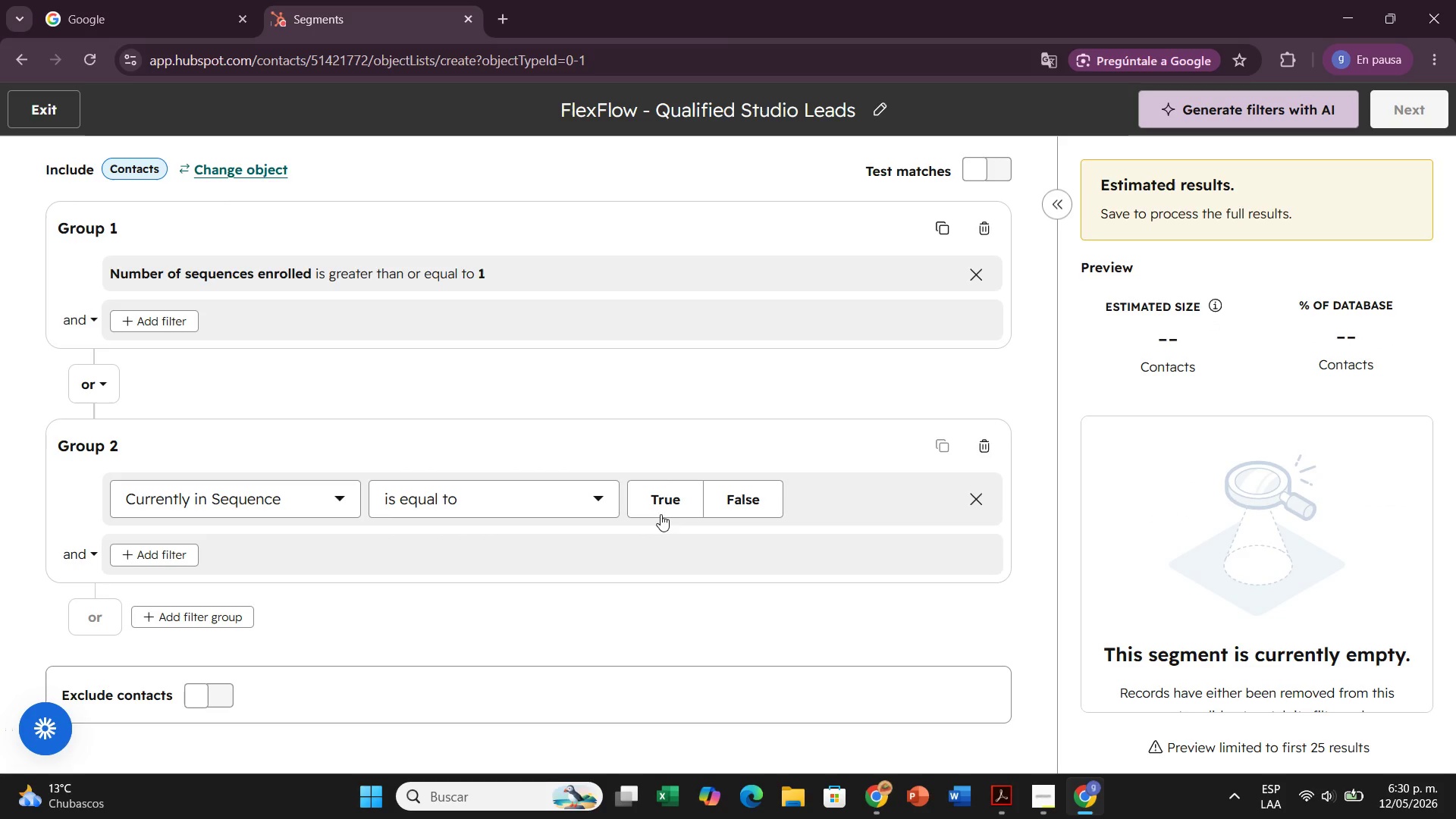 
left_click([657, 501])
 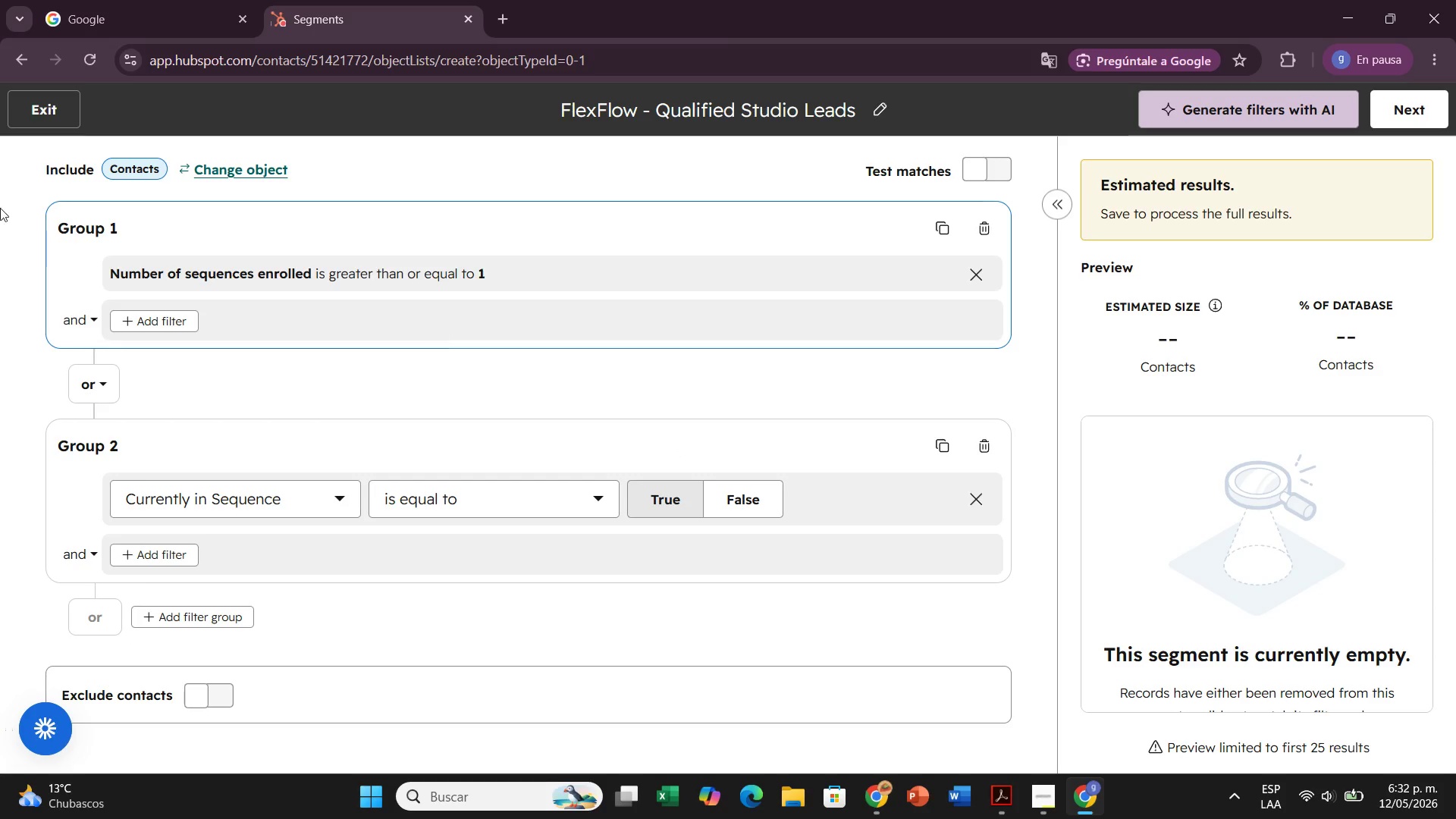 
wait(121.83)
 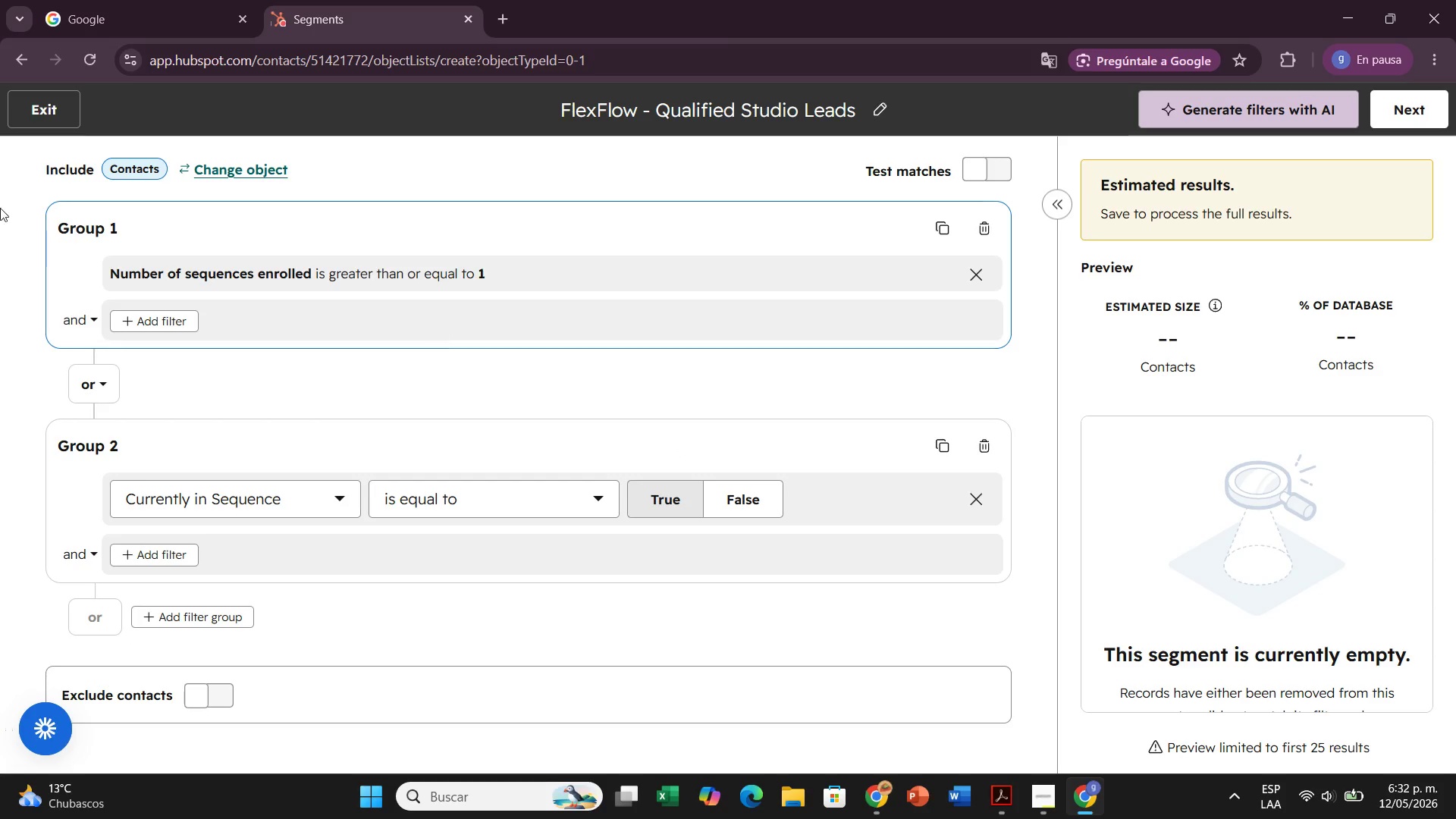 
left_click([1390, 116])
 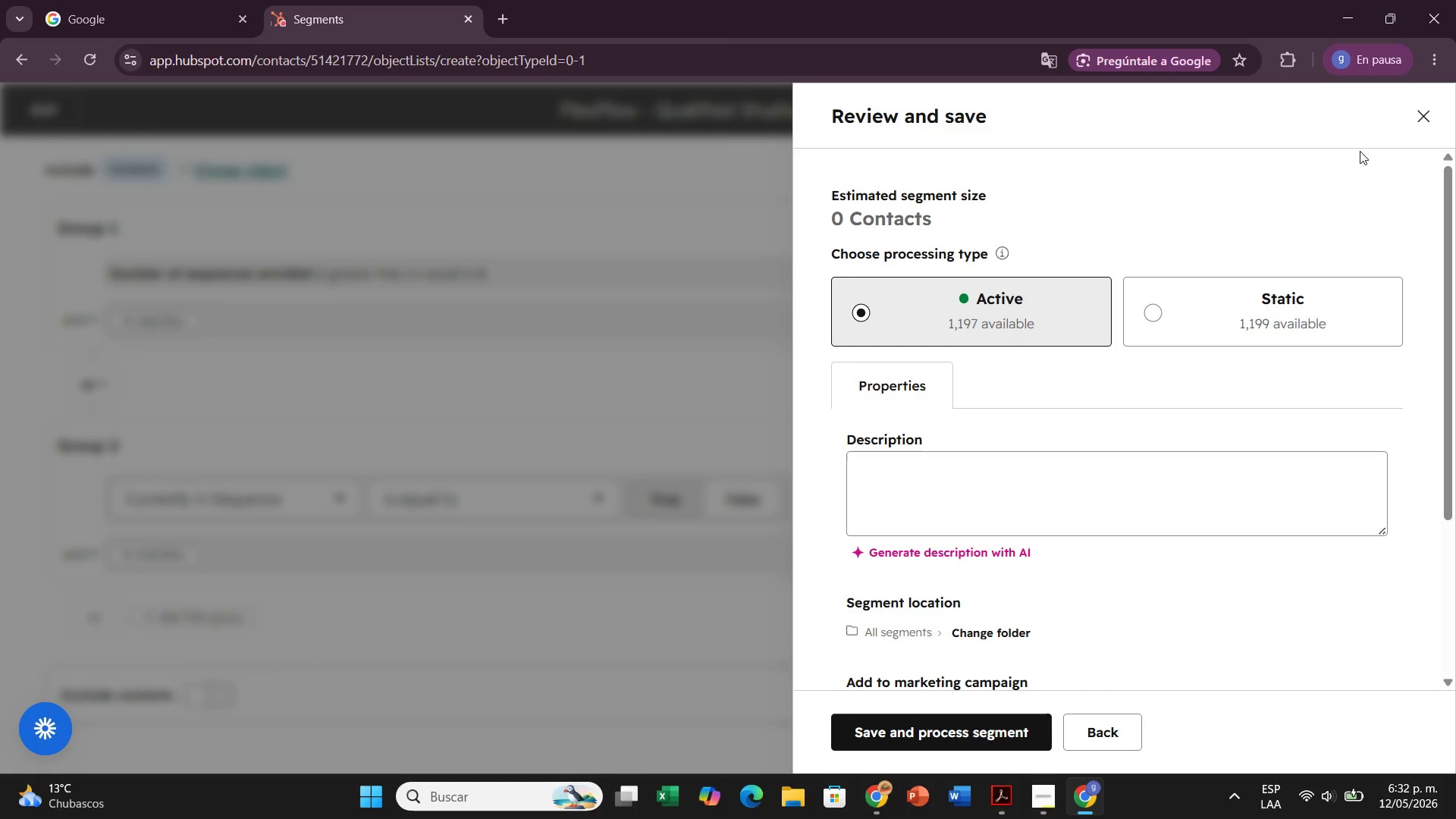 
wait(12.23)
 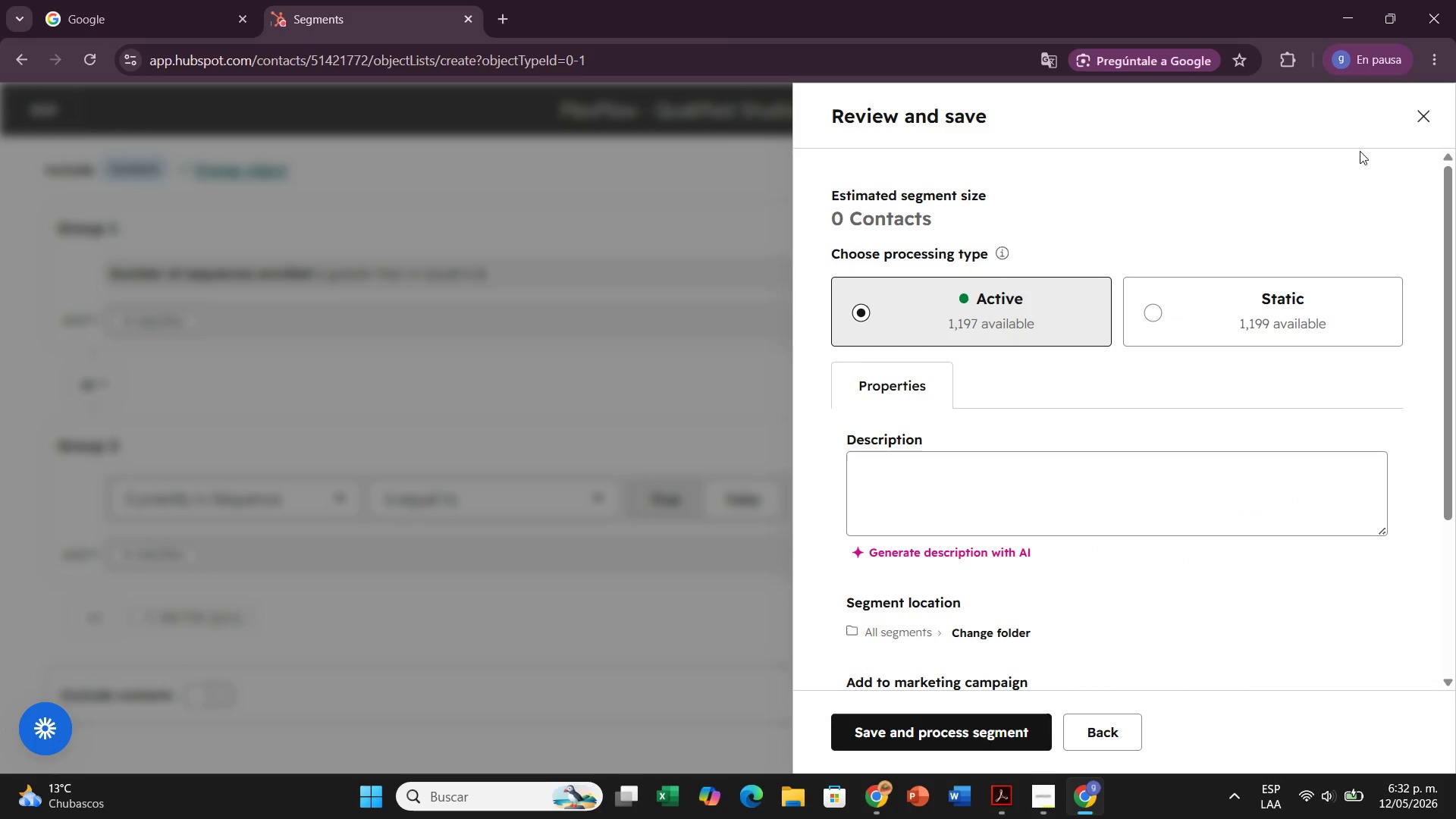 
left_click([899, 736])
 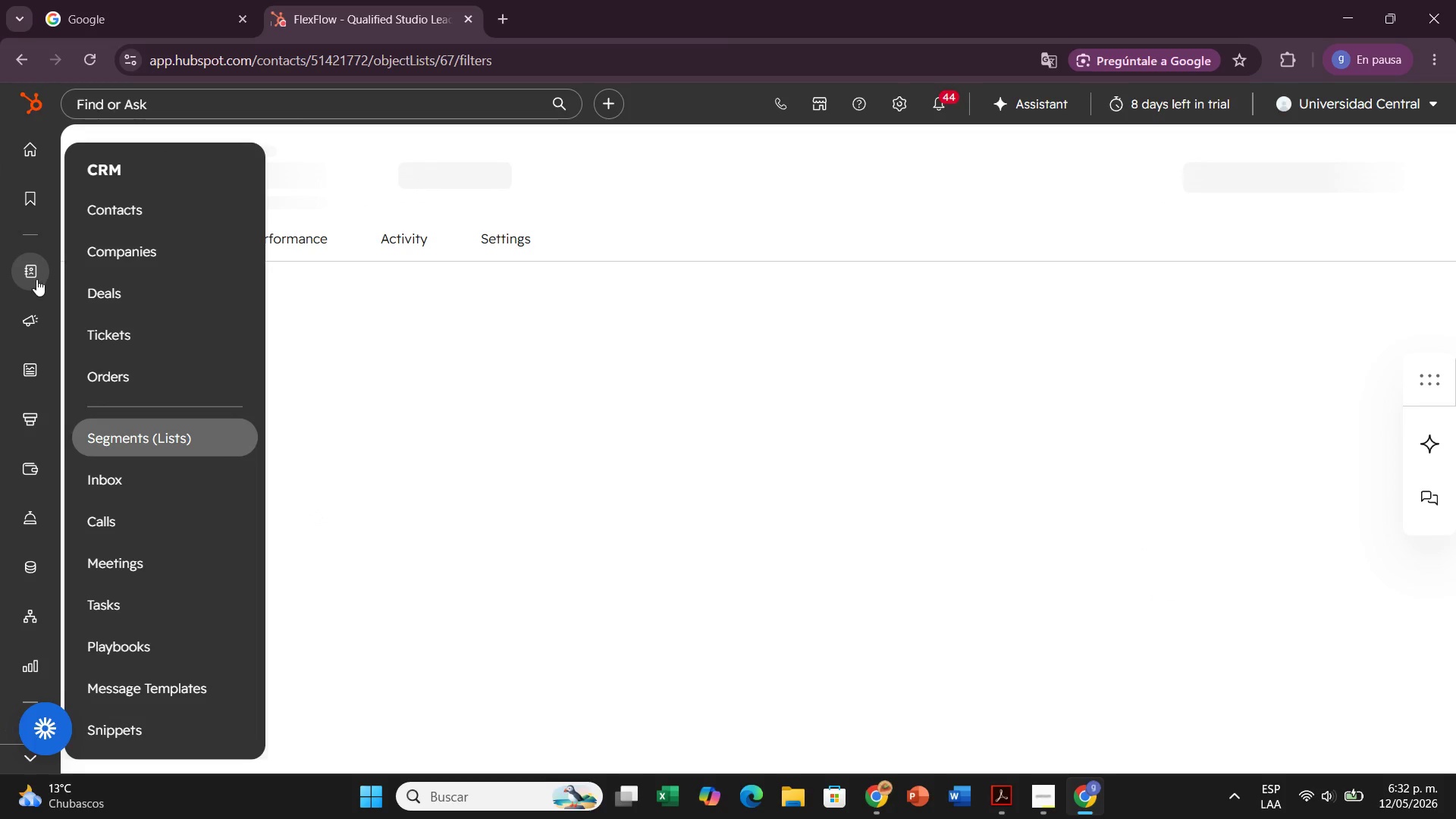 
left_click([128, 218])
 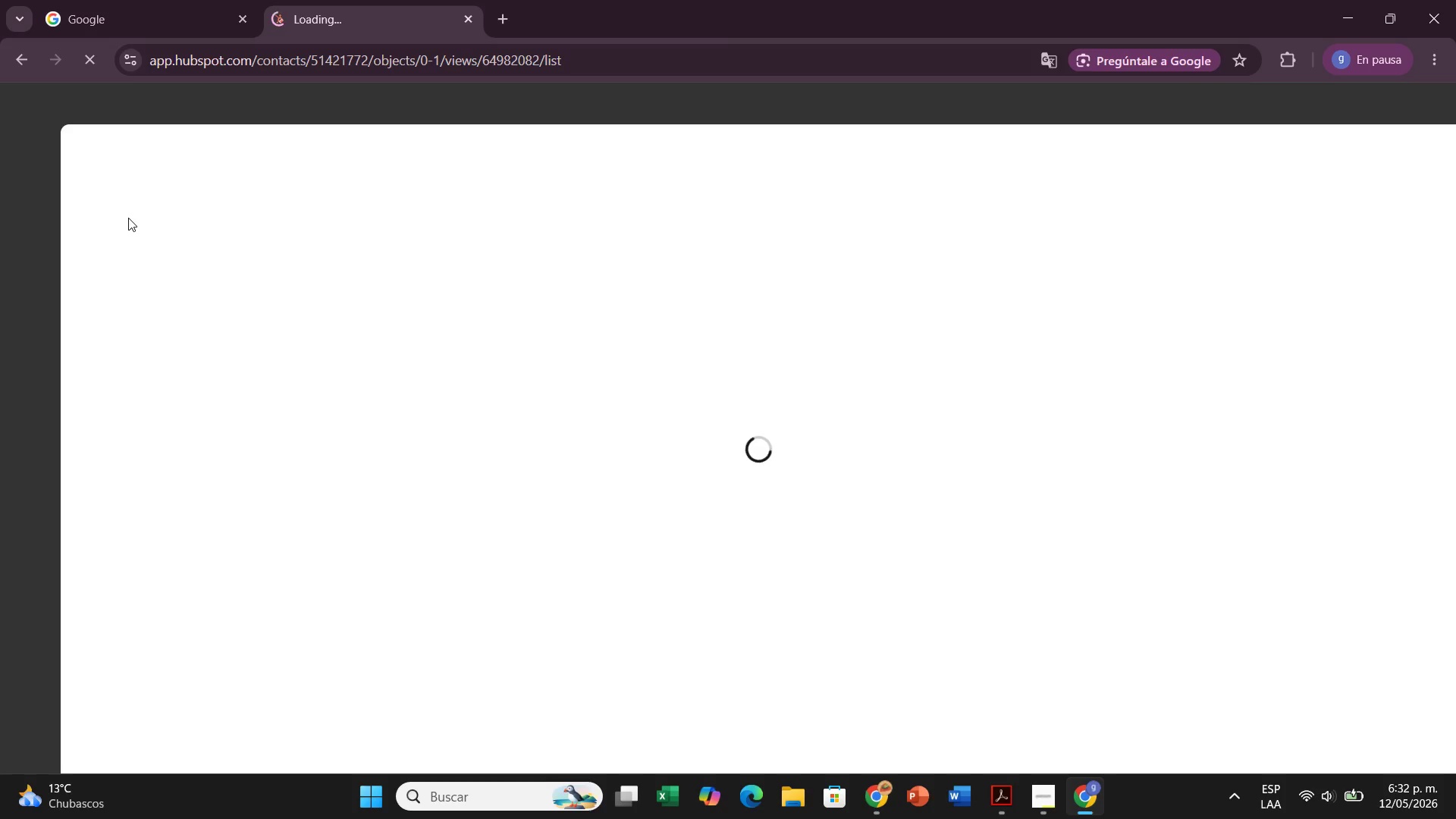 
wait(8.05)
 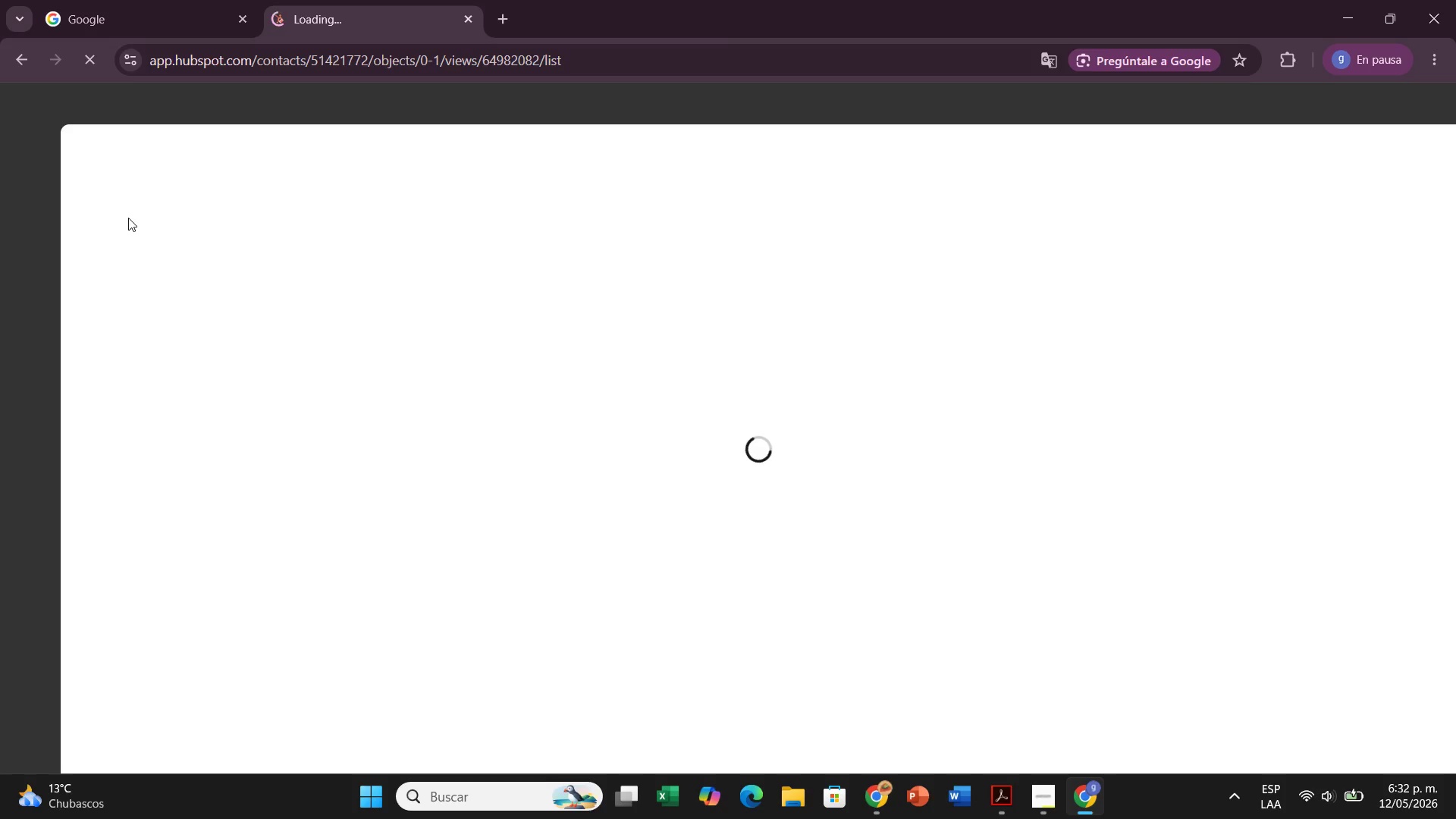 
left_click([594, 168])
 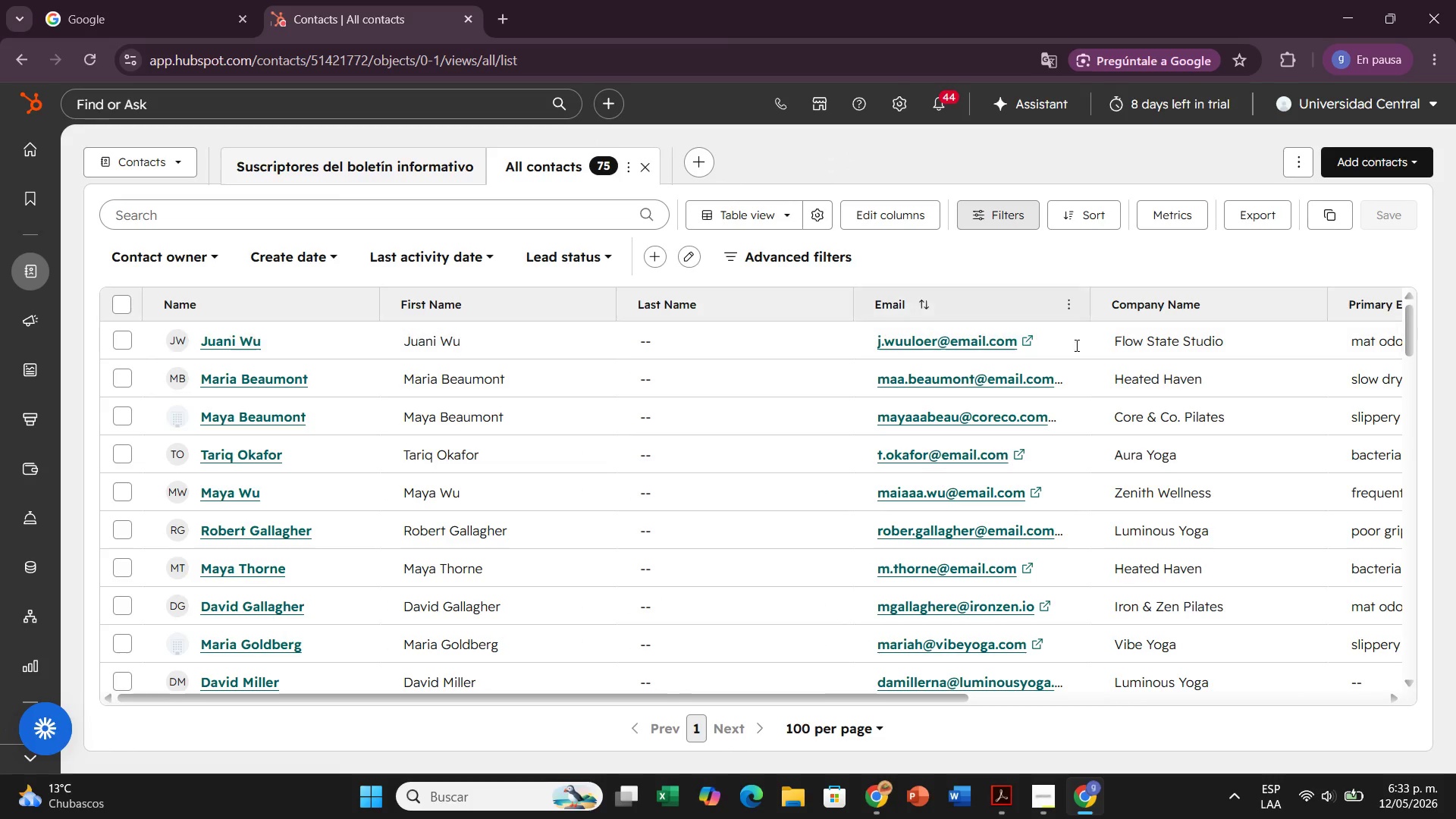 
wait(5.33)
 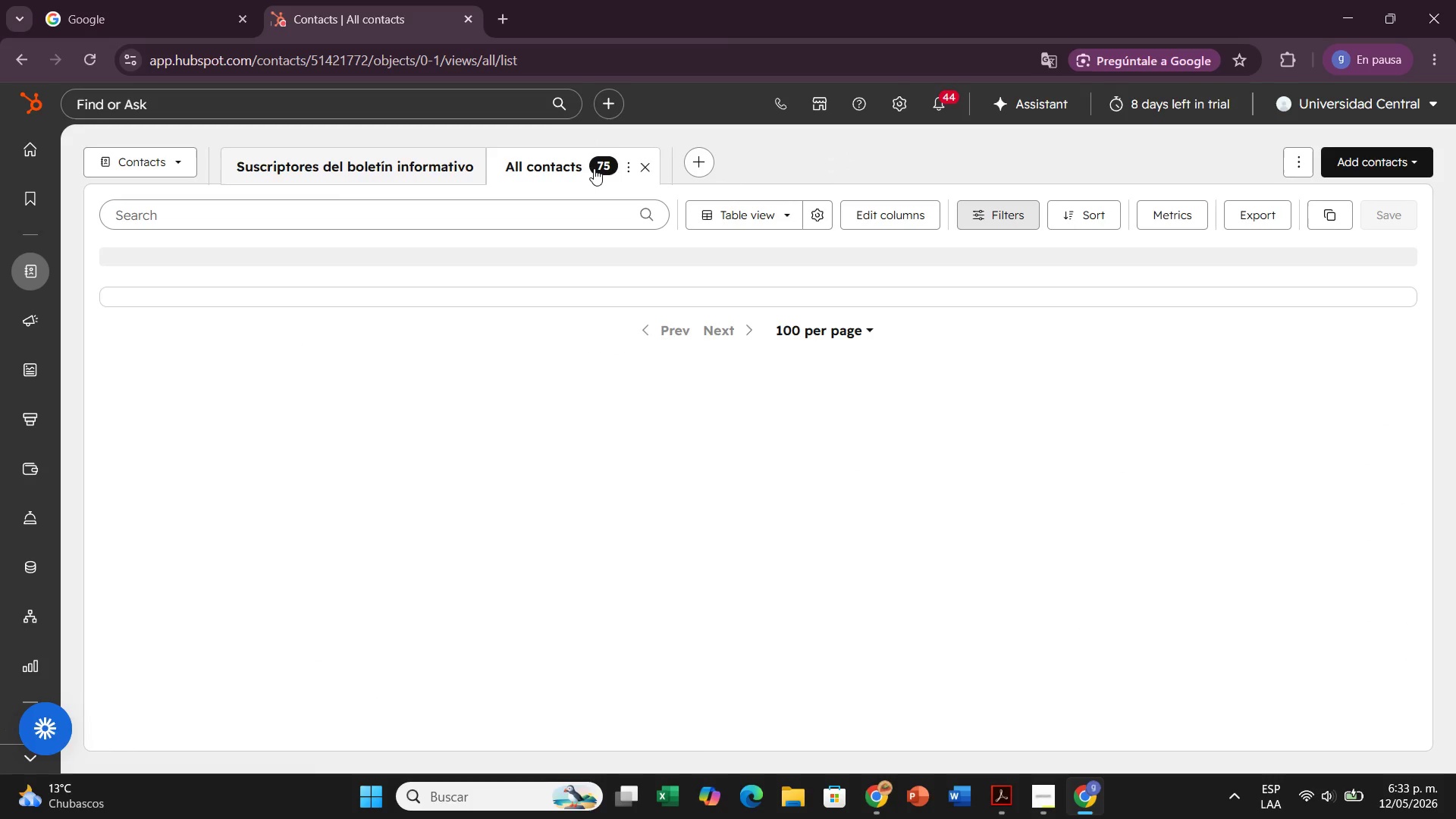 
left_click([1065, 340])
 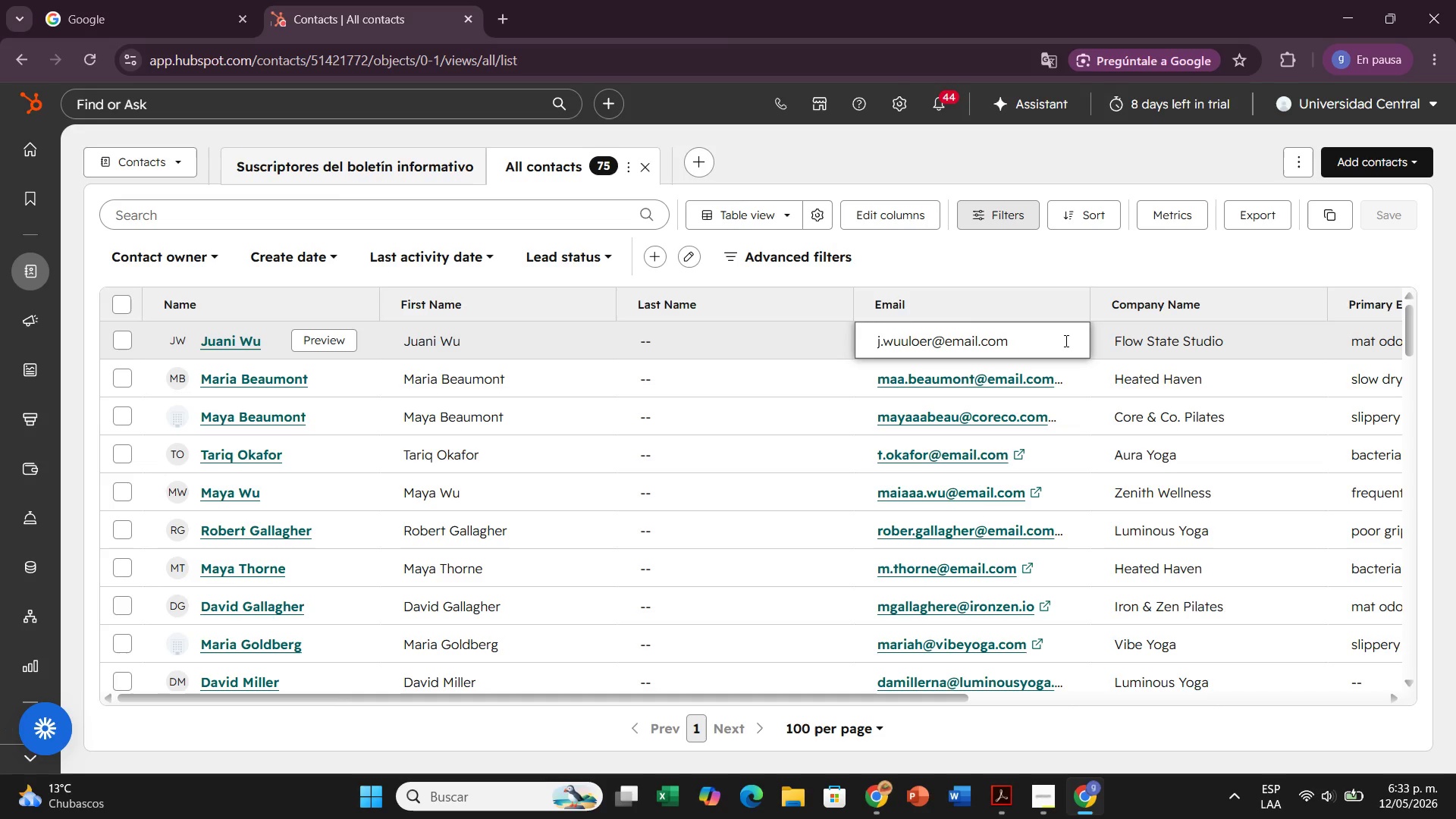 
wait(5.38)
 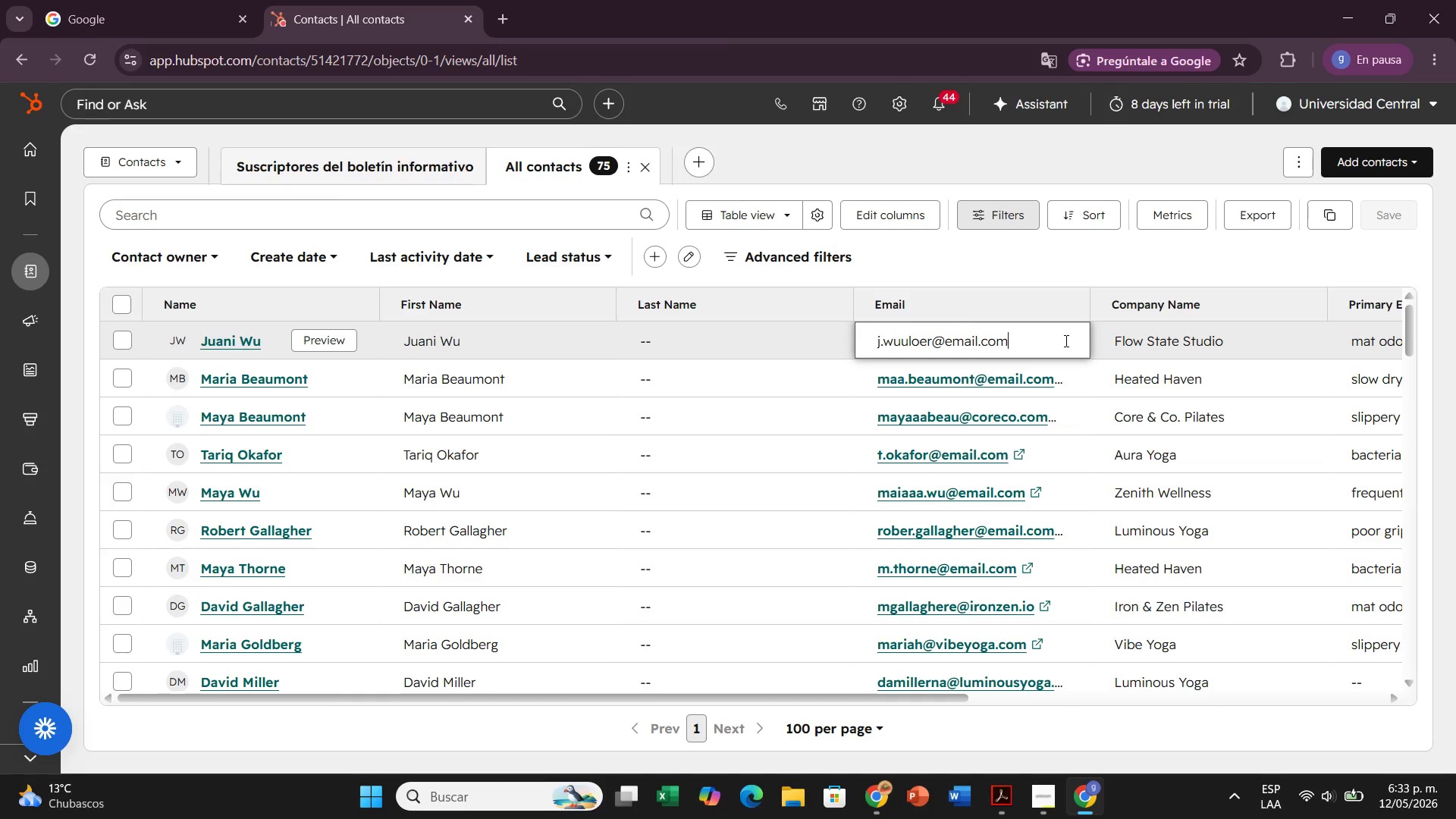 
key(Enter)
 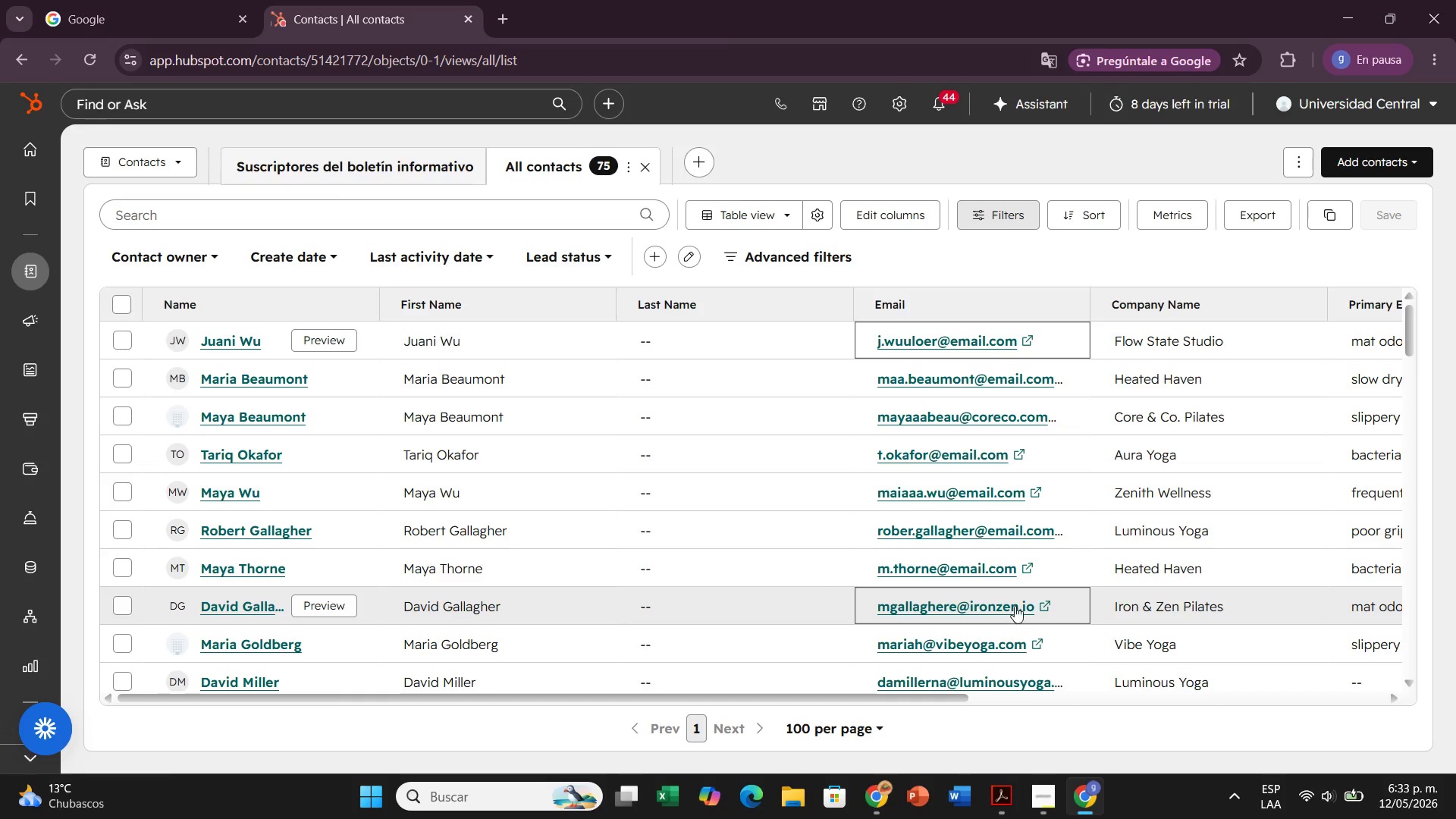 
scroll: coordinate [1019, 605], scroll_direction: down, amount: 2.0
 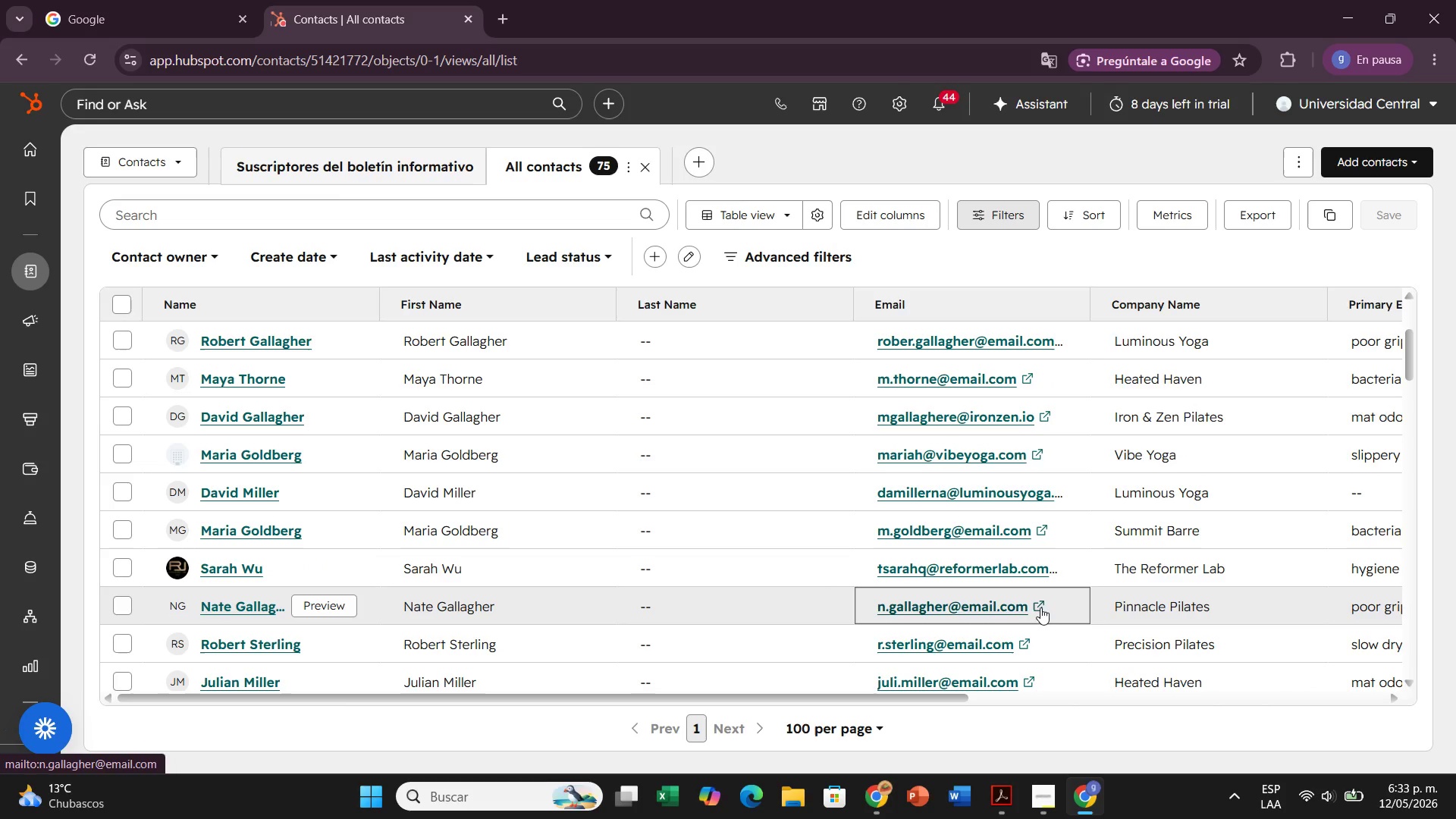 
left_click([1056, 607])
 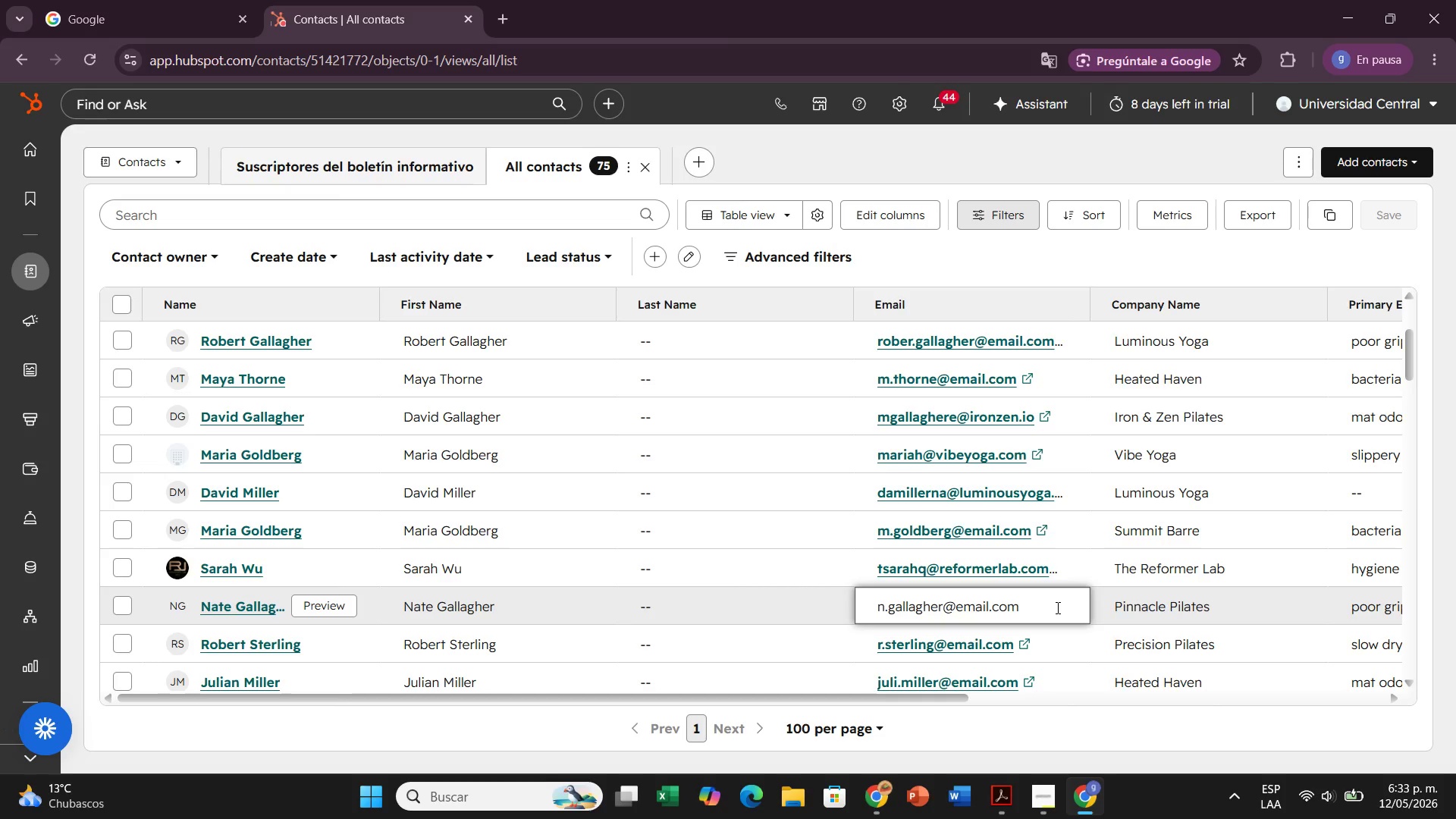 
hold_key(key=Backspace, duration=1.11)
 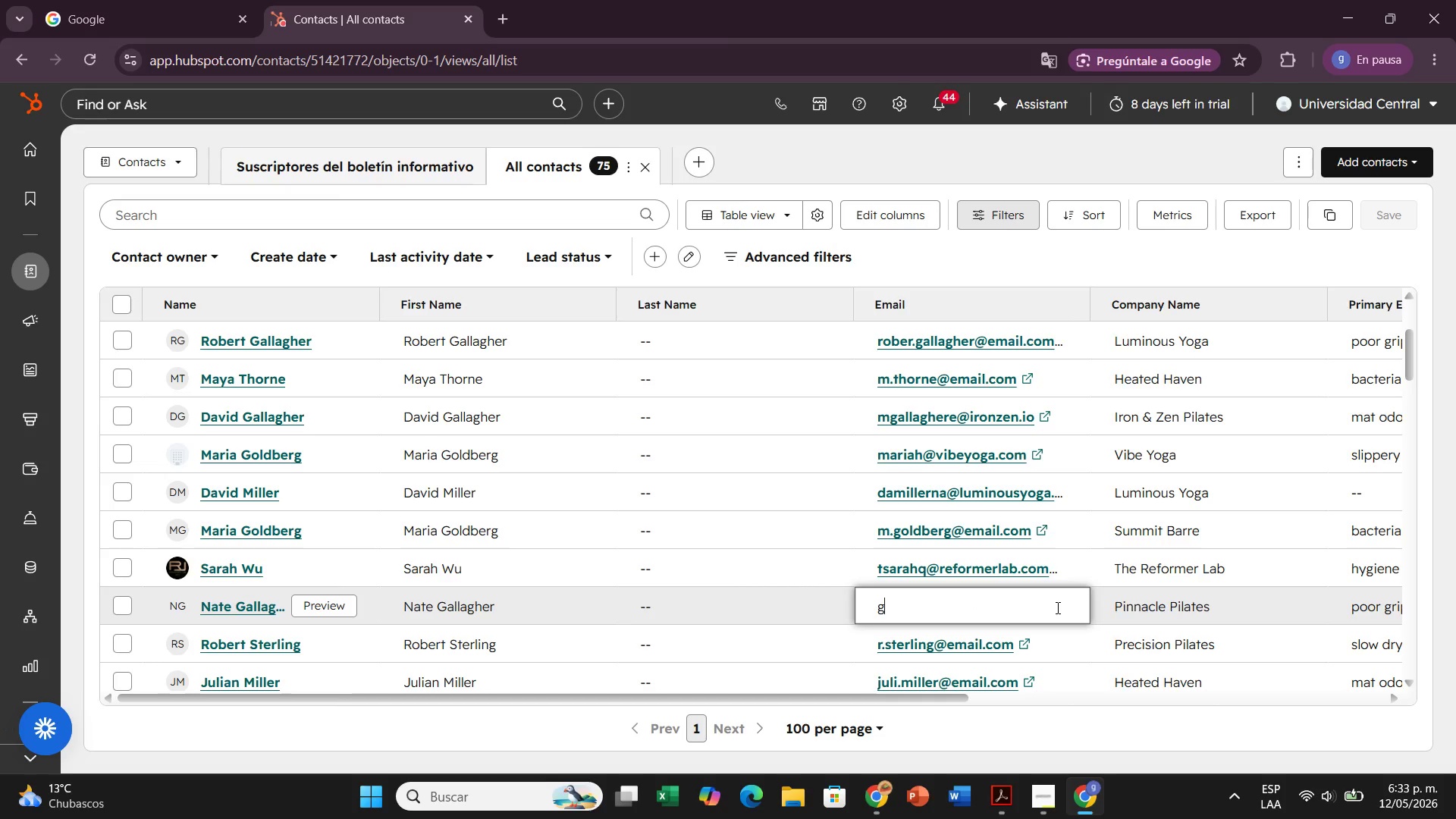 
key(Backspace)
type(gxbrielaa12)
 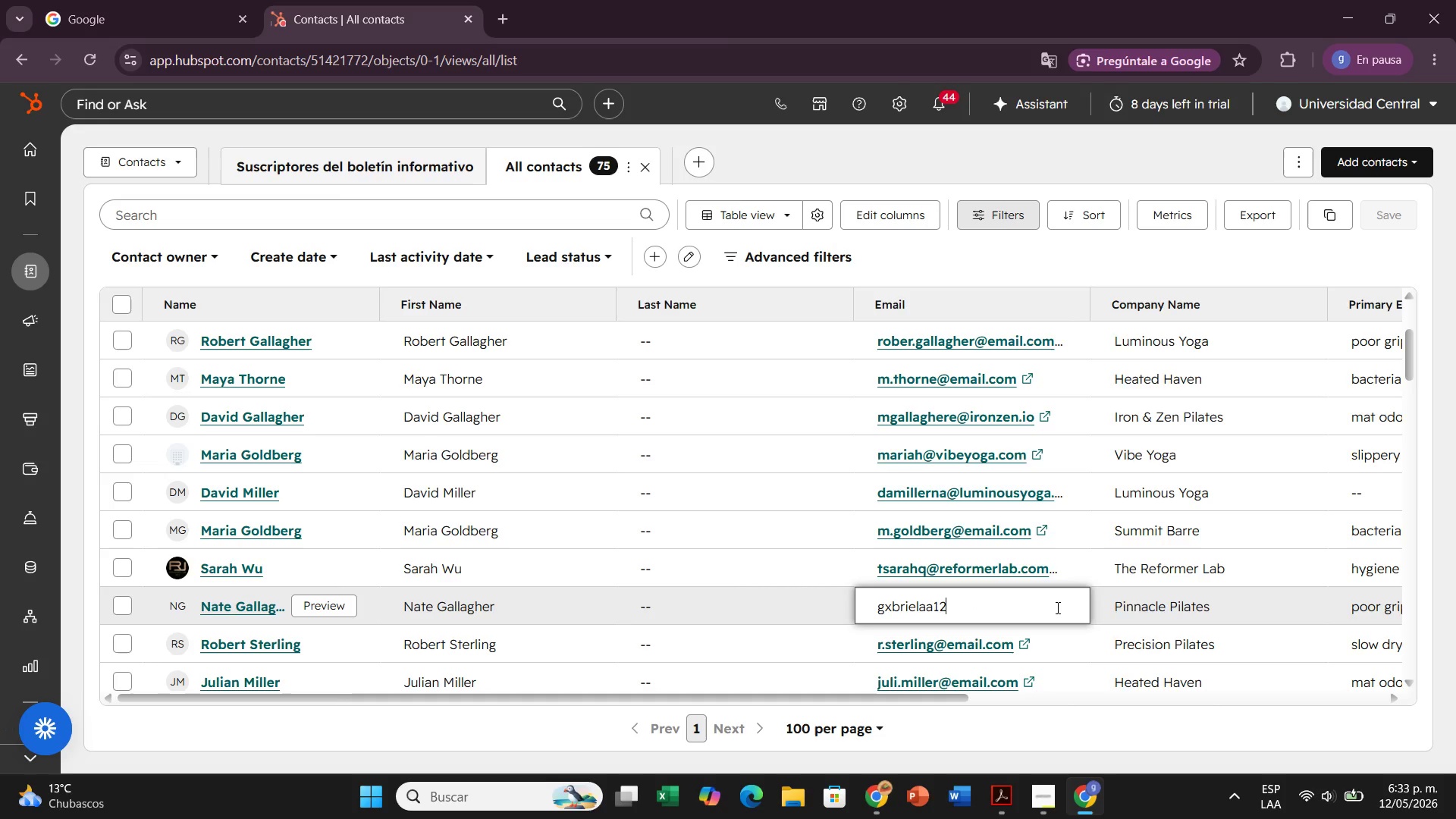 
key(Control+ControlLeft)
 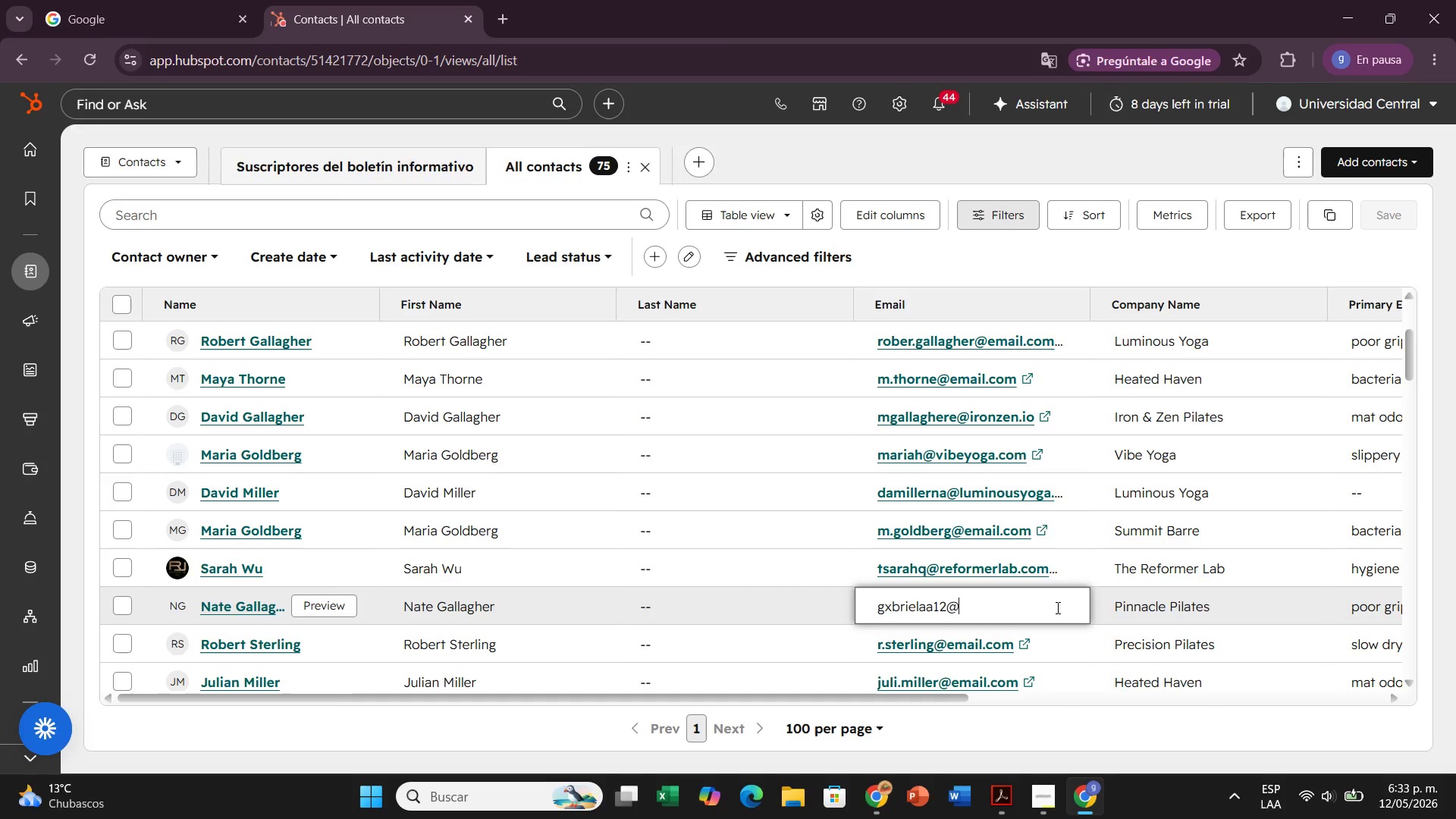 
key(Alt+Control+AltRight)
 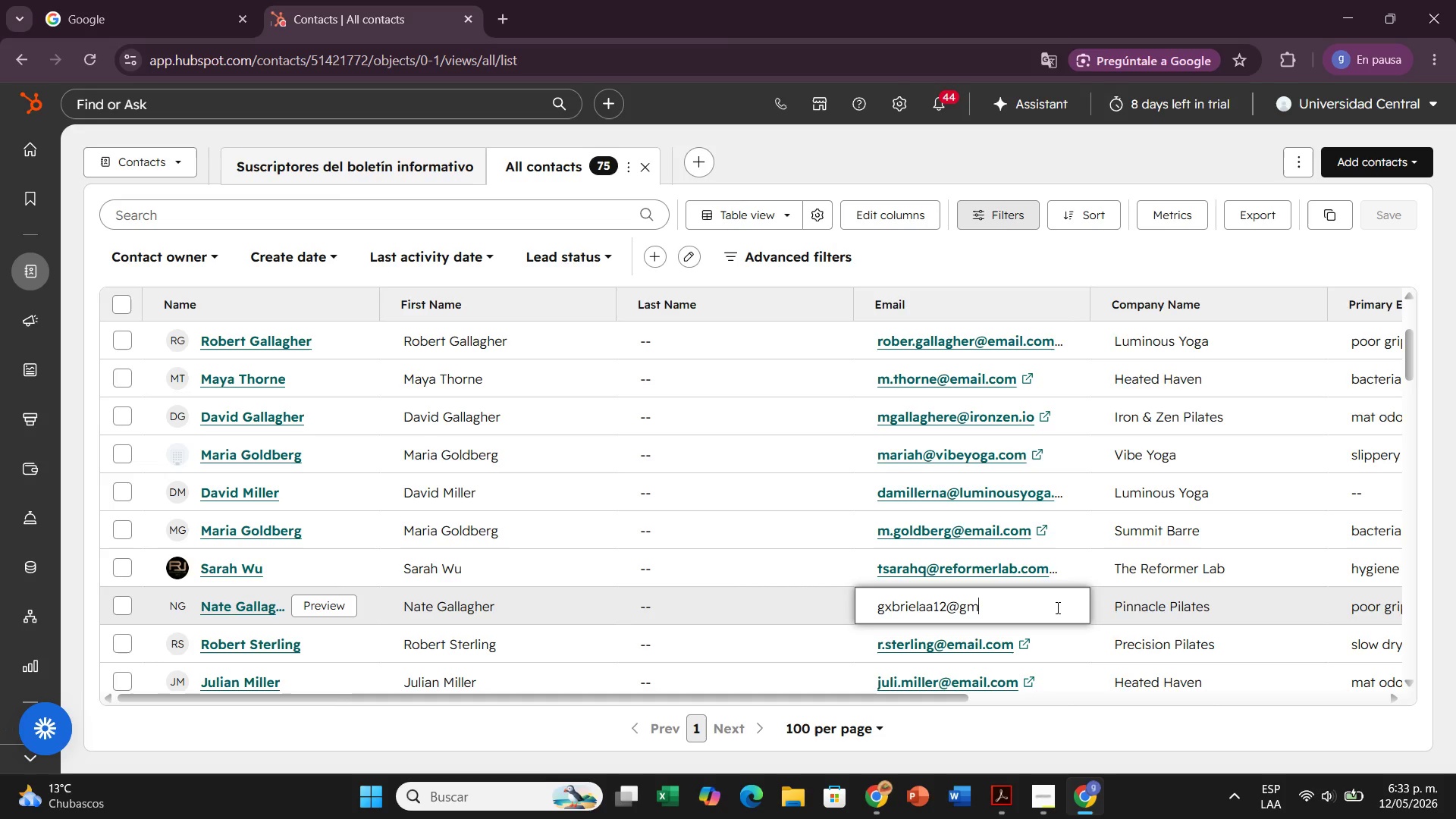 
key(Alt+Control+Q)
 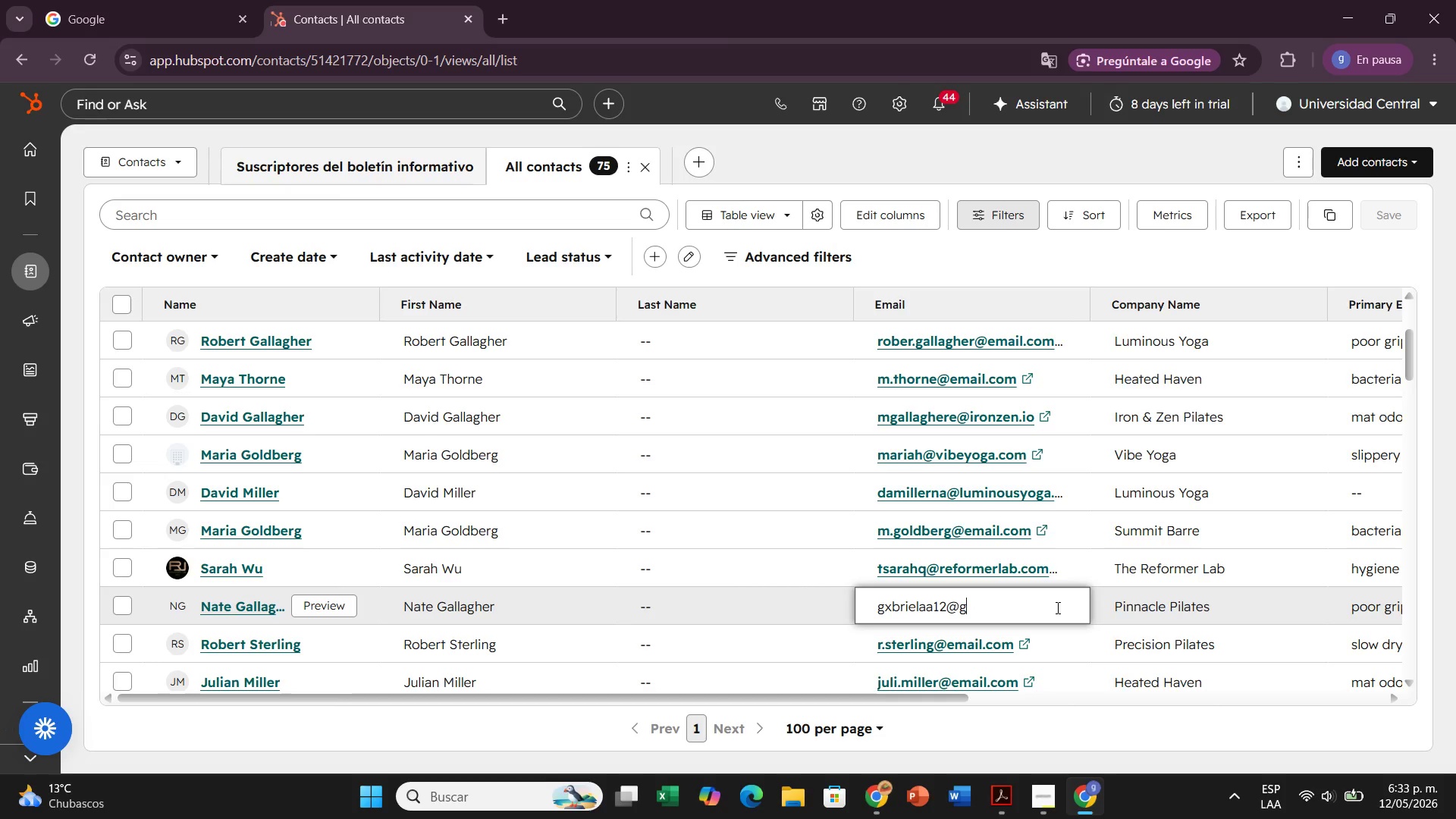 
type(gmail.com)
 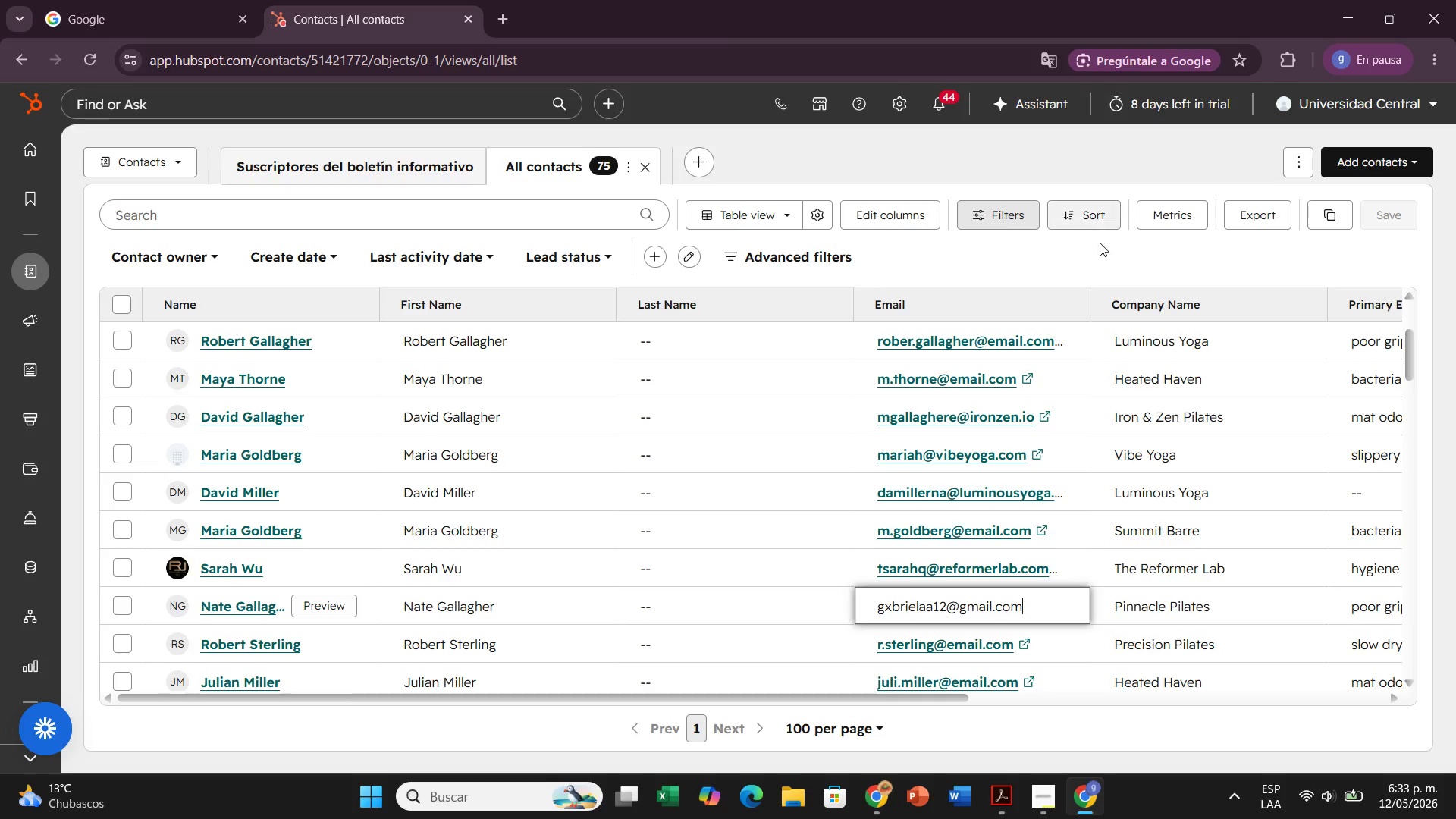 
left_click([1098, 264])
 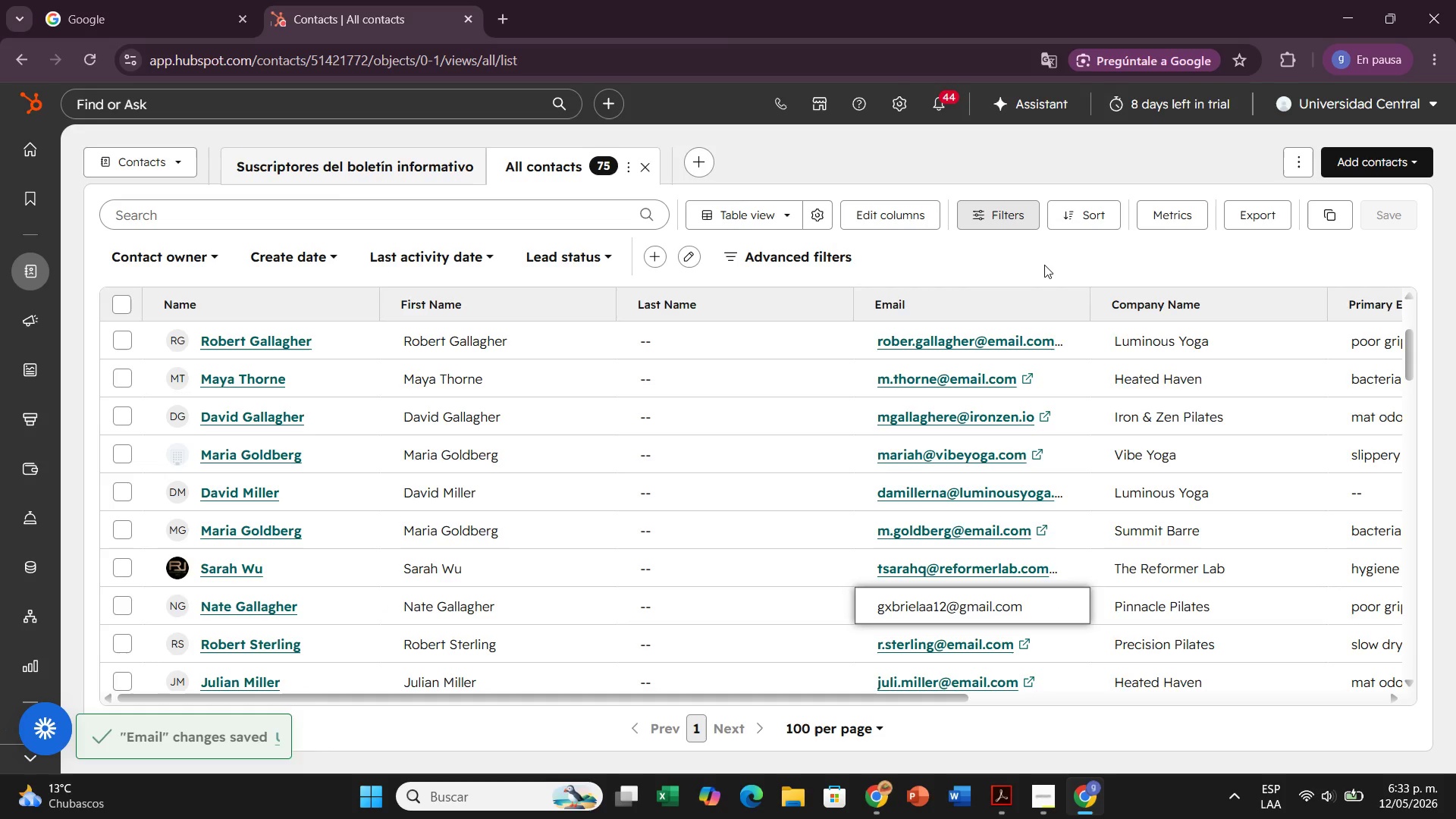 
left_click([1044, 265])
 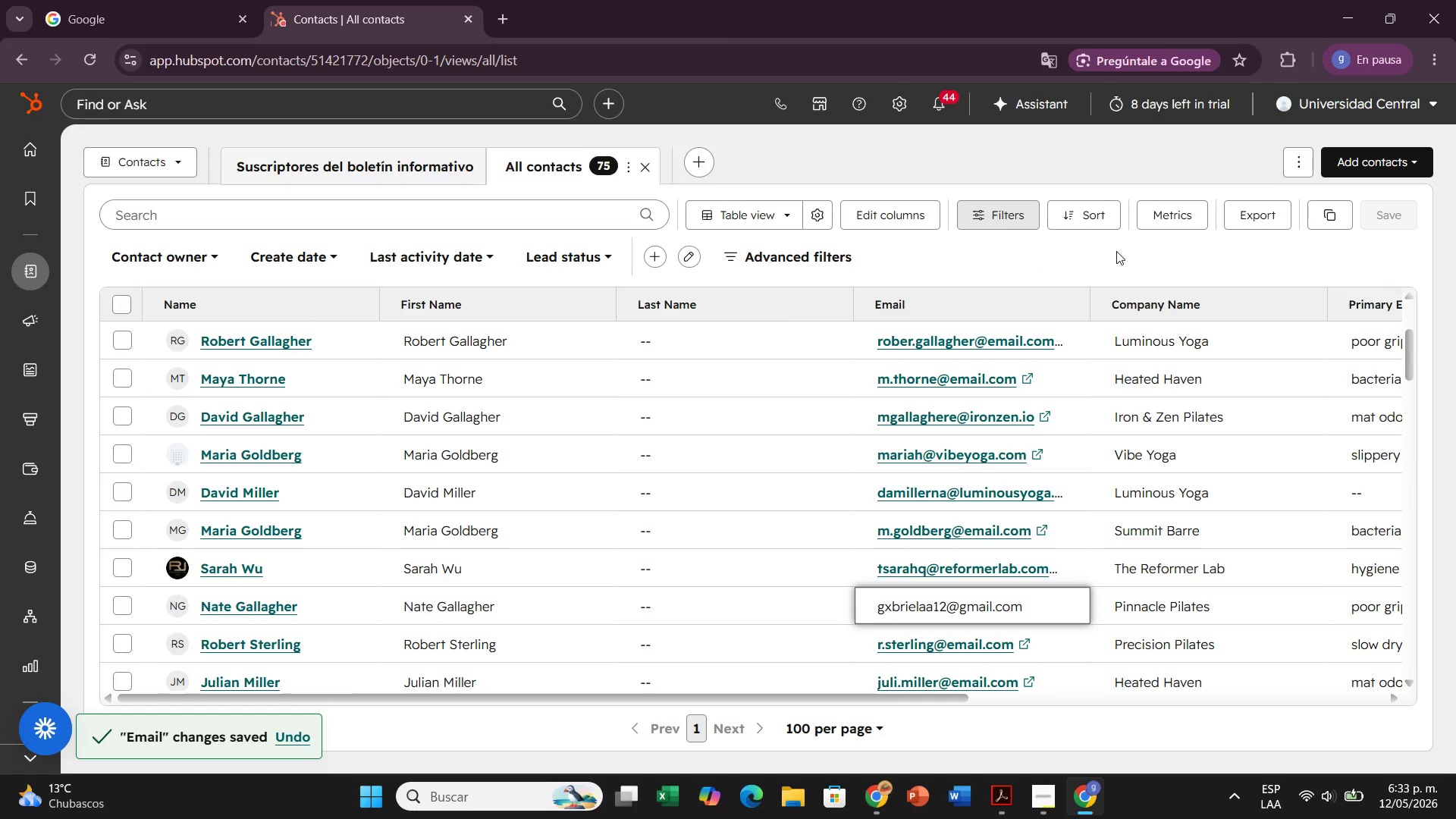 
key(Enter)
 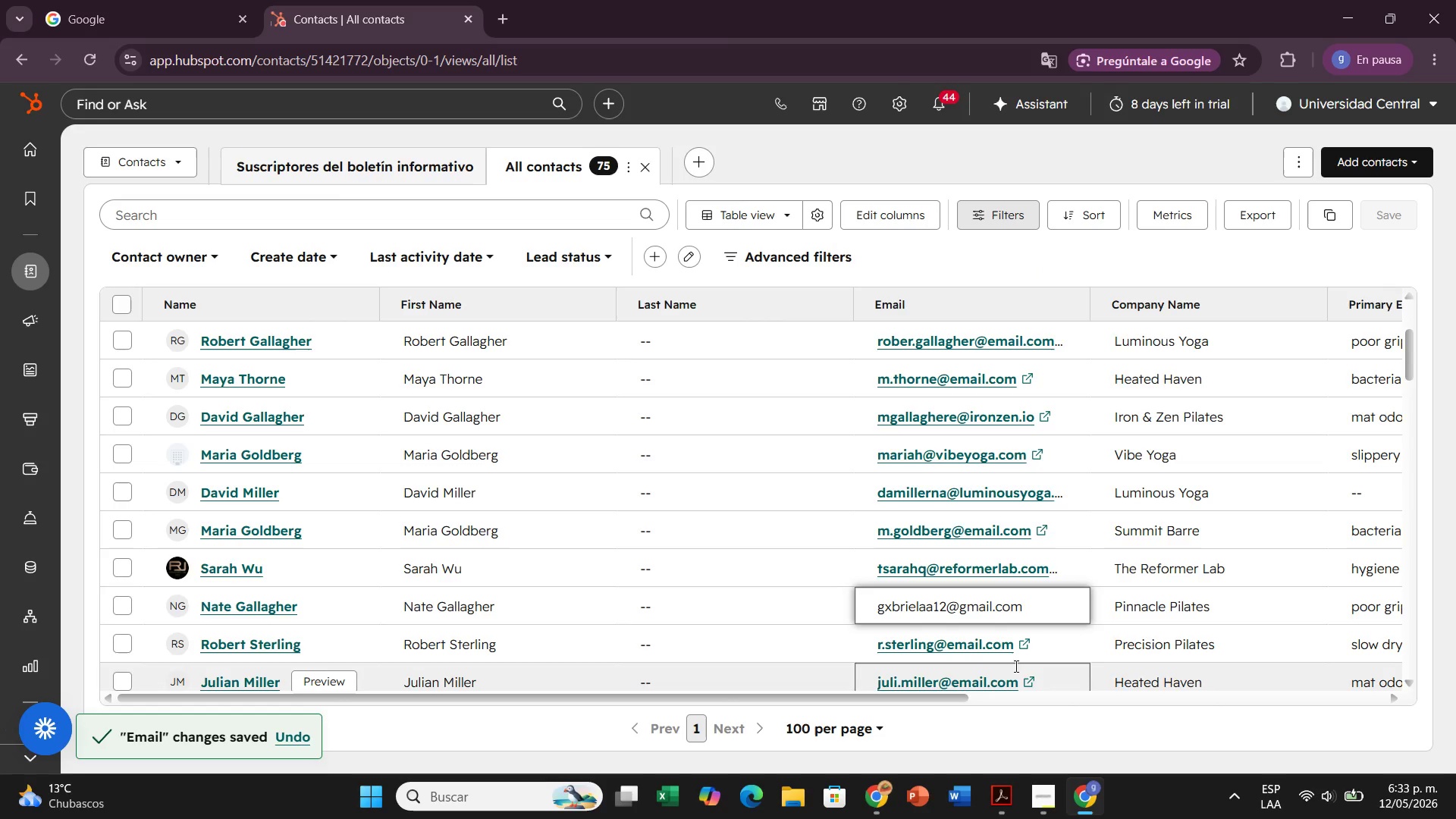 
left_click([1015, 666])
 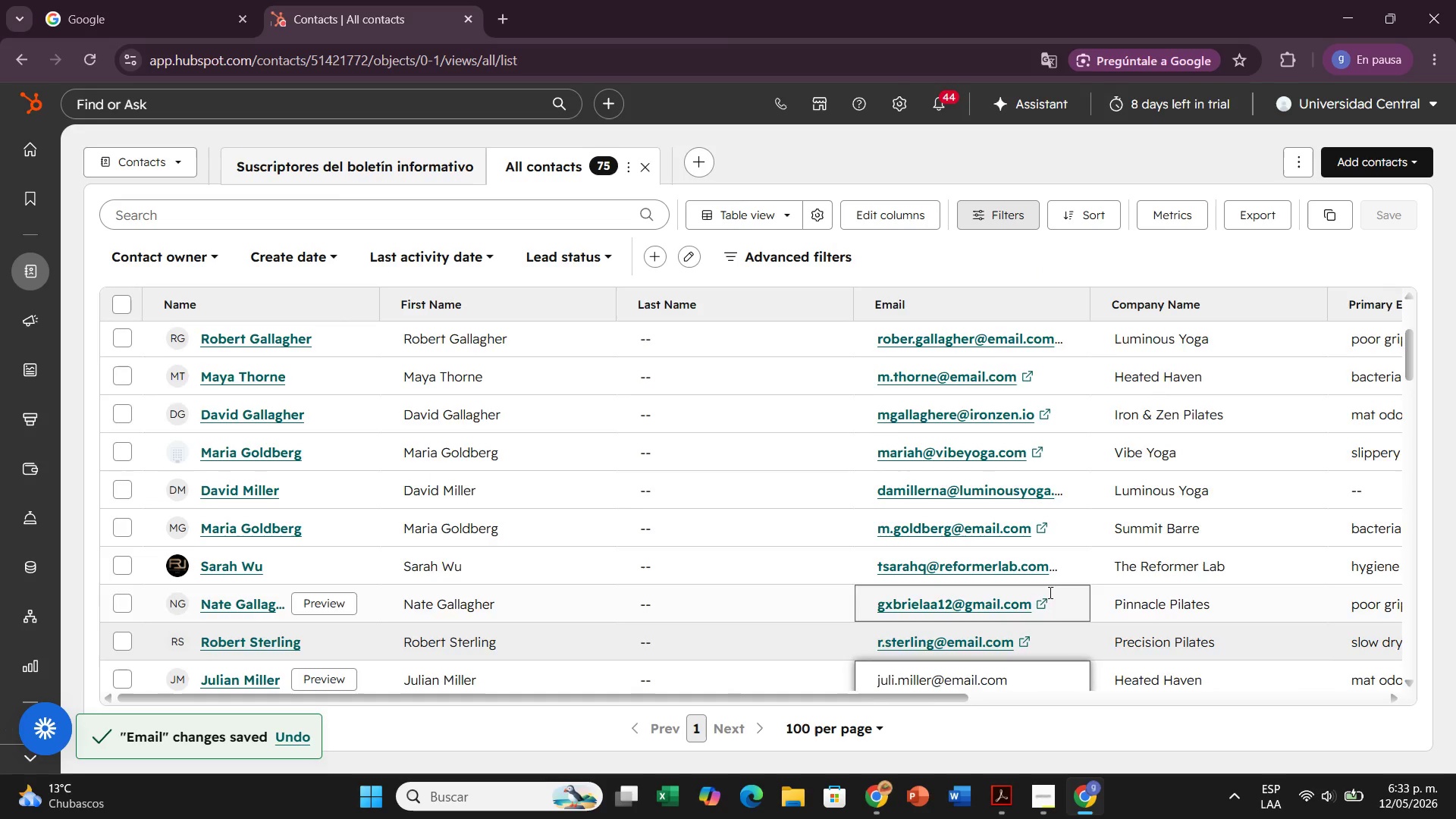 
scroll: coordinate [1049, 582], scroll_direction: down, amount: 3.0
 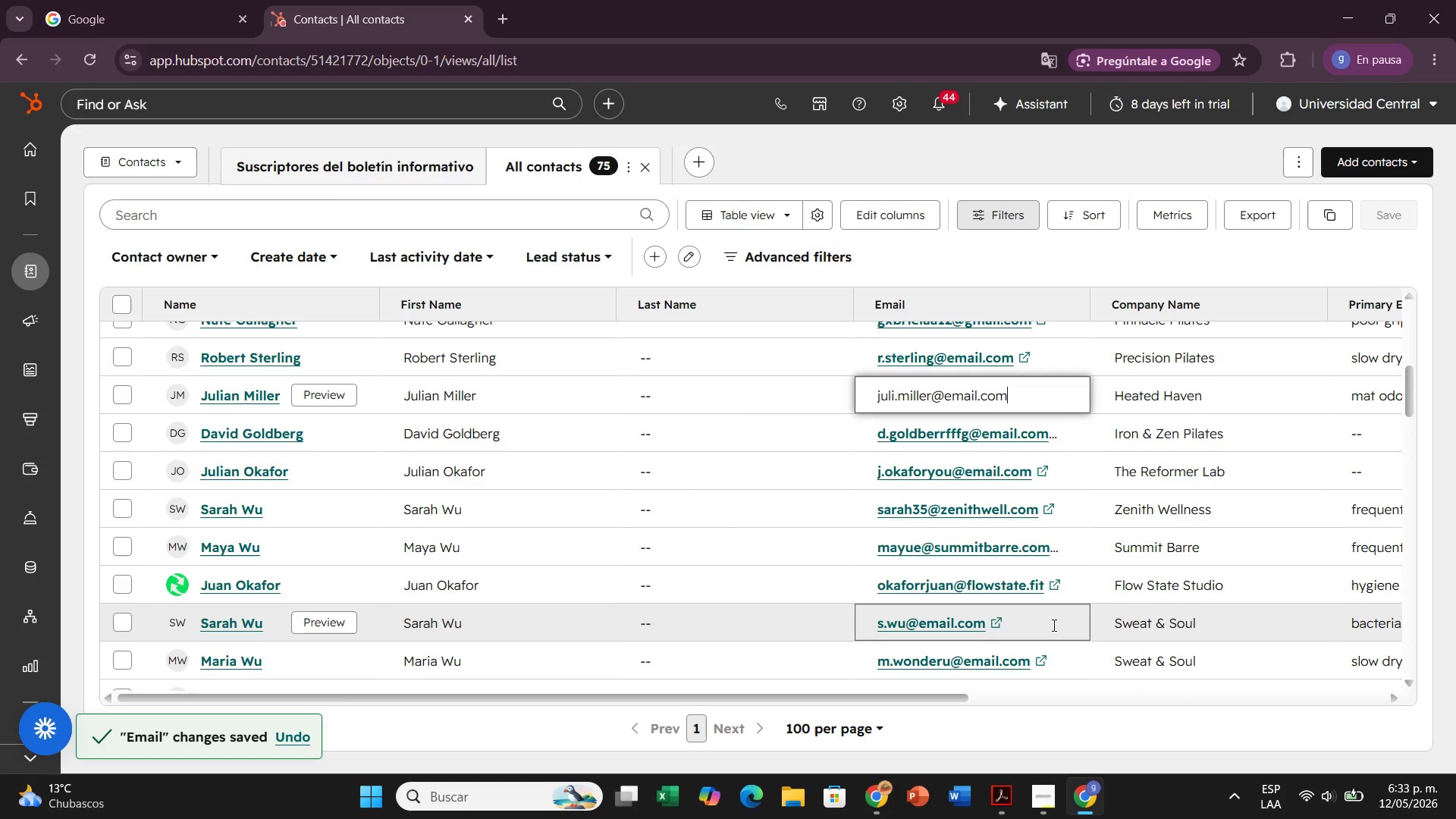 
left_click([1053, 625])
 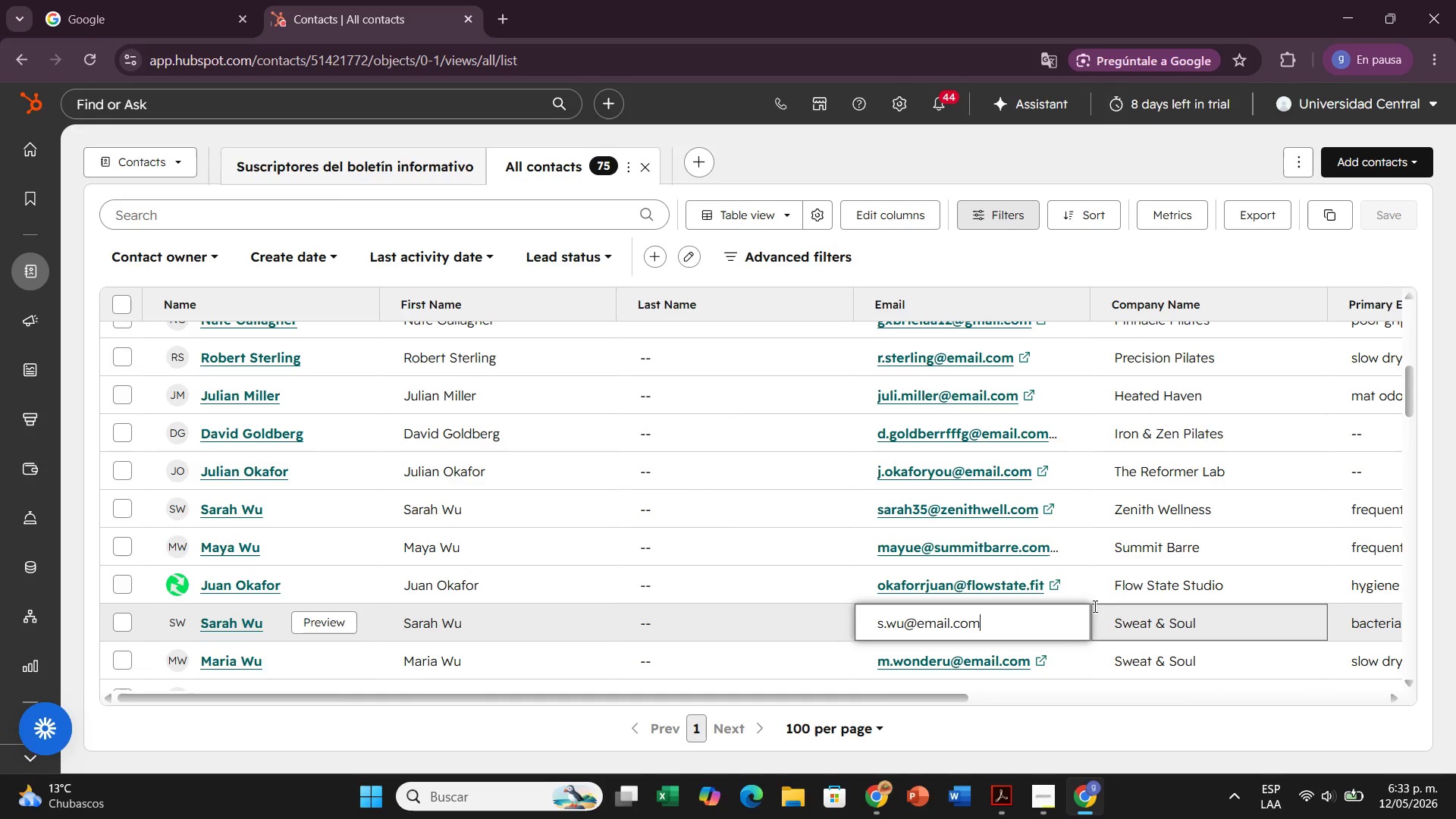 
hold_key(key=Backspace, duration=1.03)
 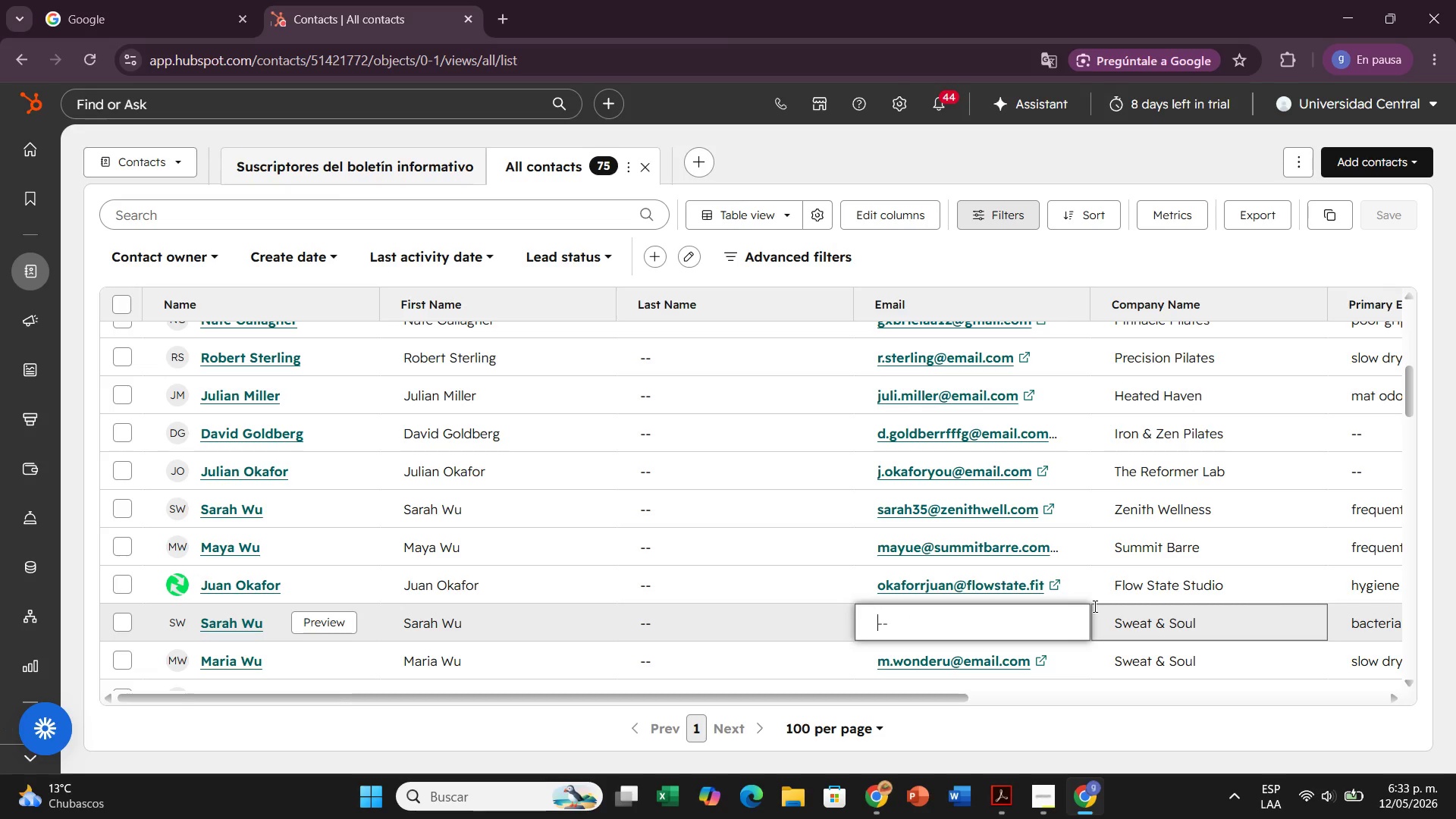 
type(yolima)
 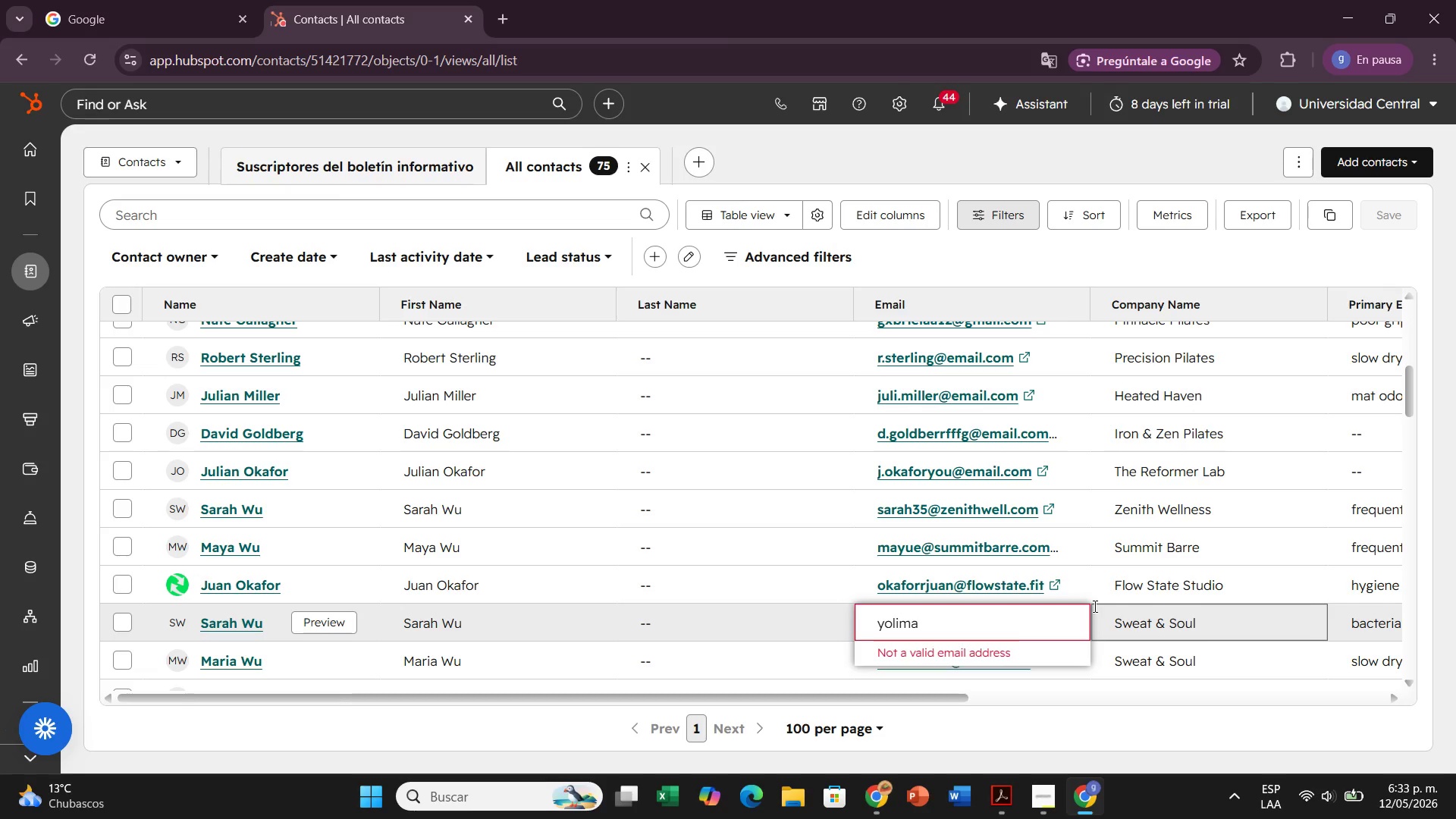 
wait(6.45)
 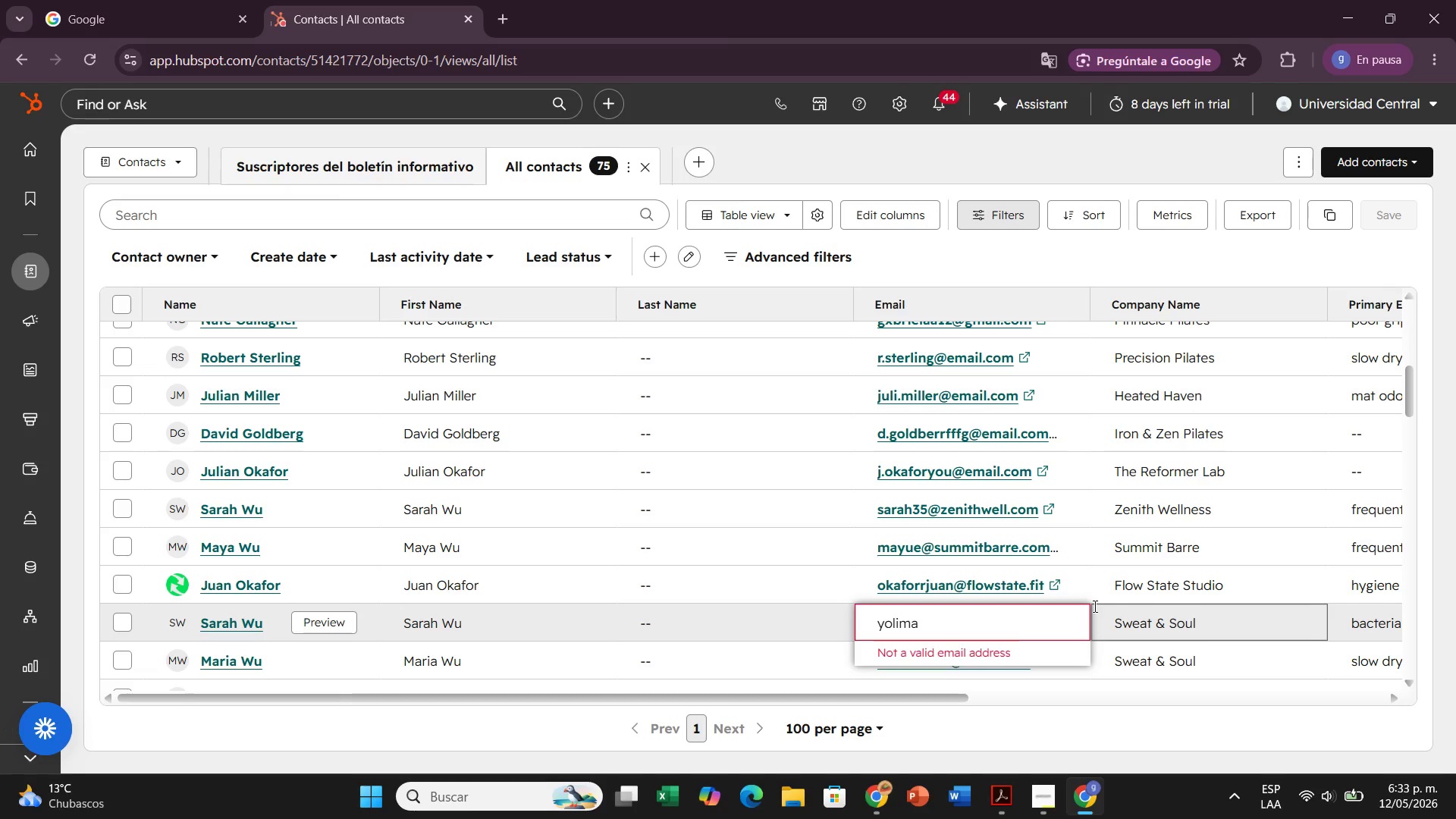 
type(95)
 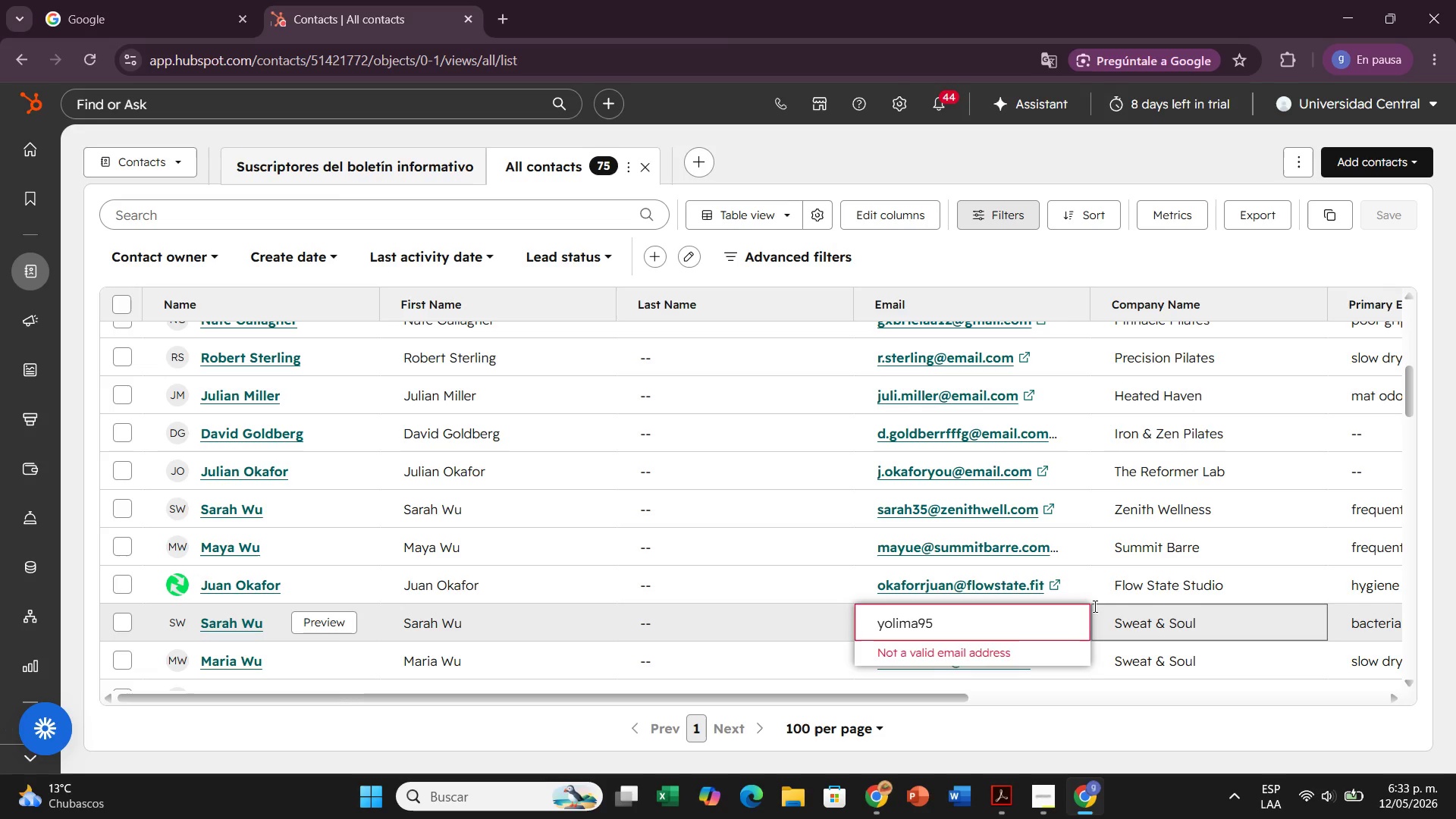 
key(Alt+Control+Q)
 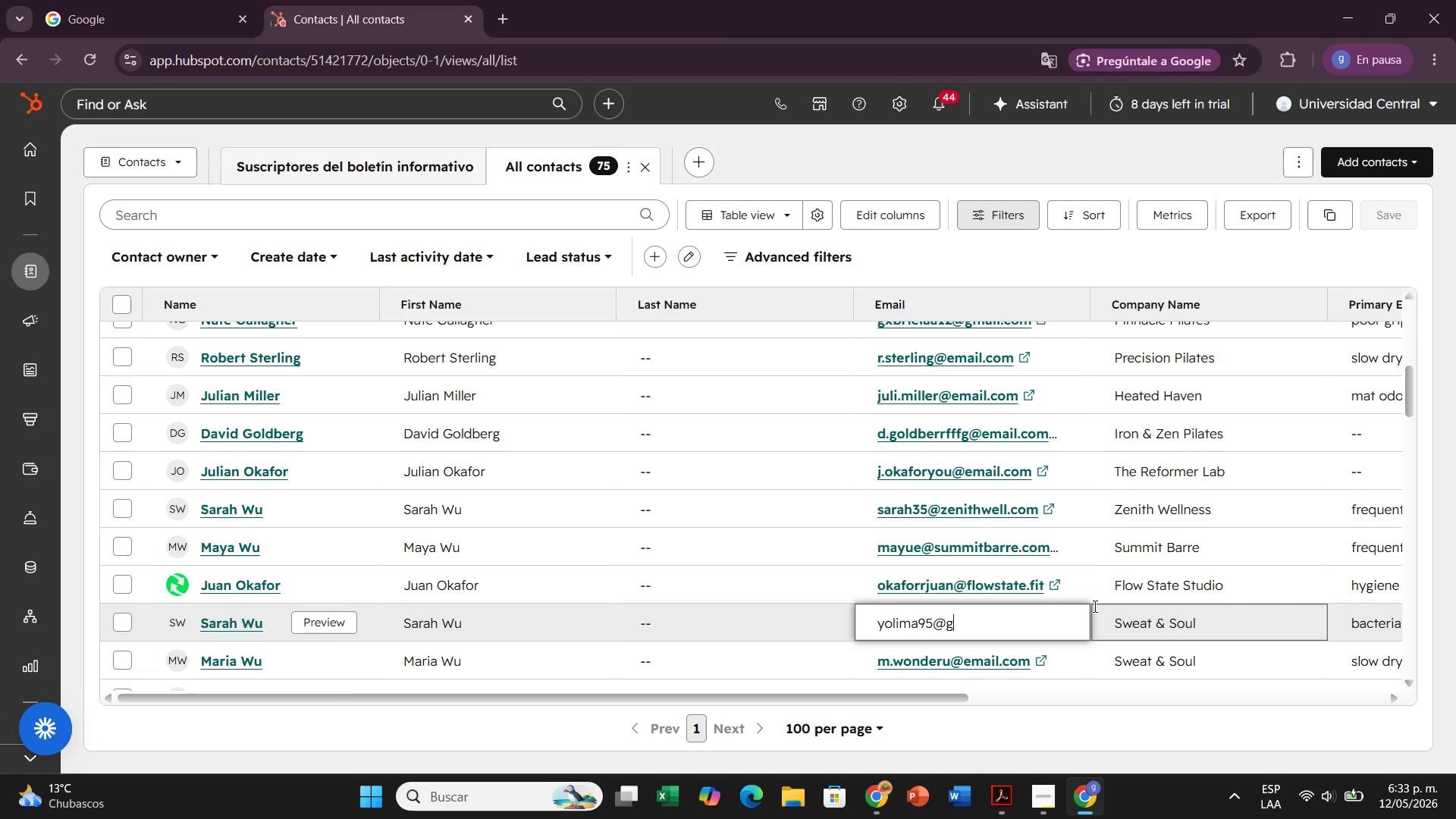 
type(gma)
 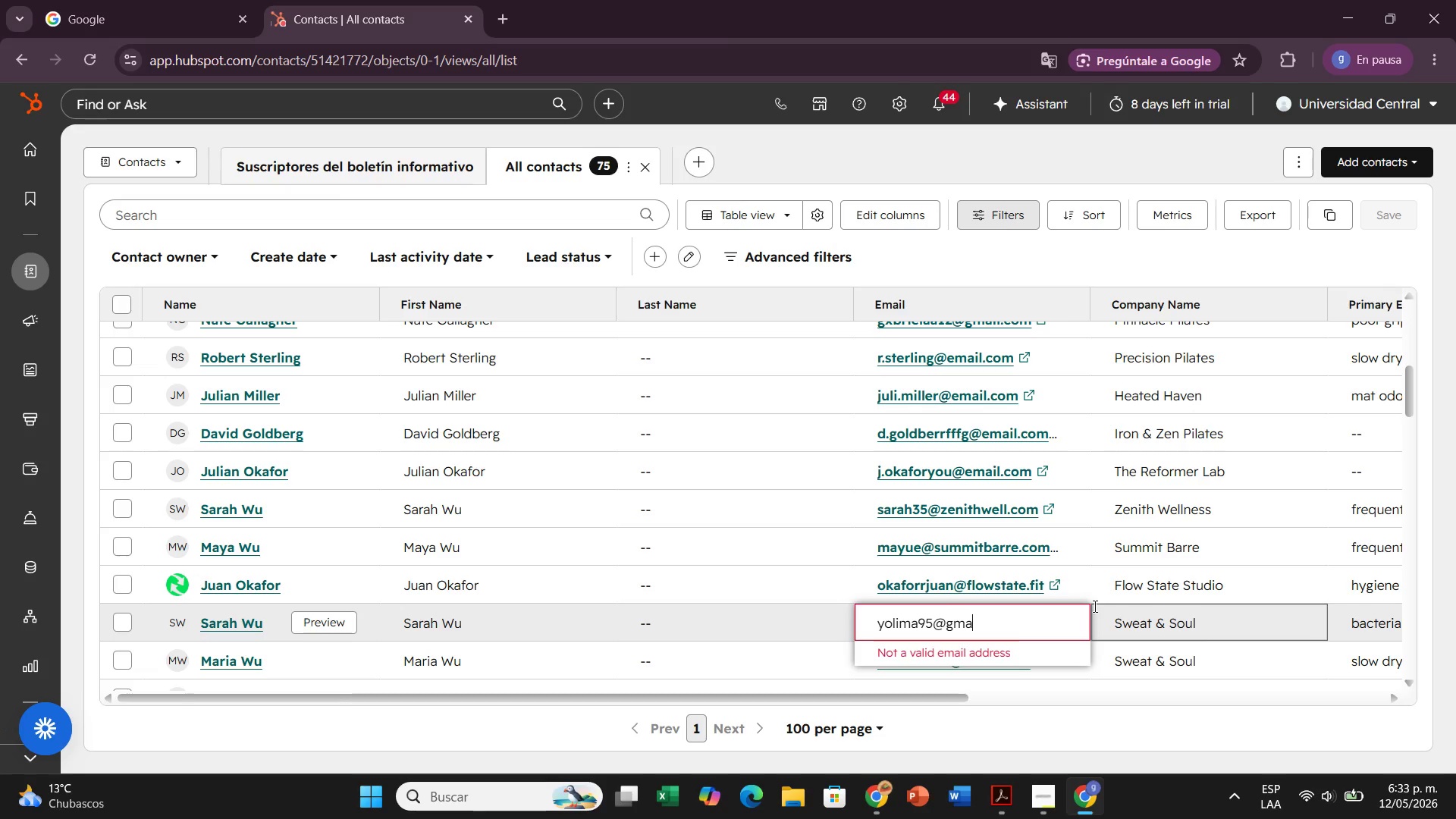 
key(Backspace)
key(Backspace)
key(Backspace)
key(Backspace)
key(Backspace)
key(Backspace)
type(b95)
 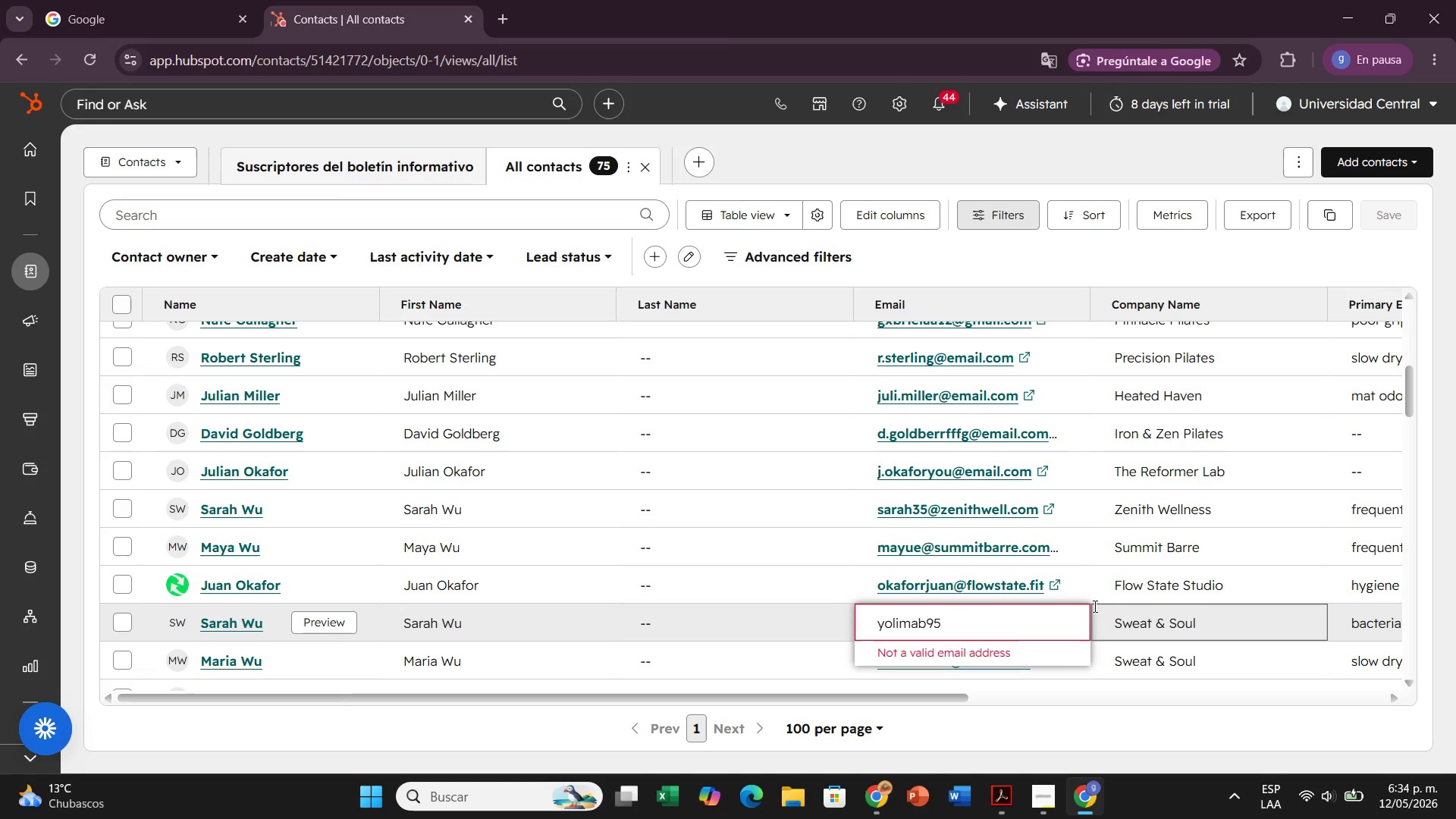 
key(Alt+Control+Q)
 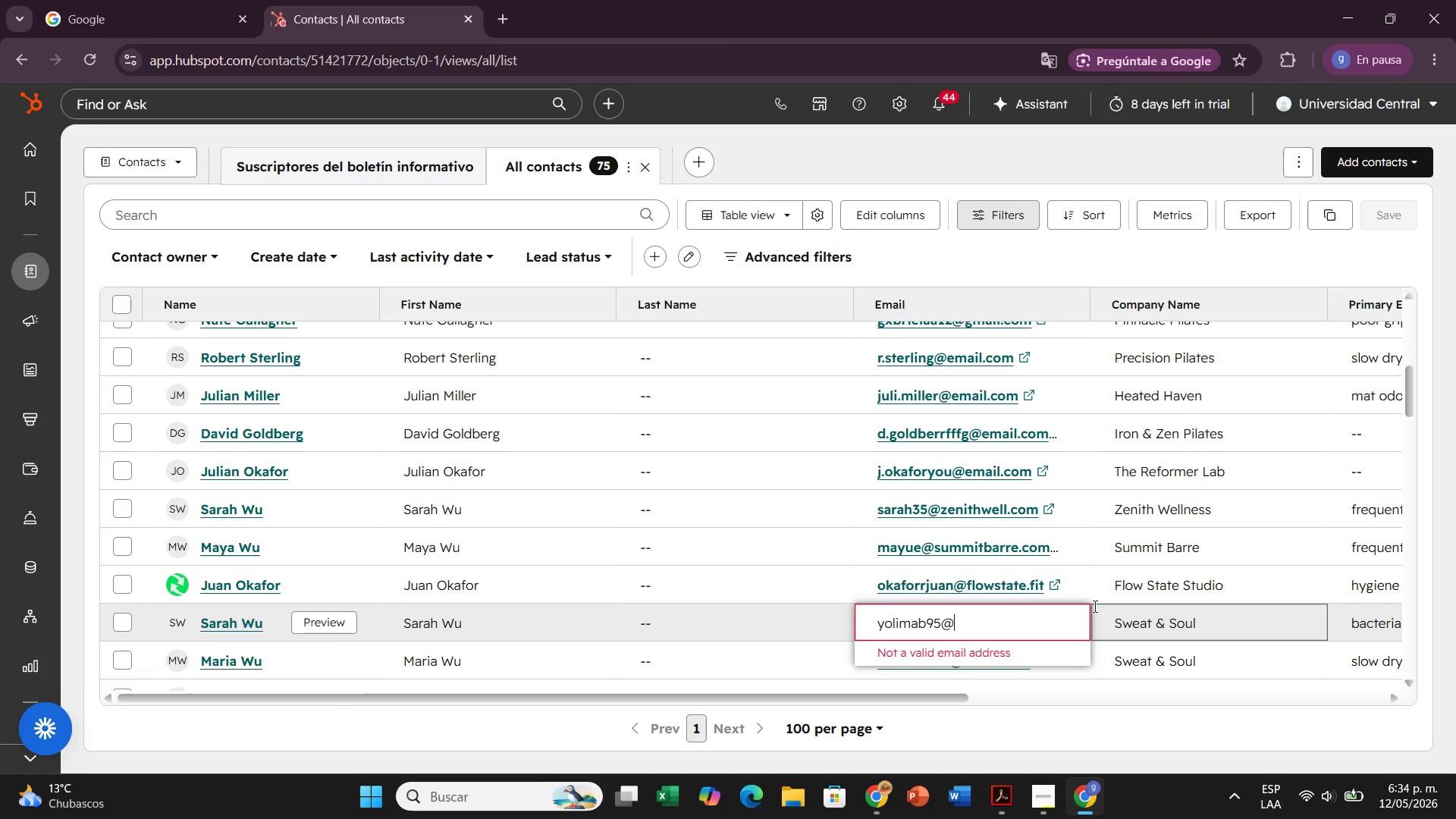 
type(gn)
key(Backspace)
type(mail.com)
 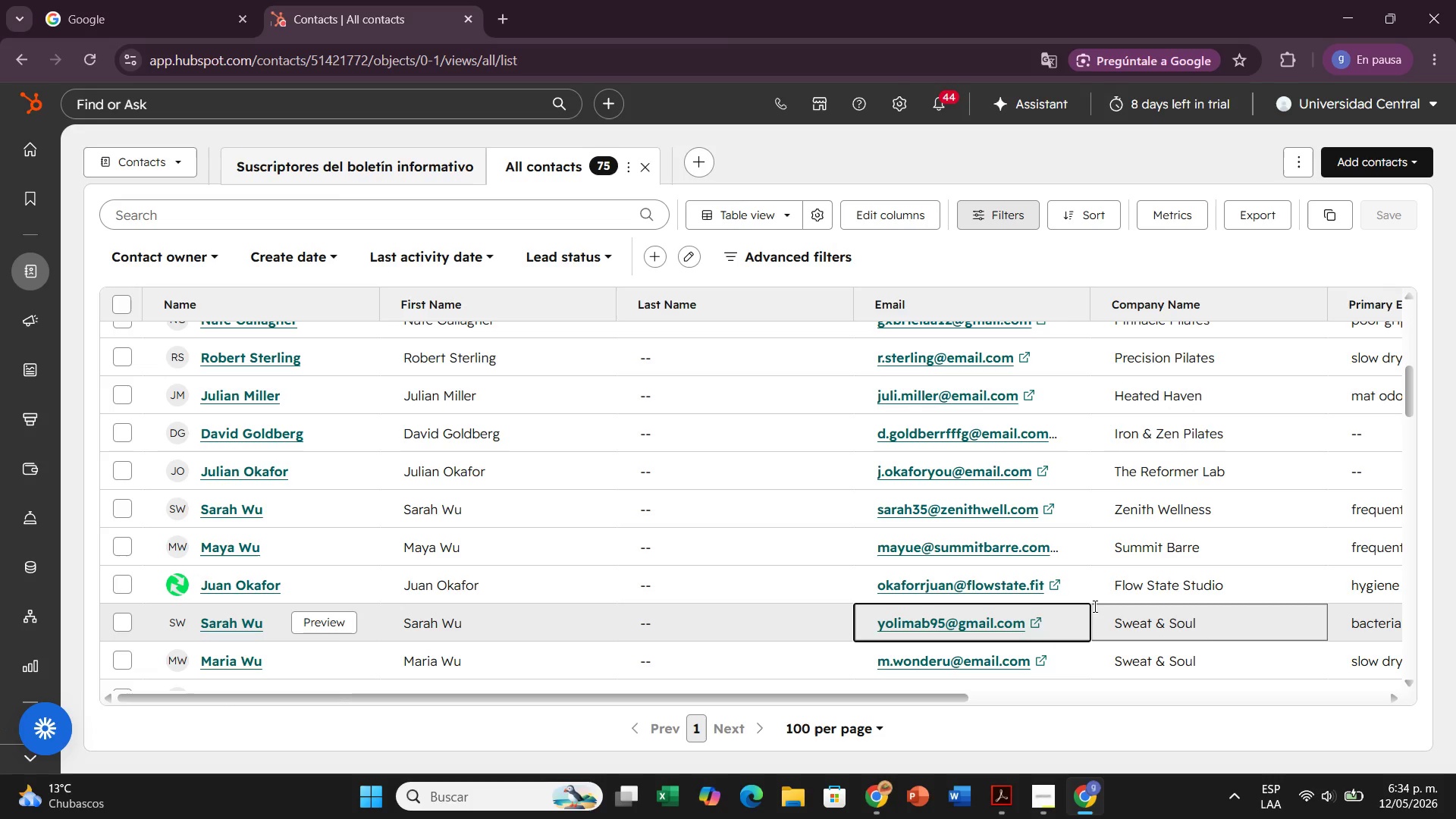 
key(Enter)
 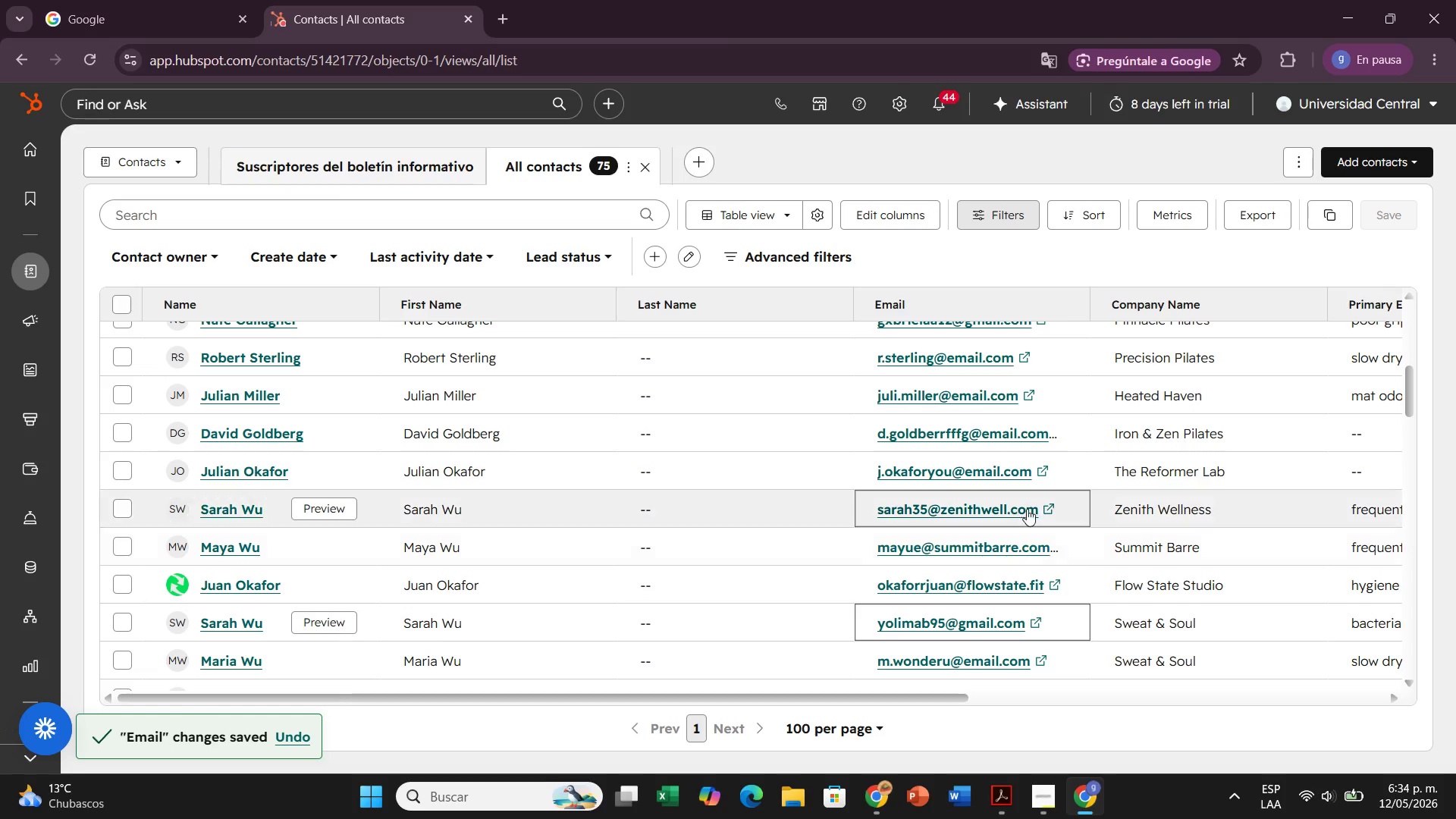 
scroll: coordinate [1060, 575], scroll_direction: down, amount: 4.0
 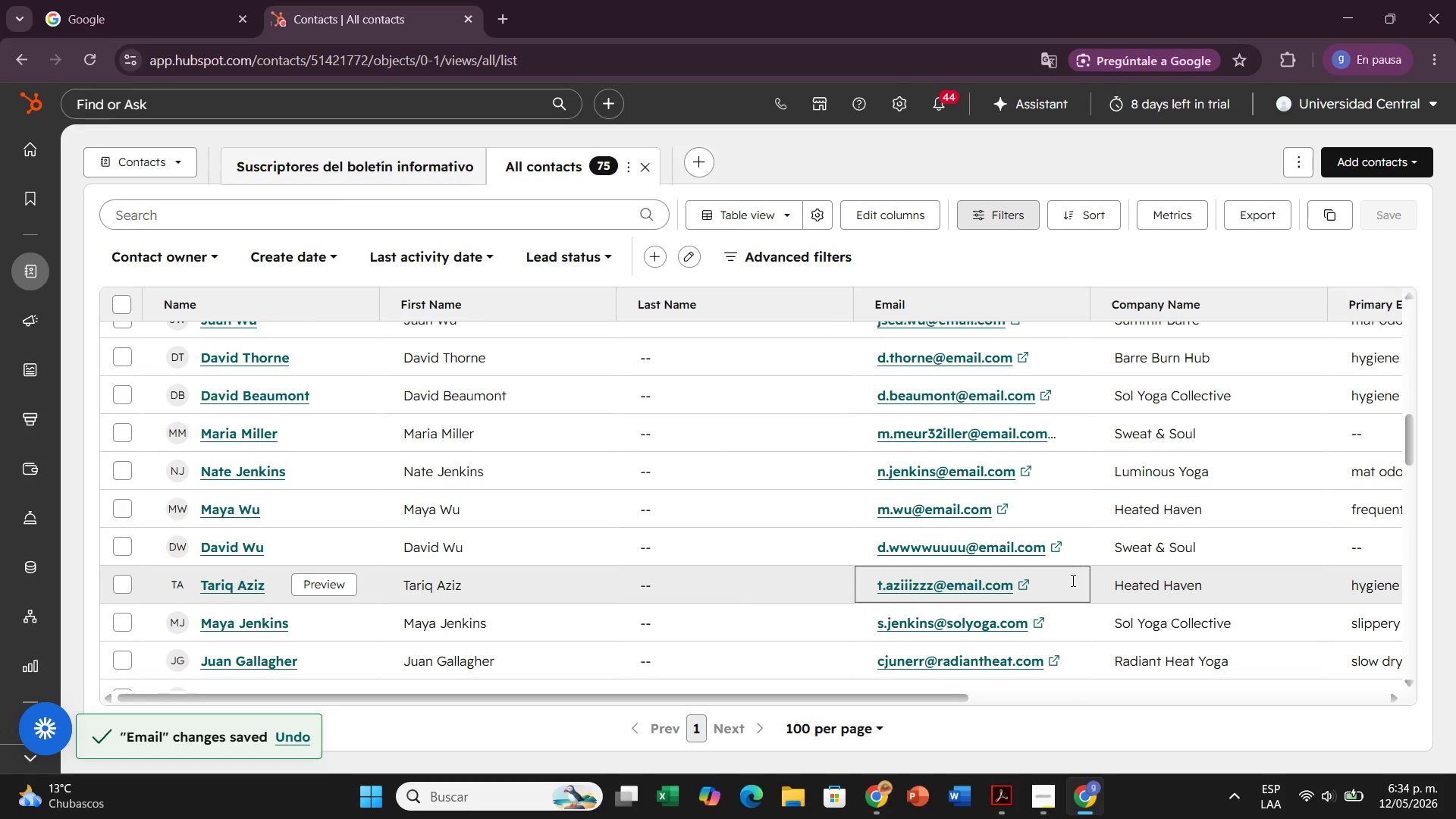 
left_click([1071, 581])
 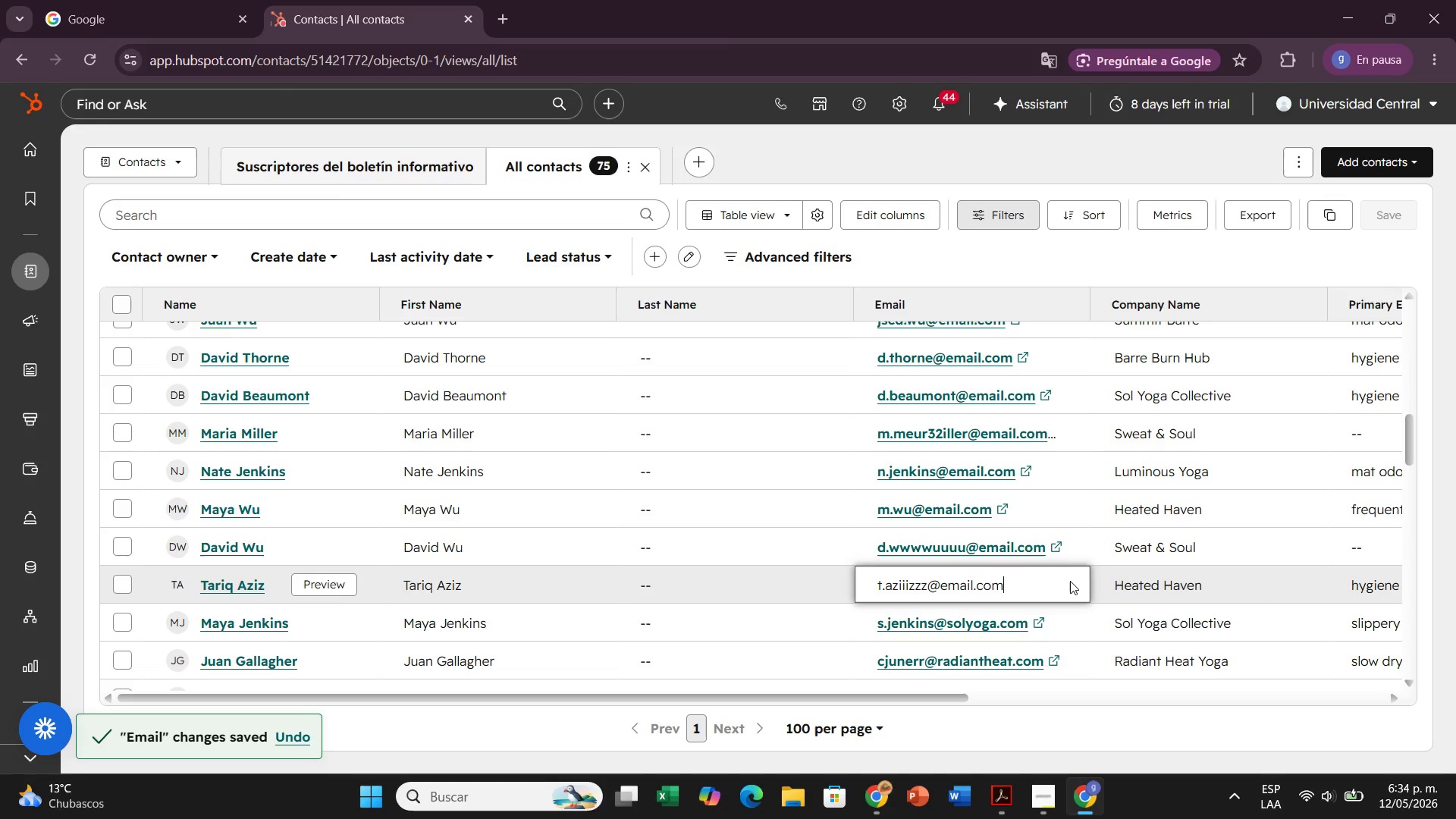 
hold_key(key=Backspace, duration=1.27)
 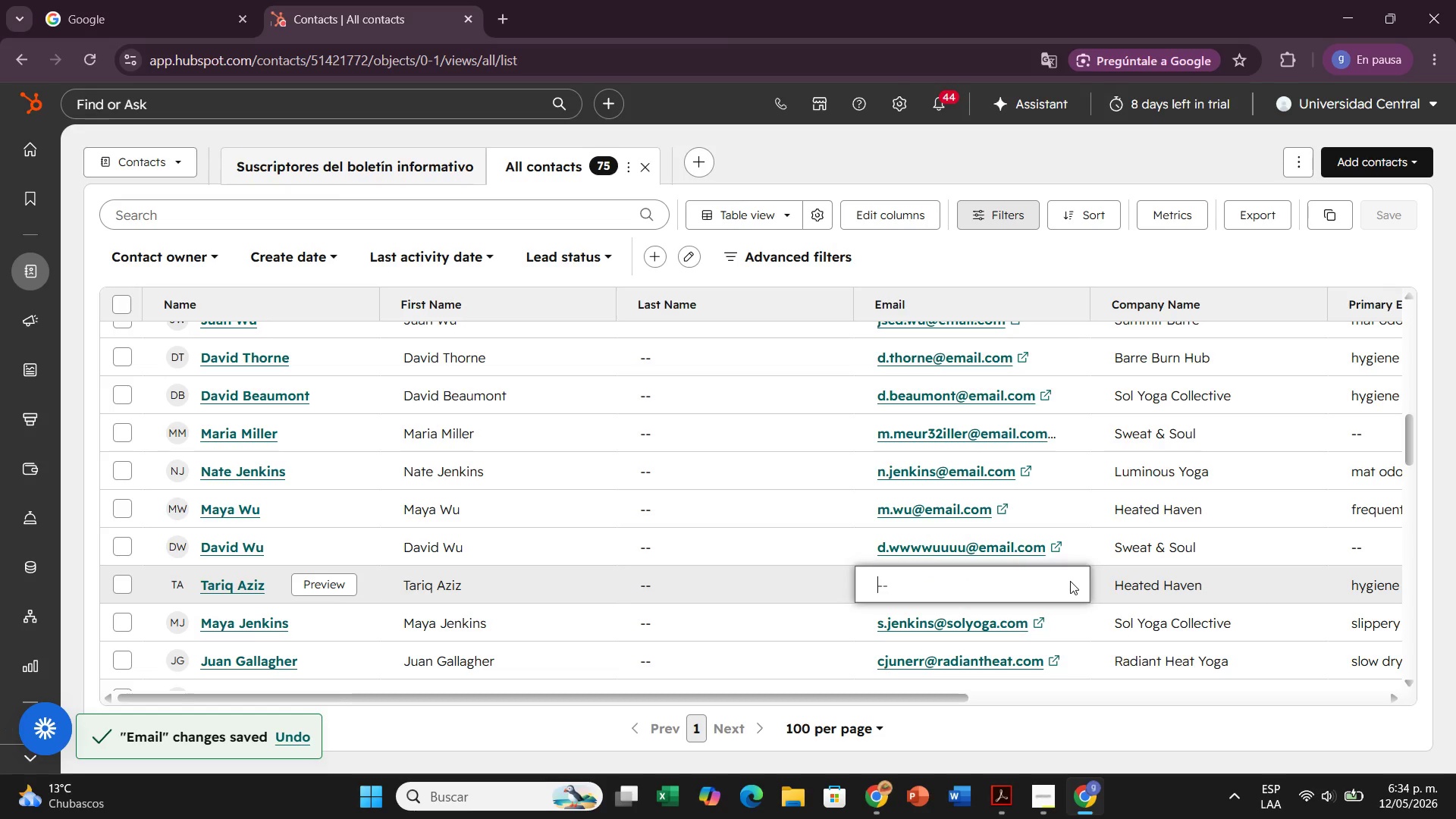 
hold_key(key=Backspace, duration=16.11)
 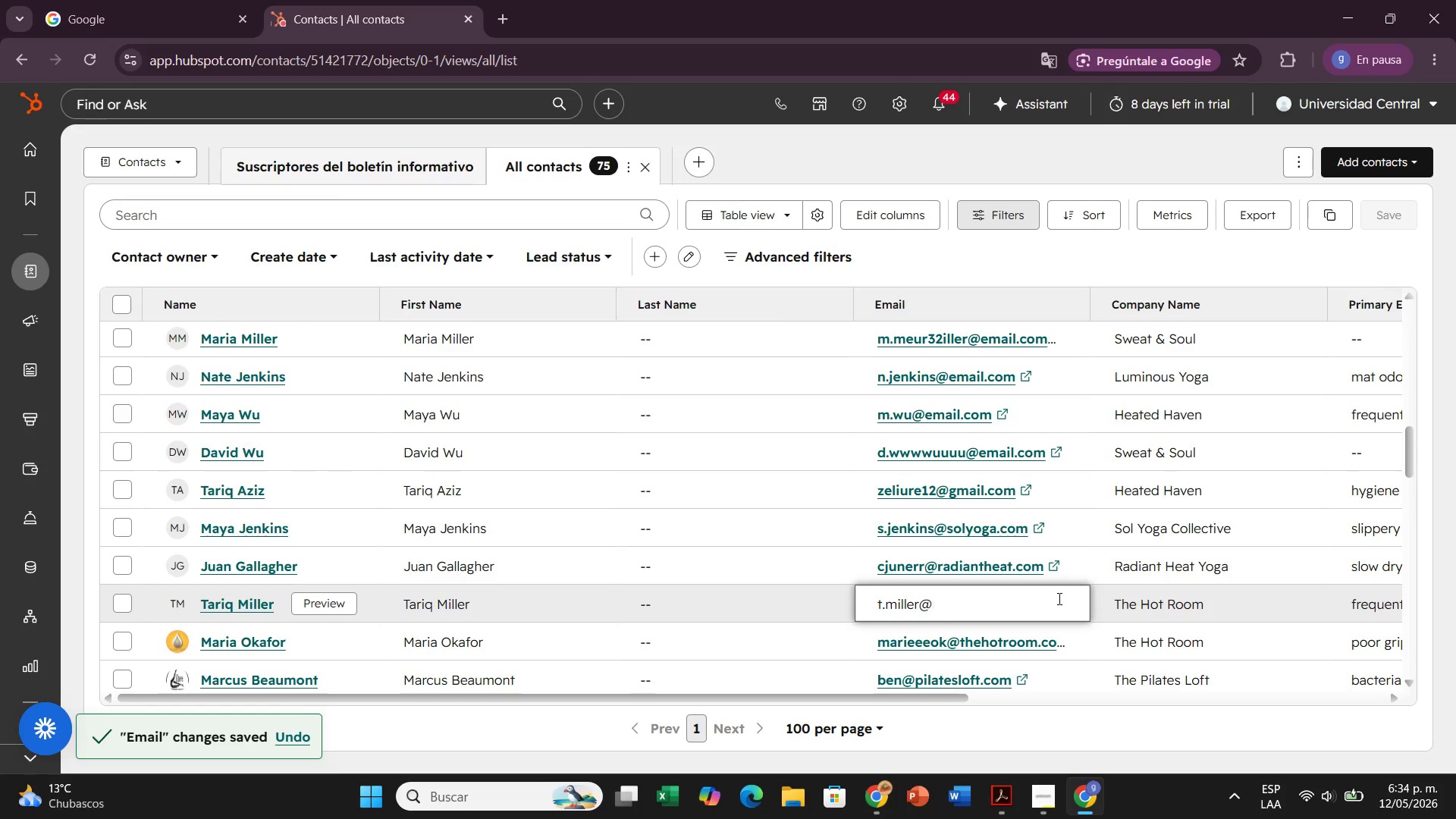 
type(zeliure12)
 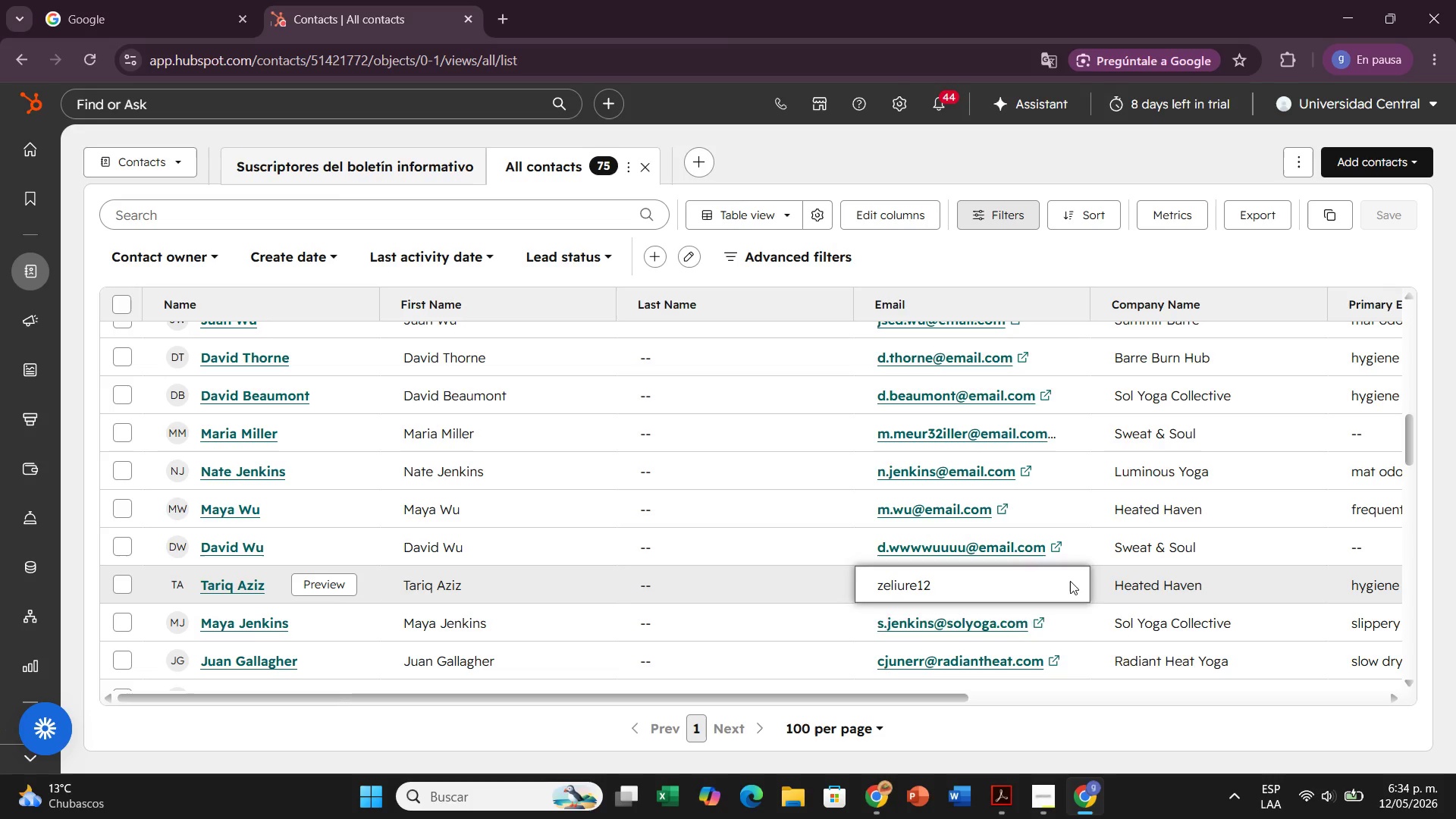 
key(Alt+Control+Q)
 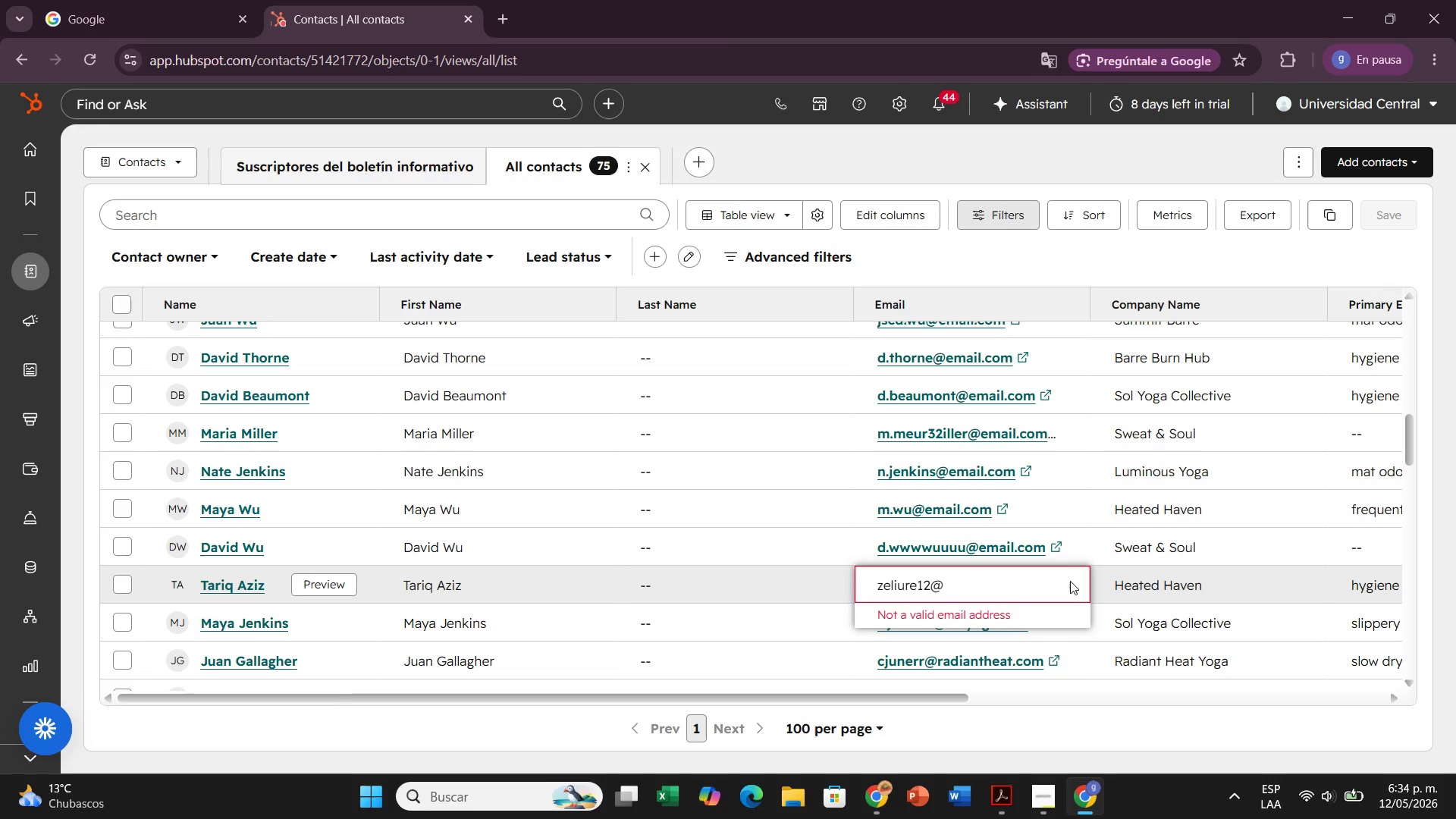 
type(gmail.com)
 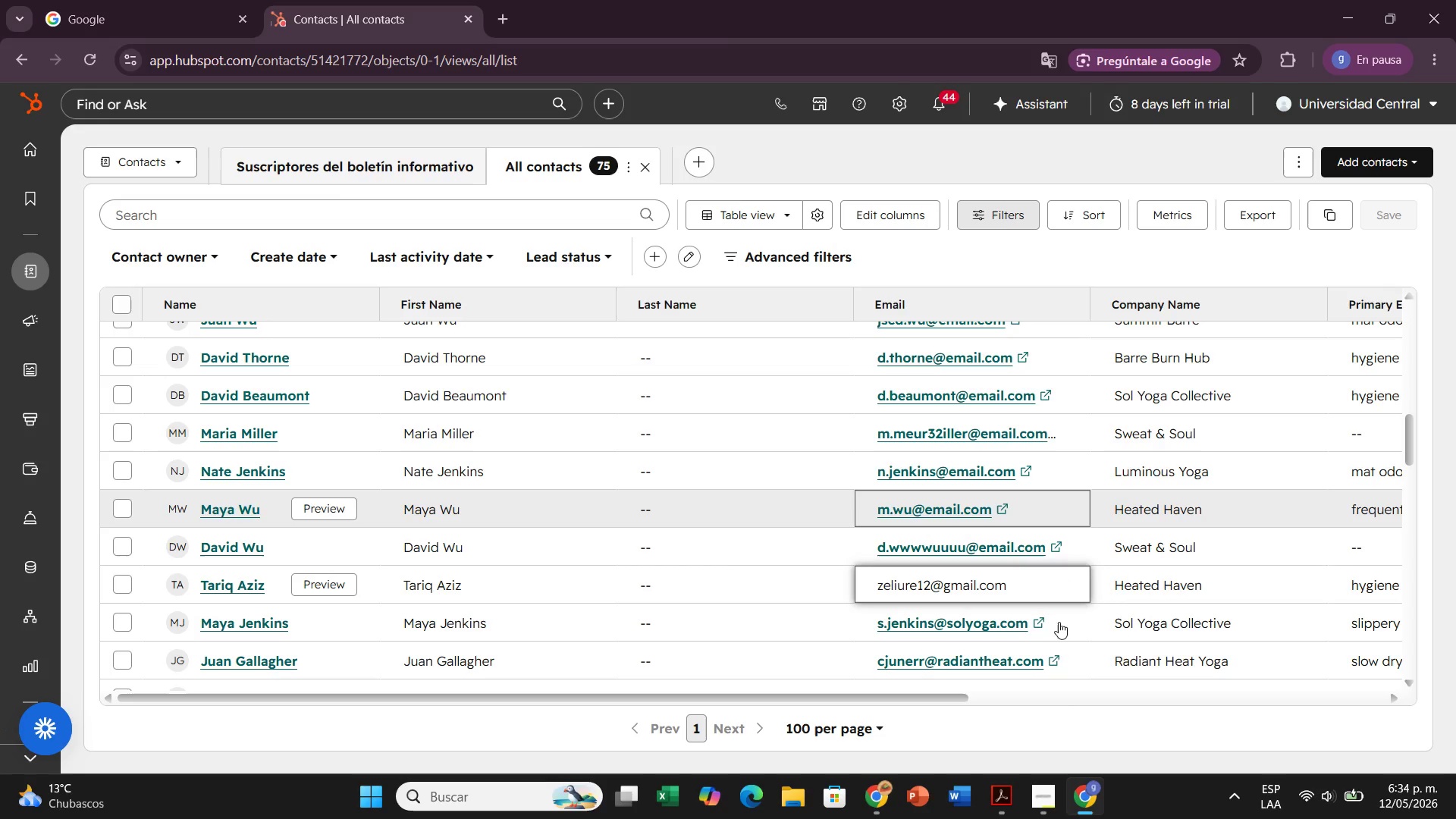 
key(Enter)
 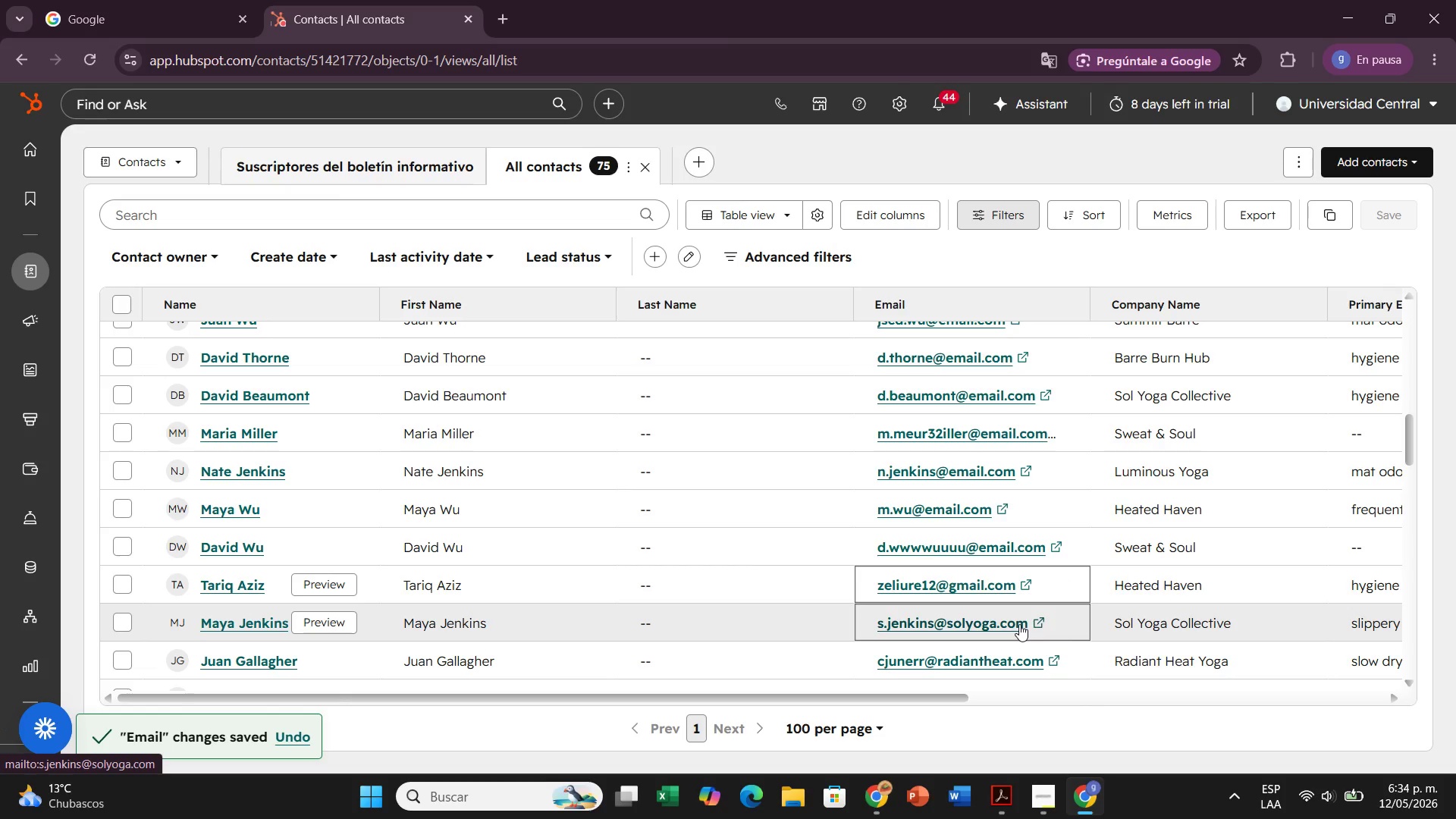 
scroll: coordinate [1019, 624], scroll_direction: down, amount: 1.0
 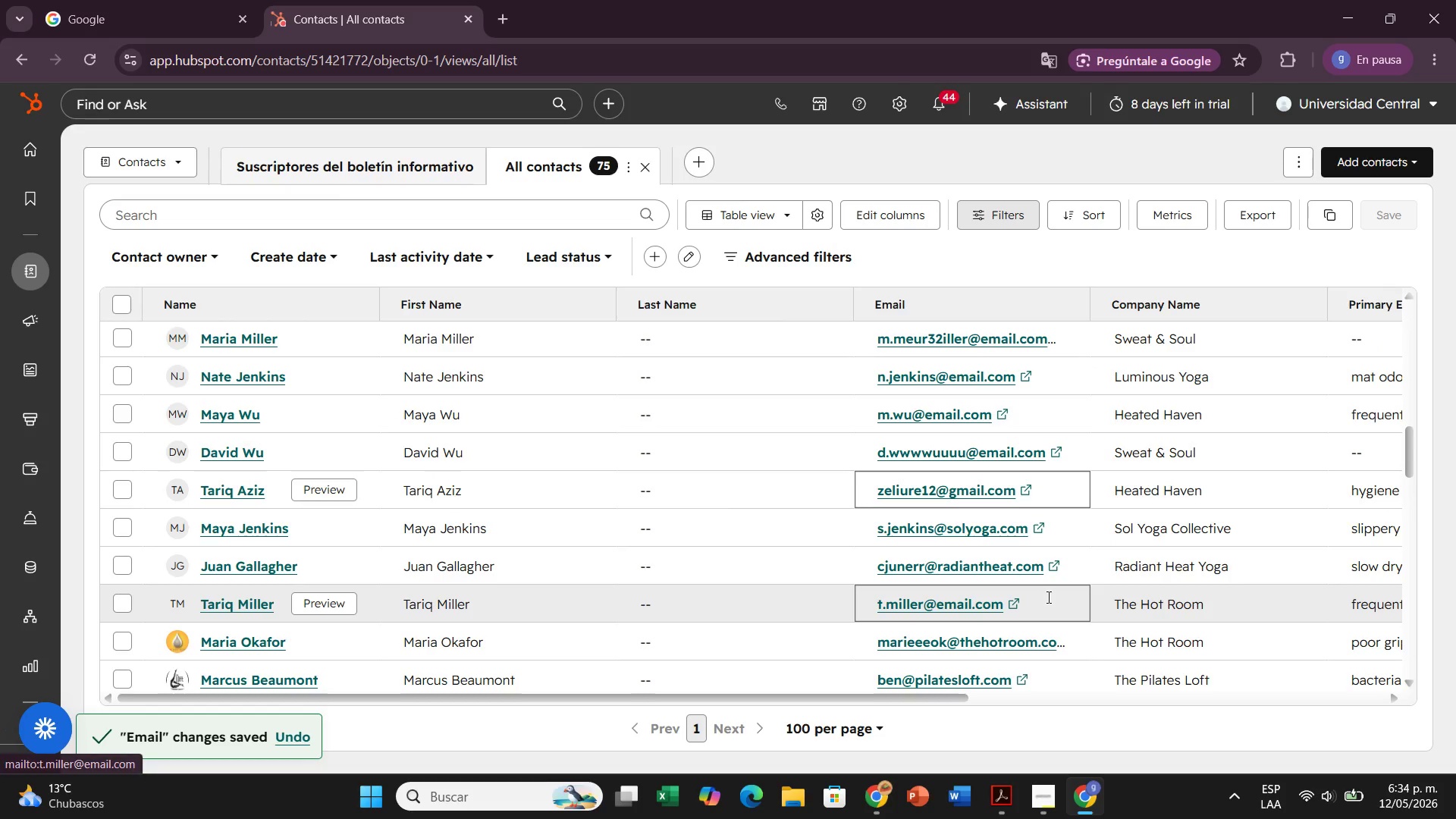 
left_click([1047, 597])
 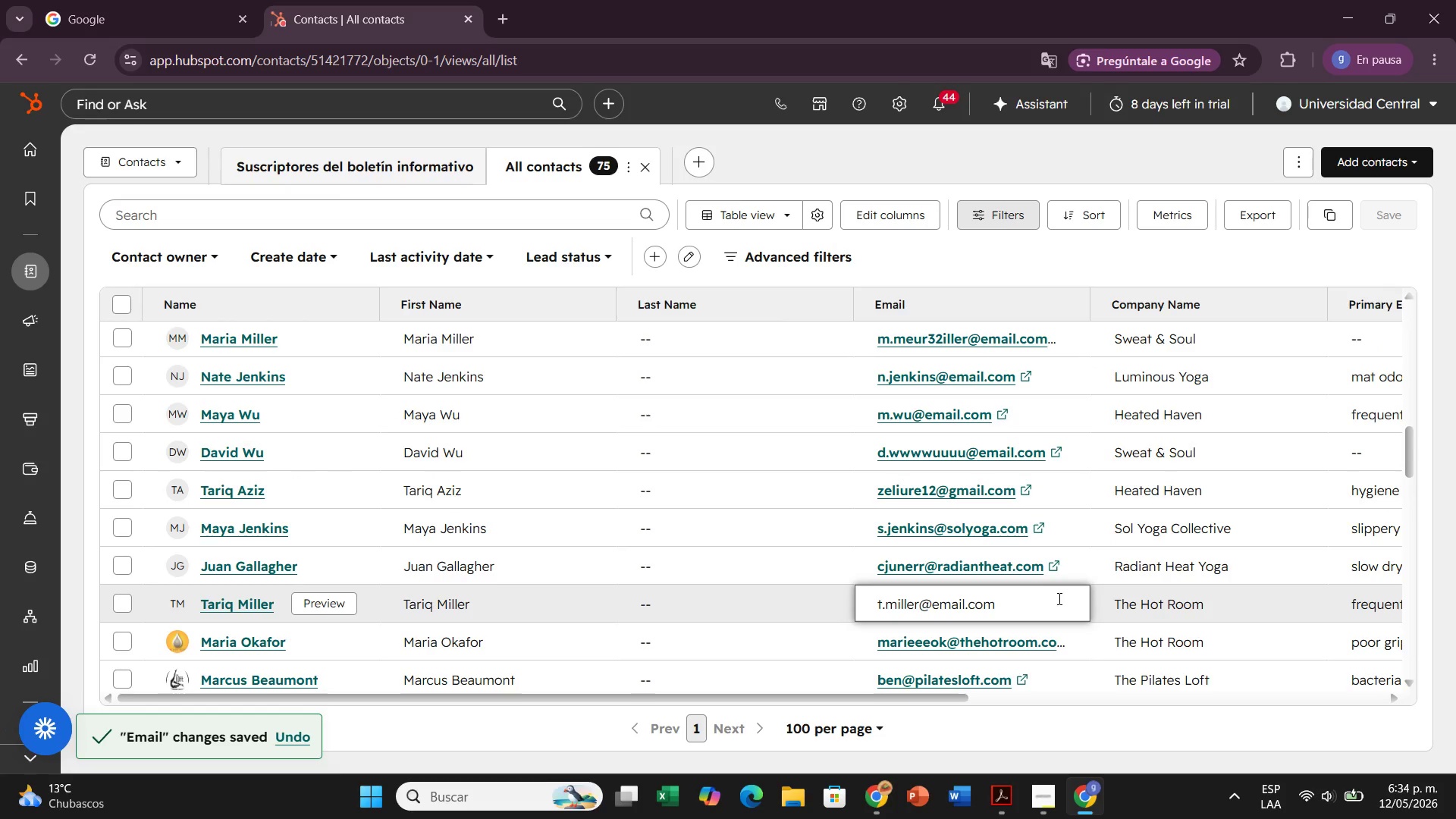 
hold_key(key=Backspace, duration=1.23)
 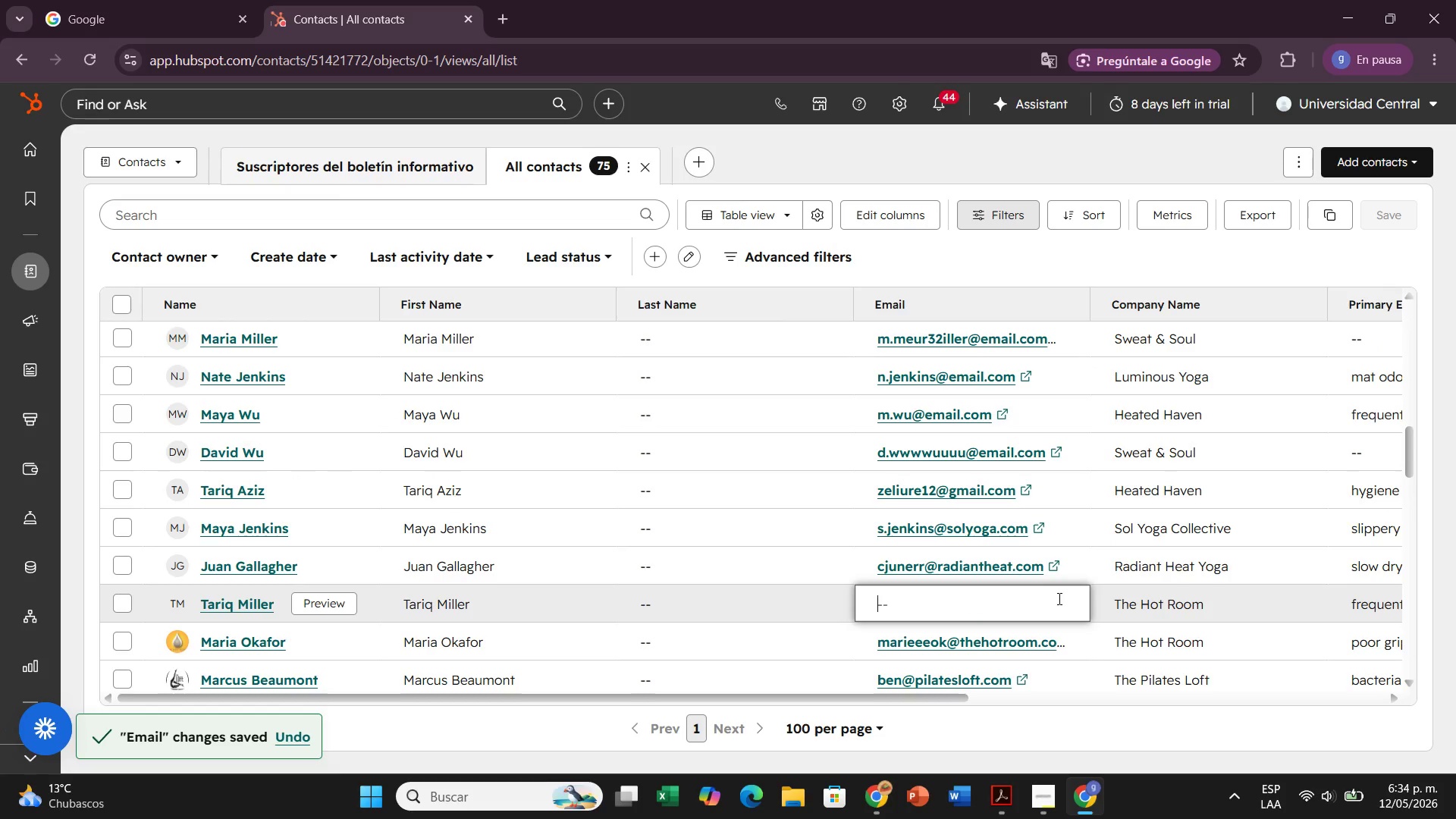 
type(zeliure5)
key(Backspace)
type(62)
key(Backspace)
type(1)
 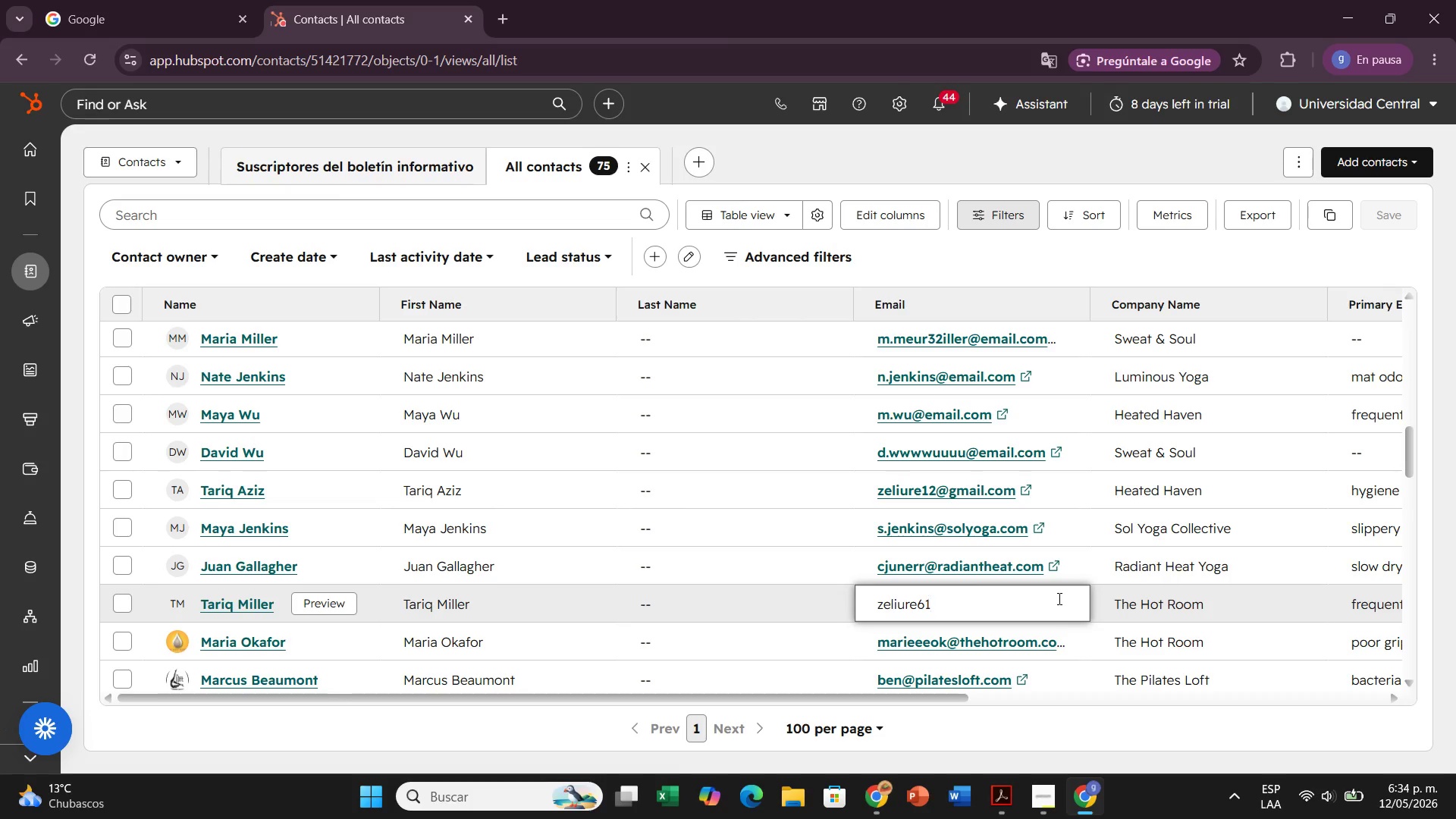 
key(Alt+Control+Q)
 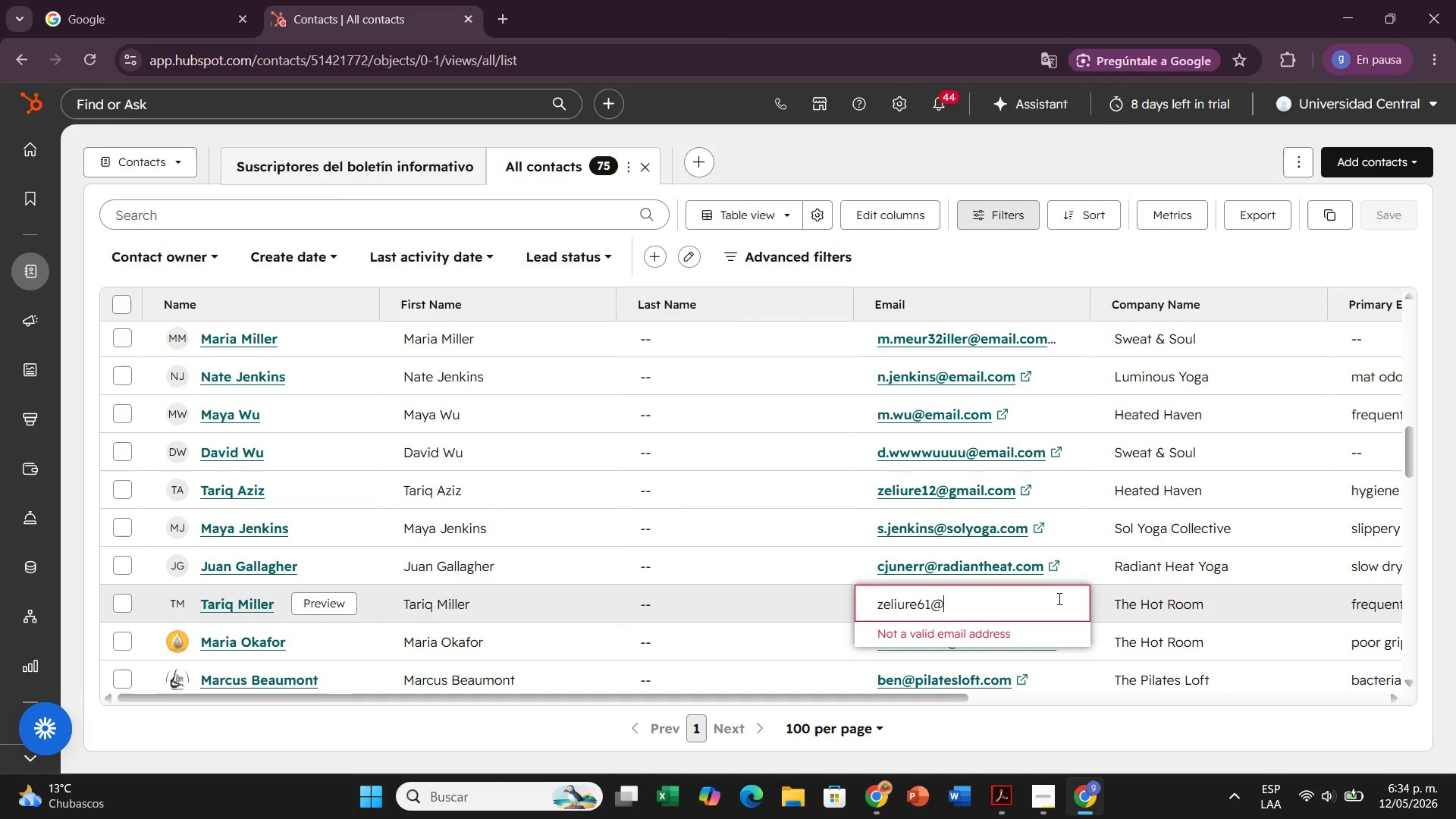 
type(e)
key(Backspace)
type(gmail.com)
 